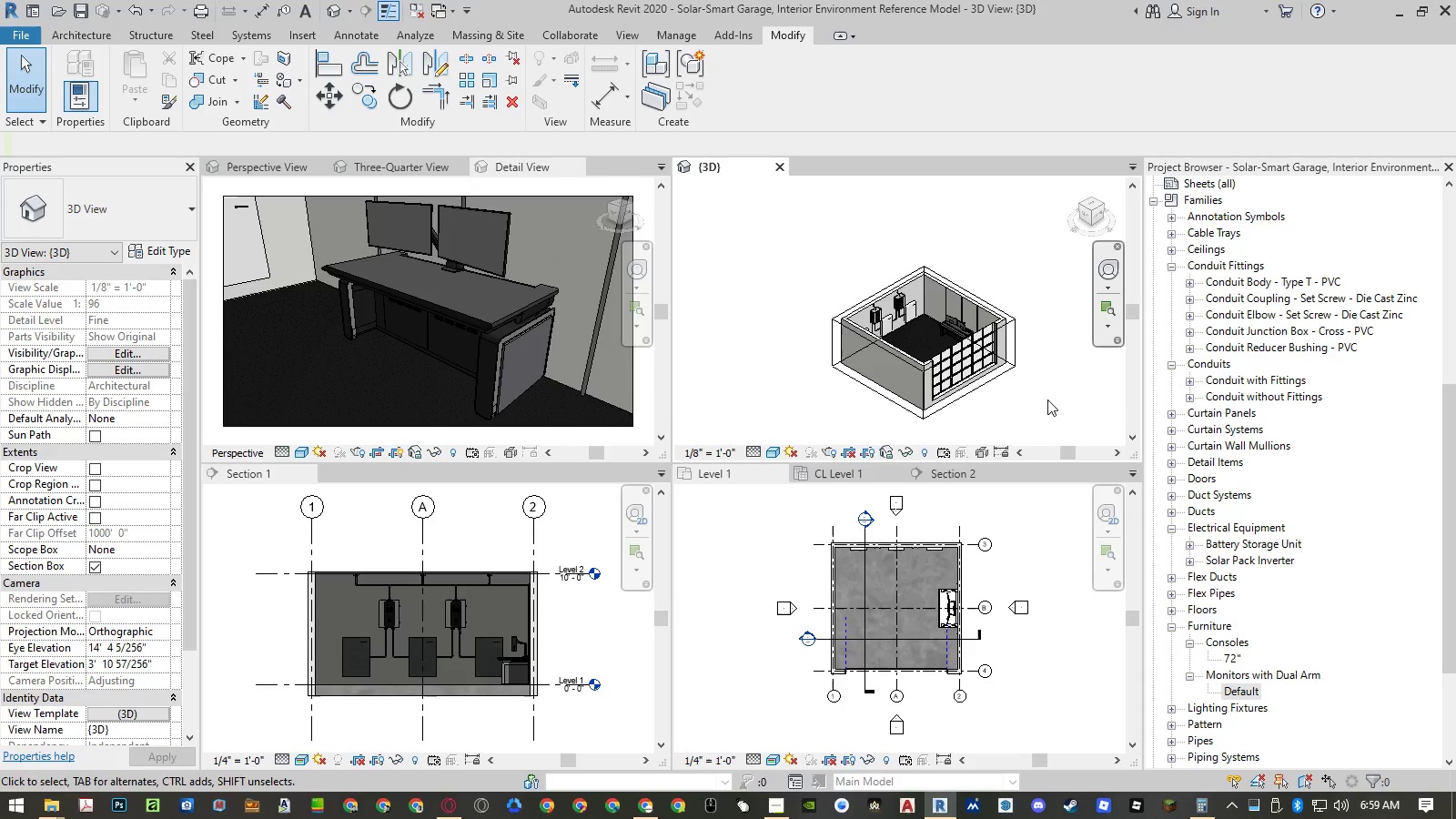 
scroll: coordinate [965, 380], scroll_direction: down, amount: 5.0
 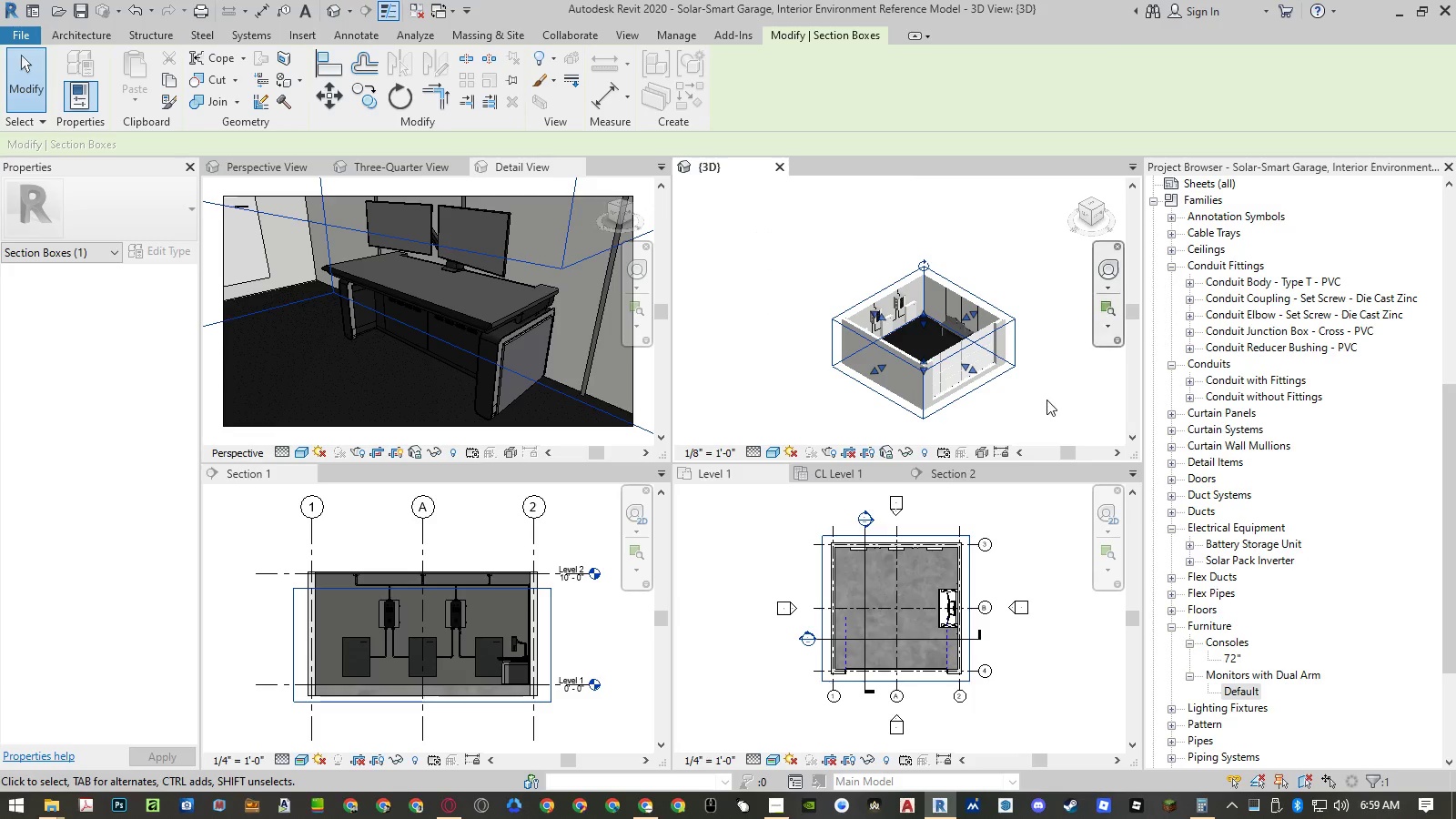 
double_click([1047, 399])
 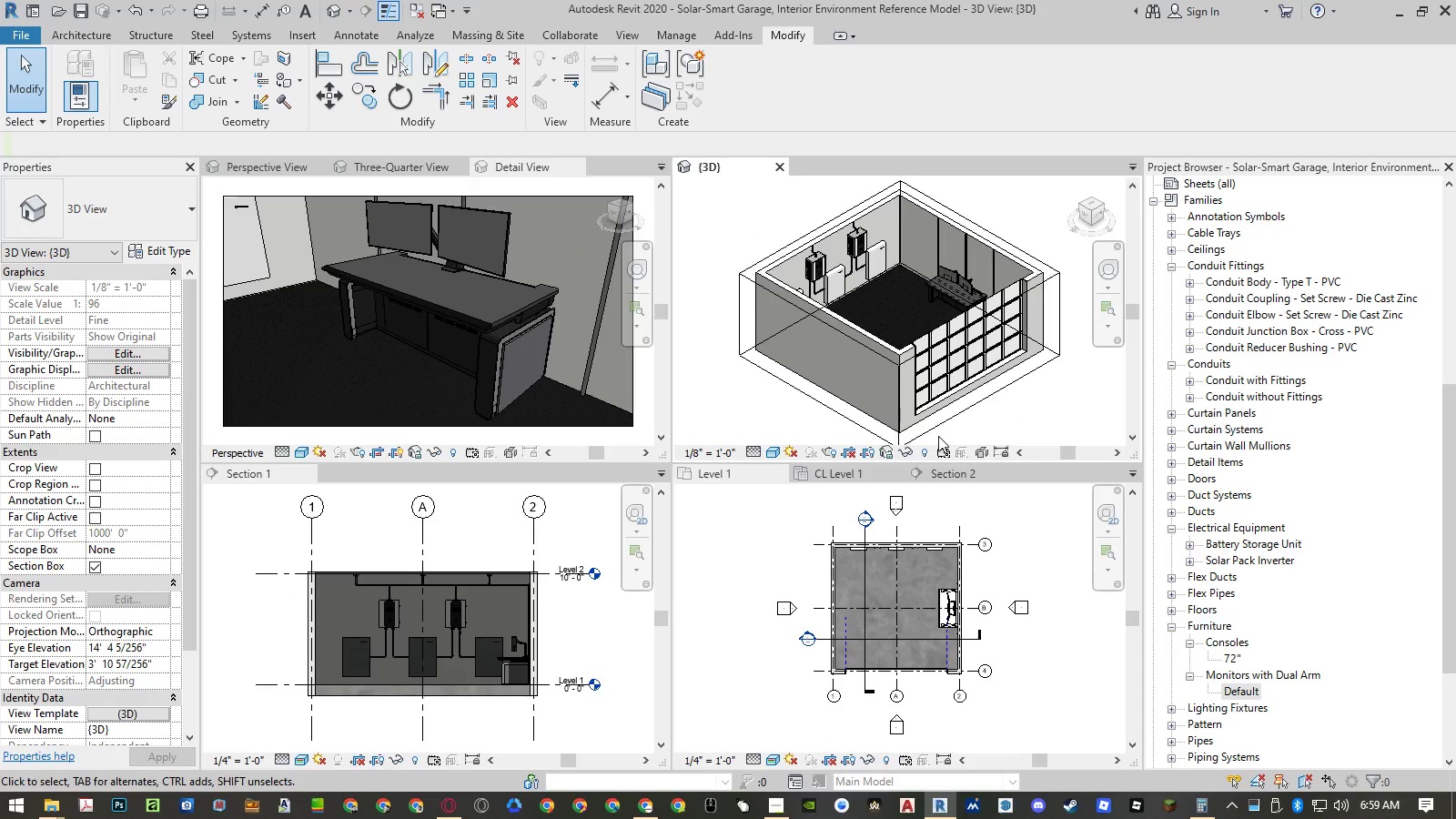 
left_click([930, 431])
 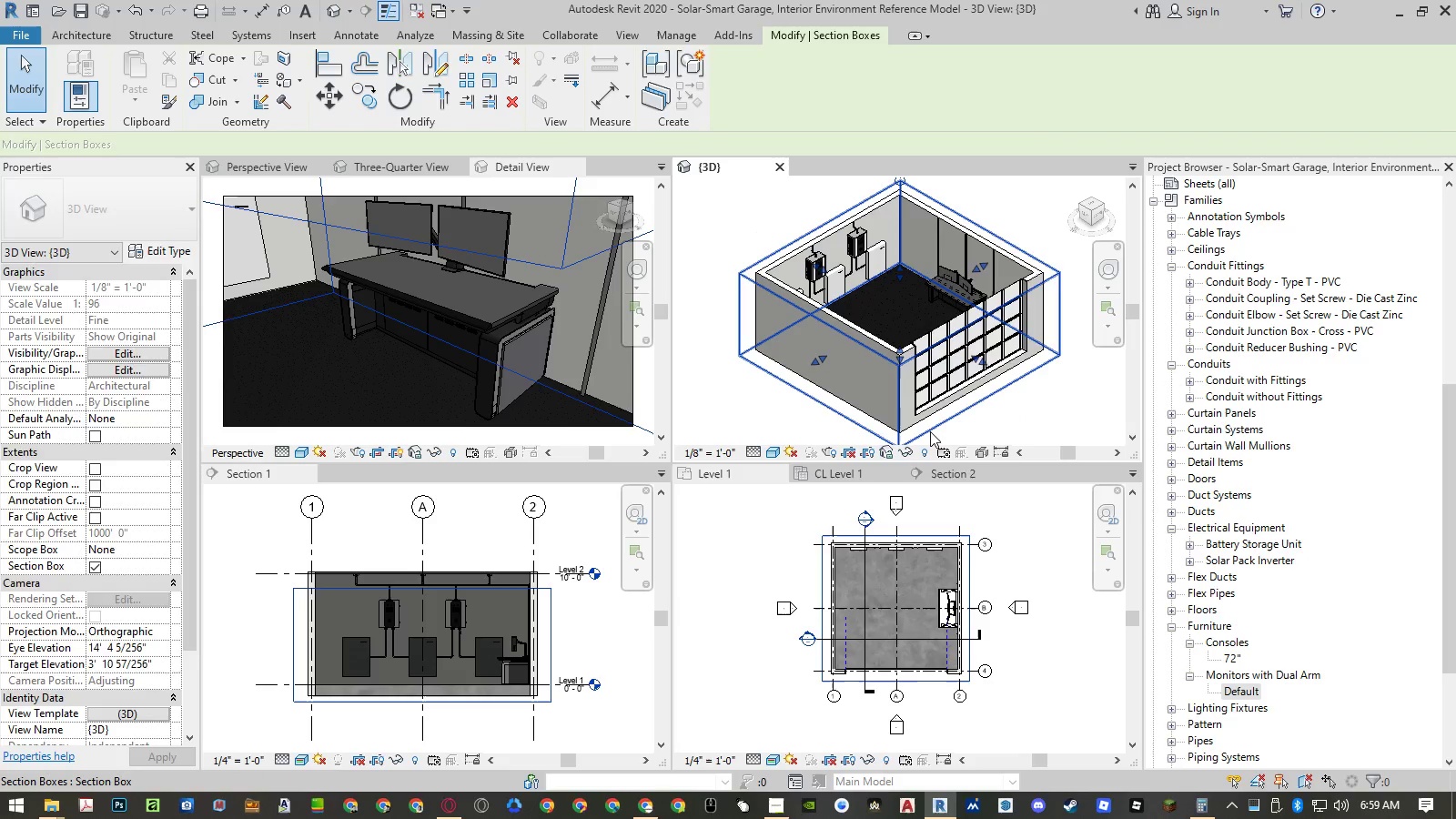 
right_click([930, 431])
 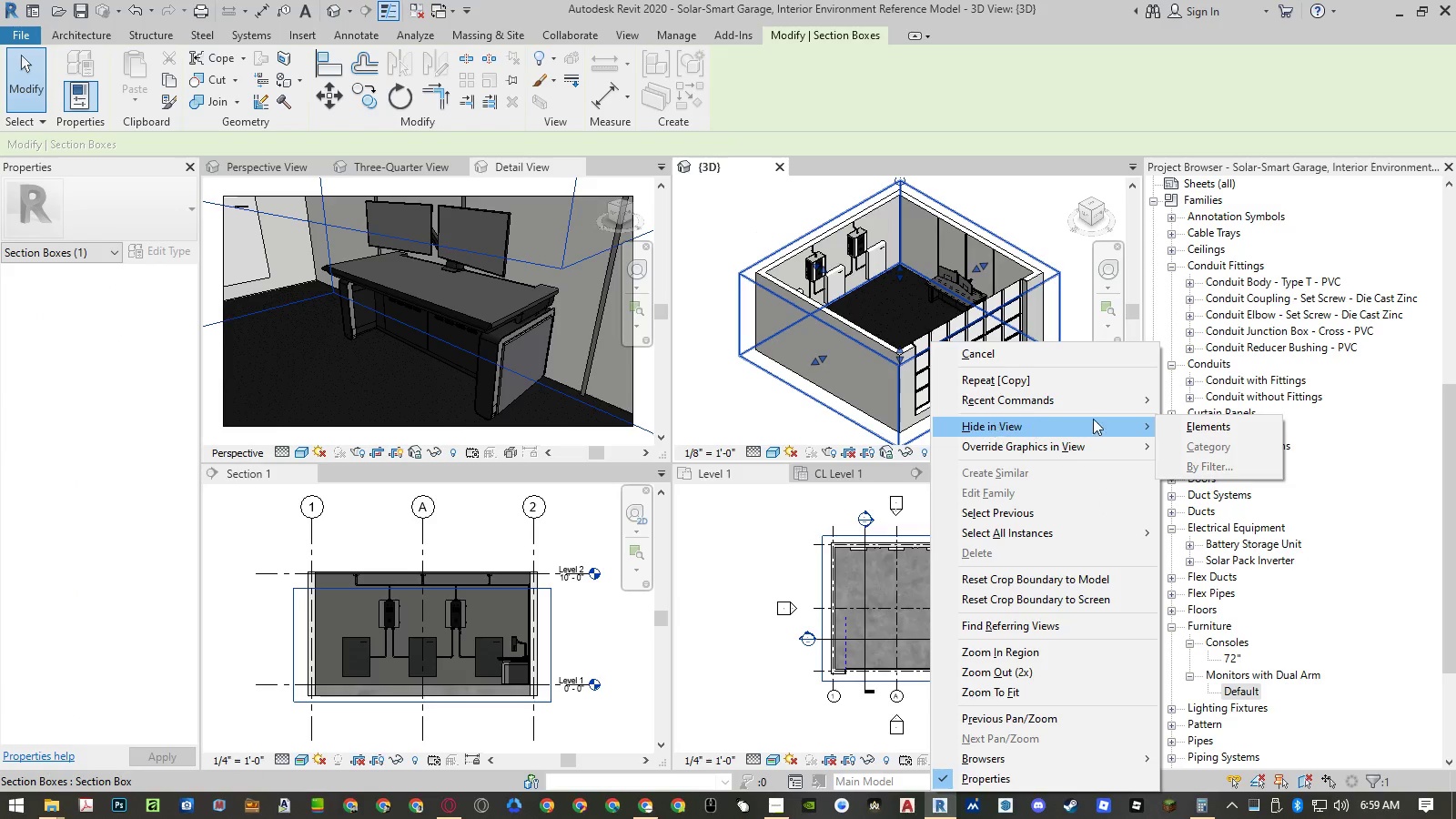 
left_click([1179, 419])
 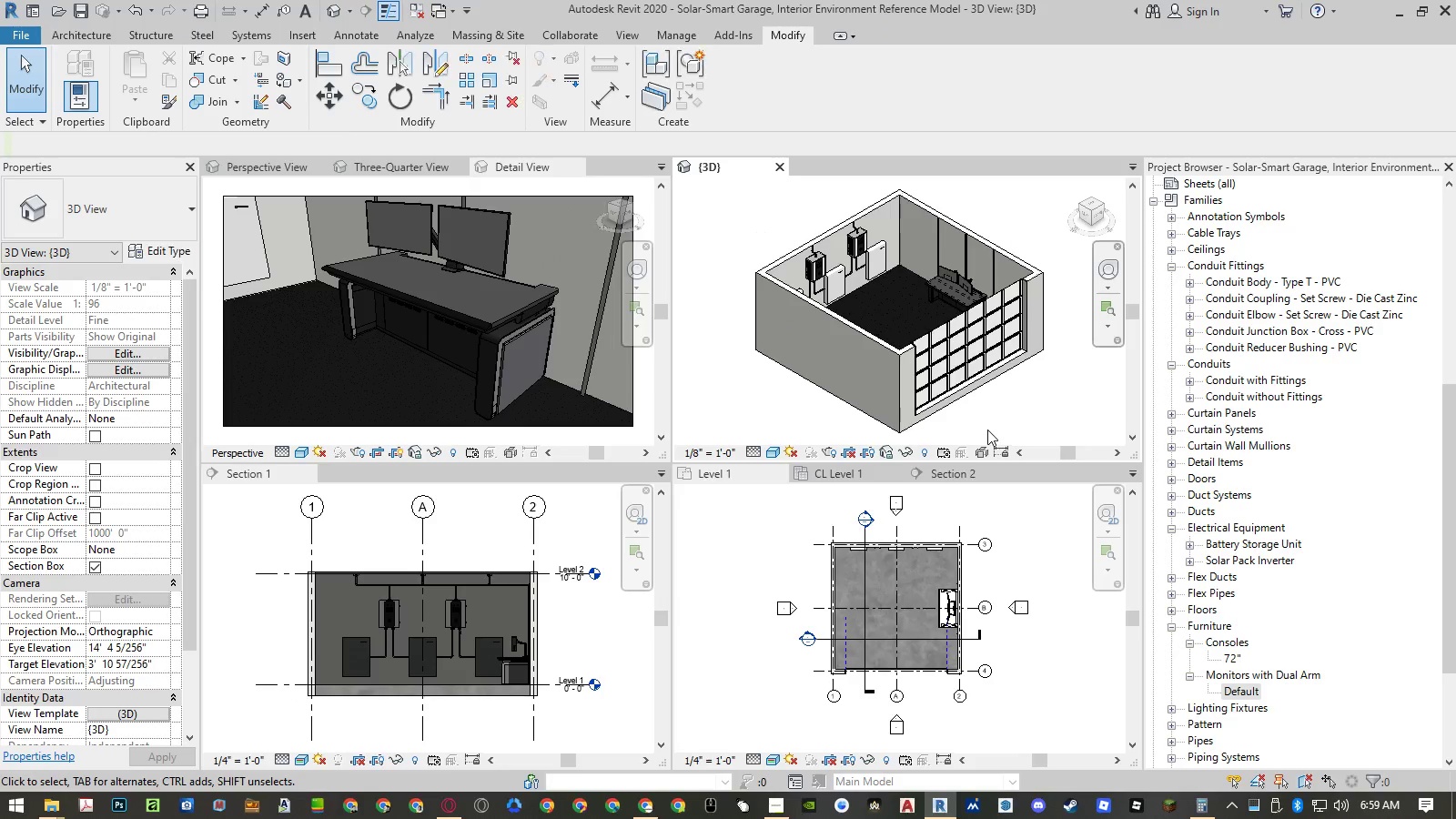 
left_click([1012, 415])
 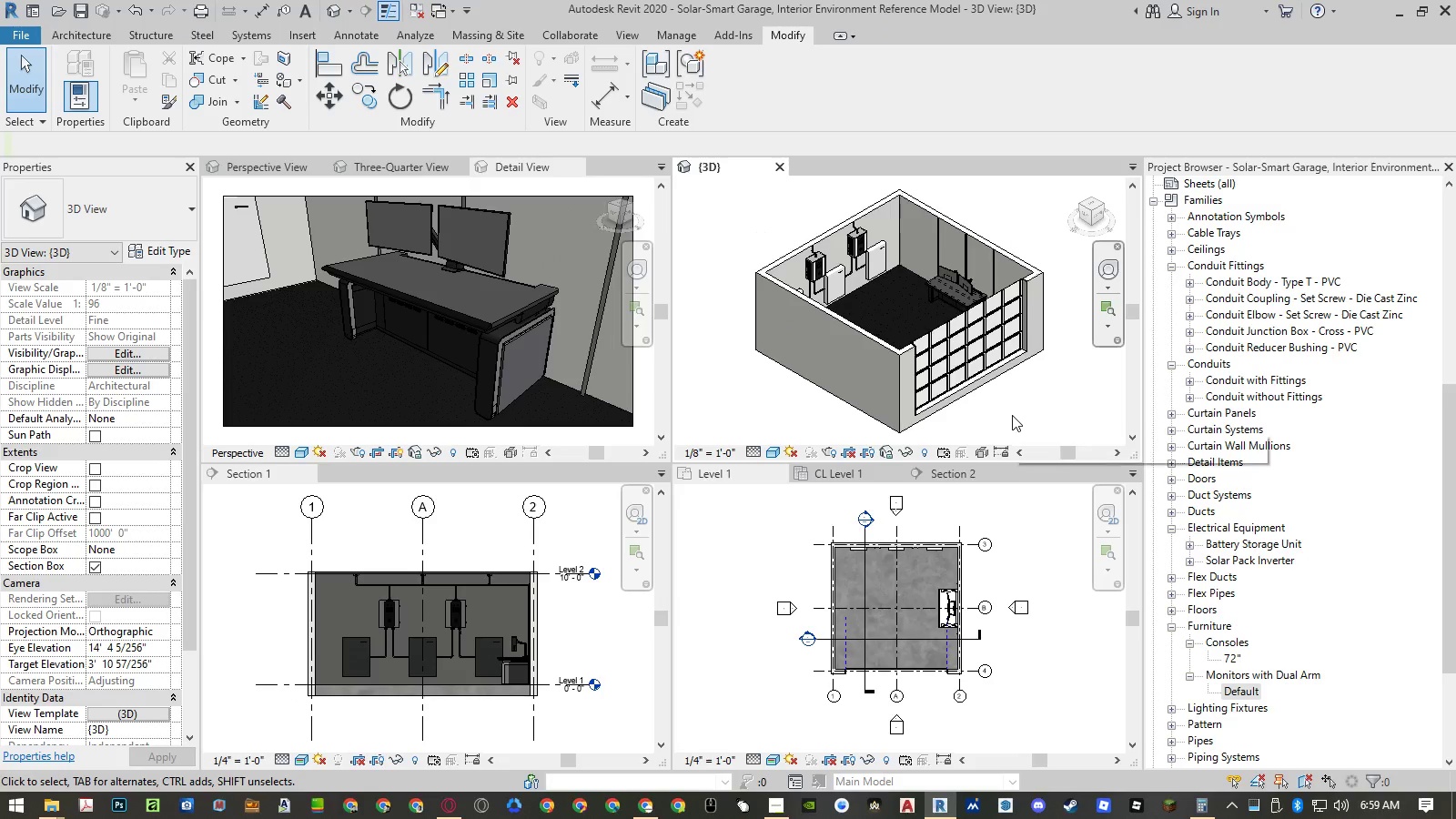 
key(Control+S)
 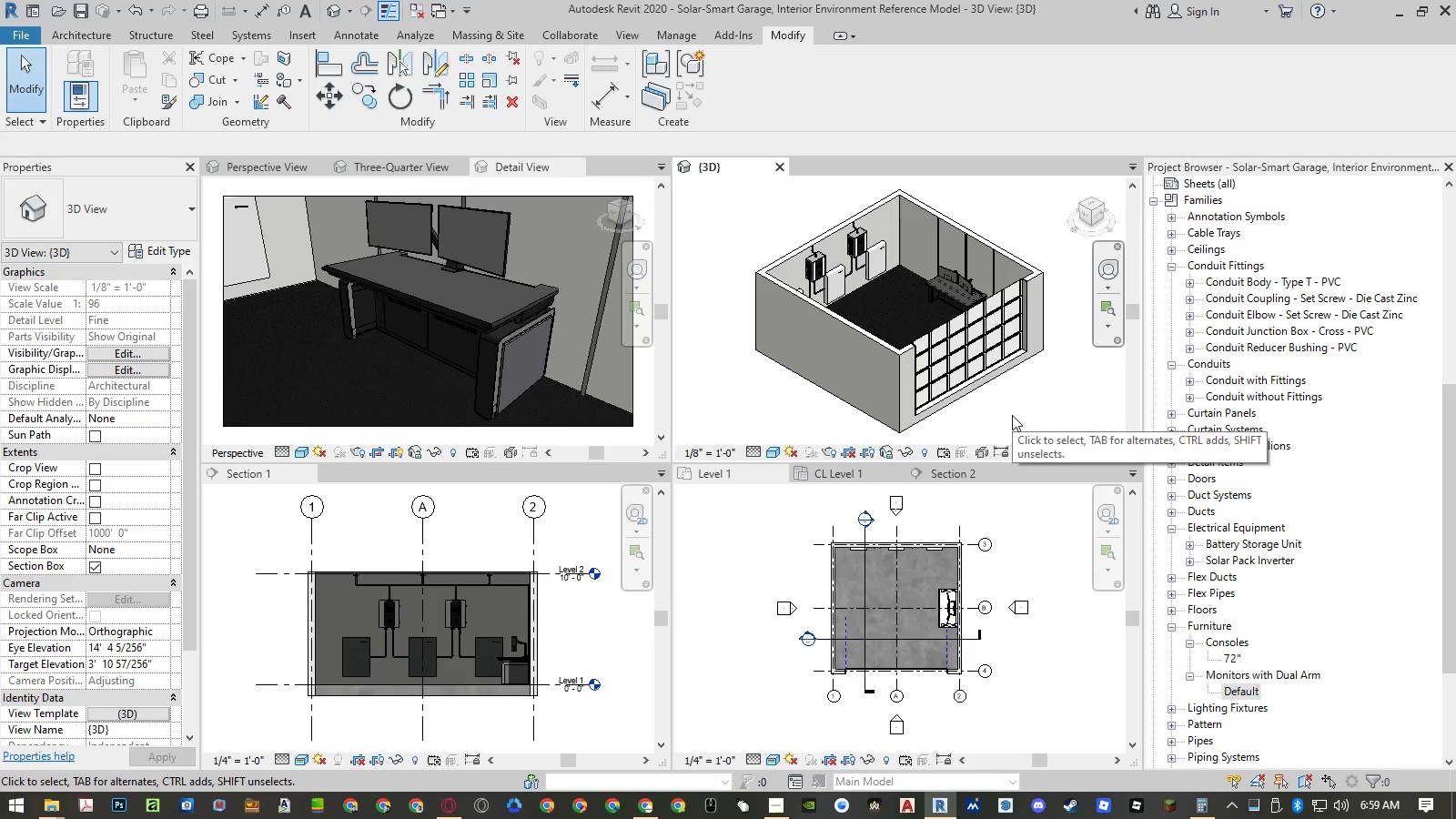 
wait(7.86)
 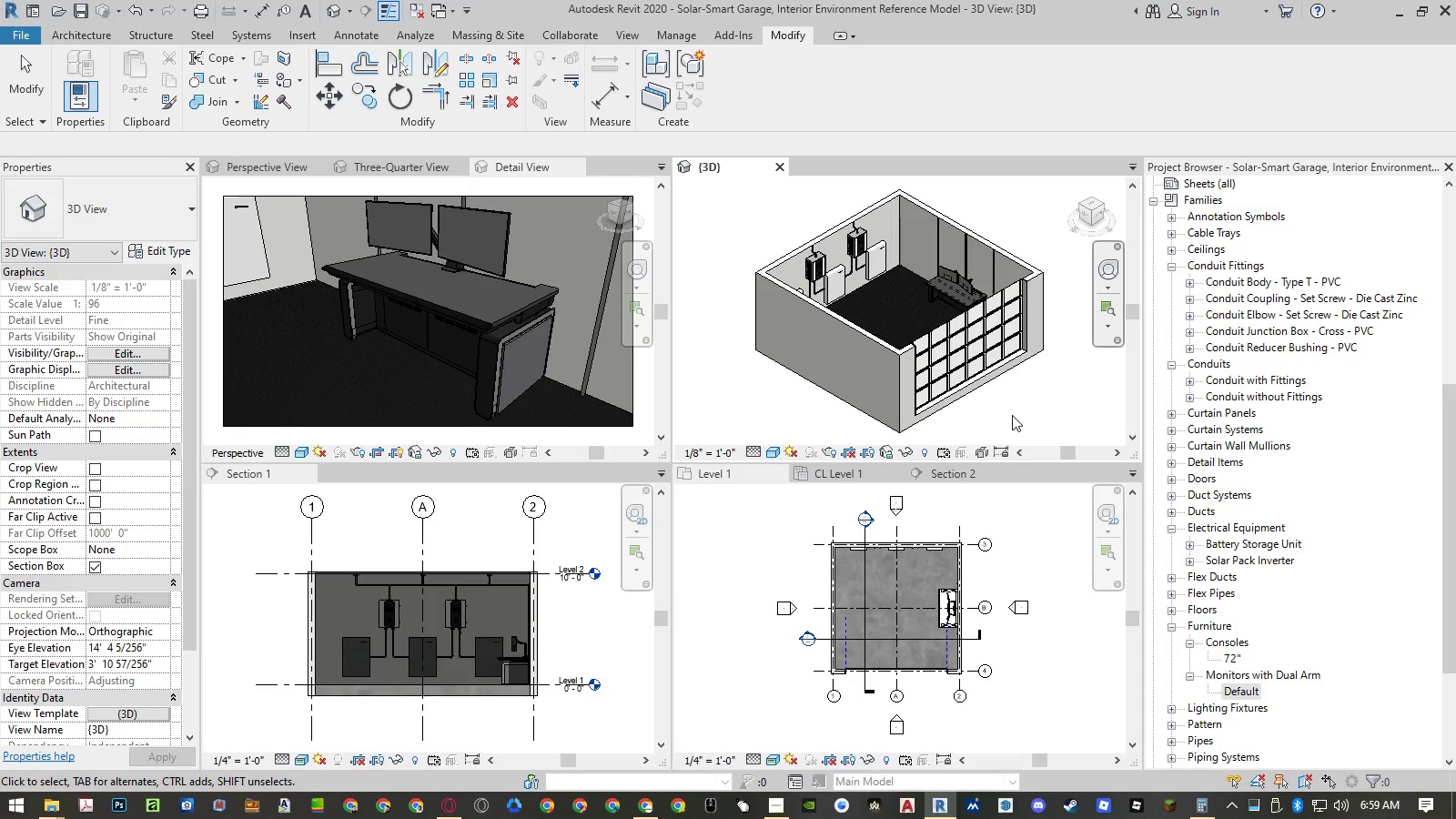 
left_click([1087, 210])
 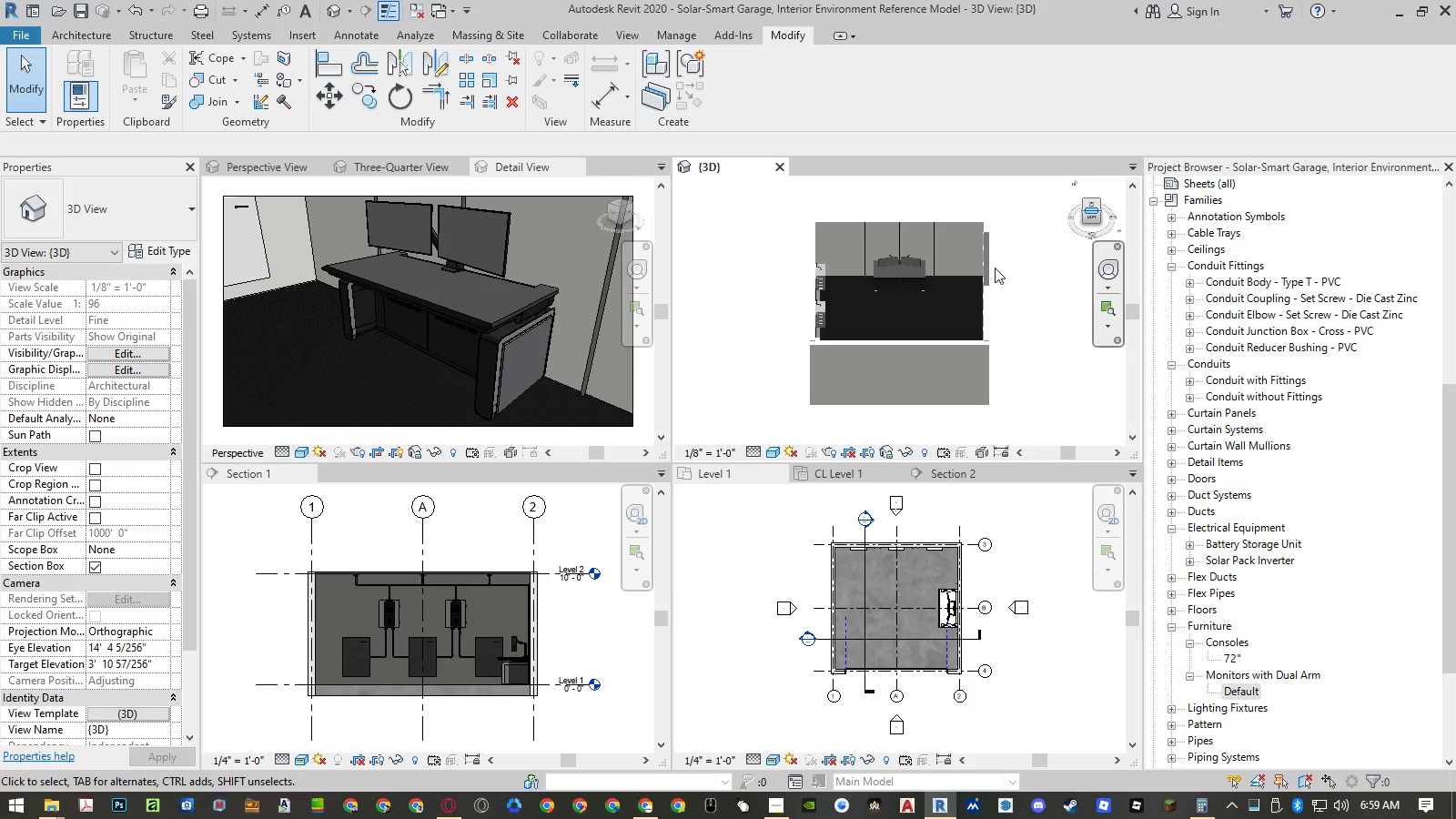 
scroll: coordinate [945, 248], scroll_direction: up, amount: 5.0
 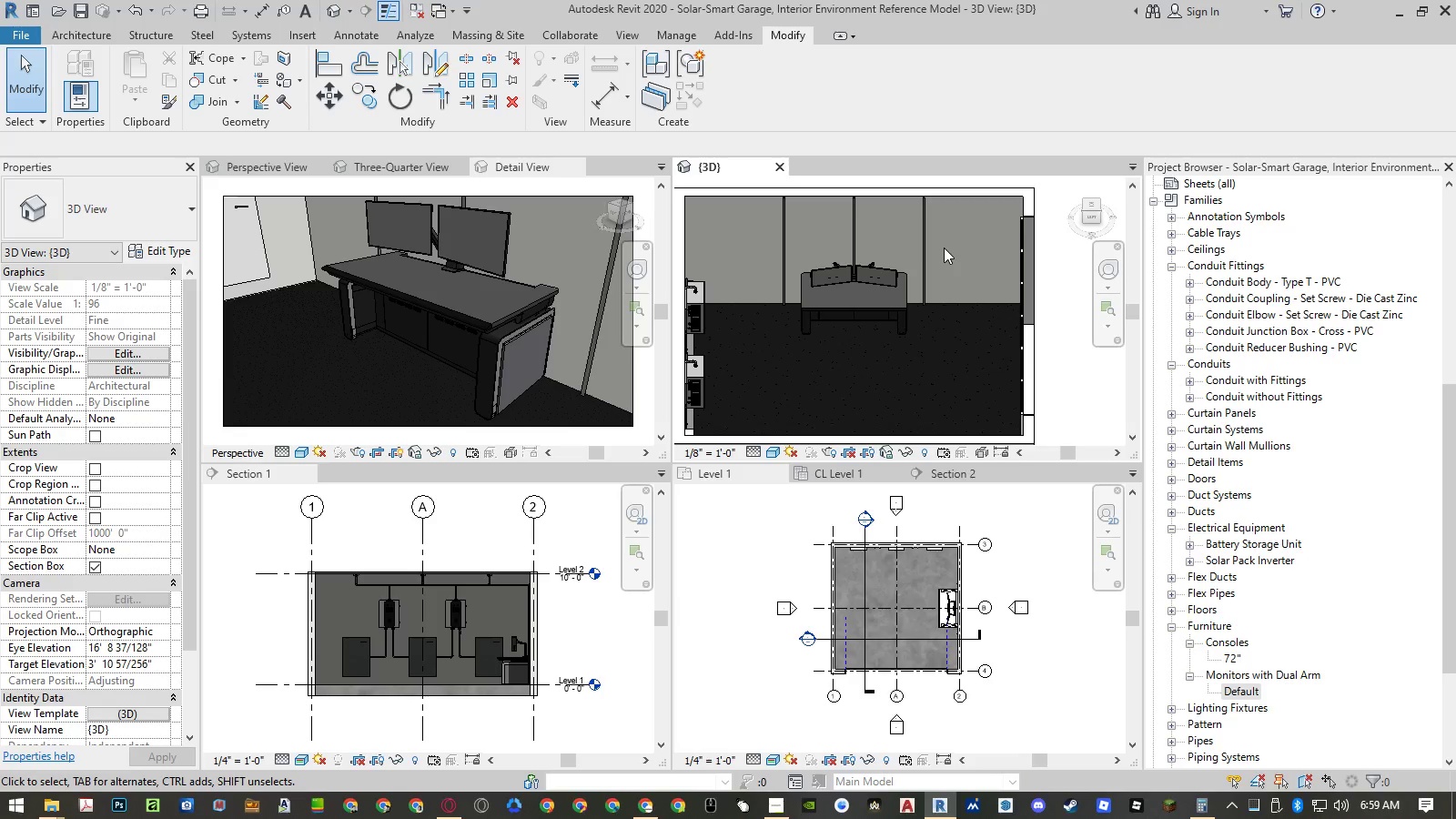 
left_click([926, 256])
 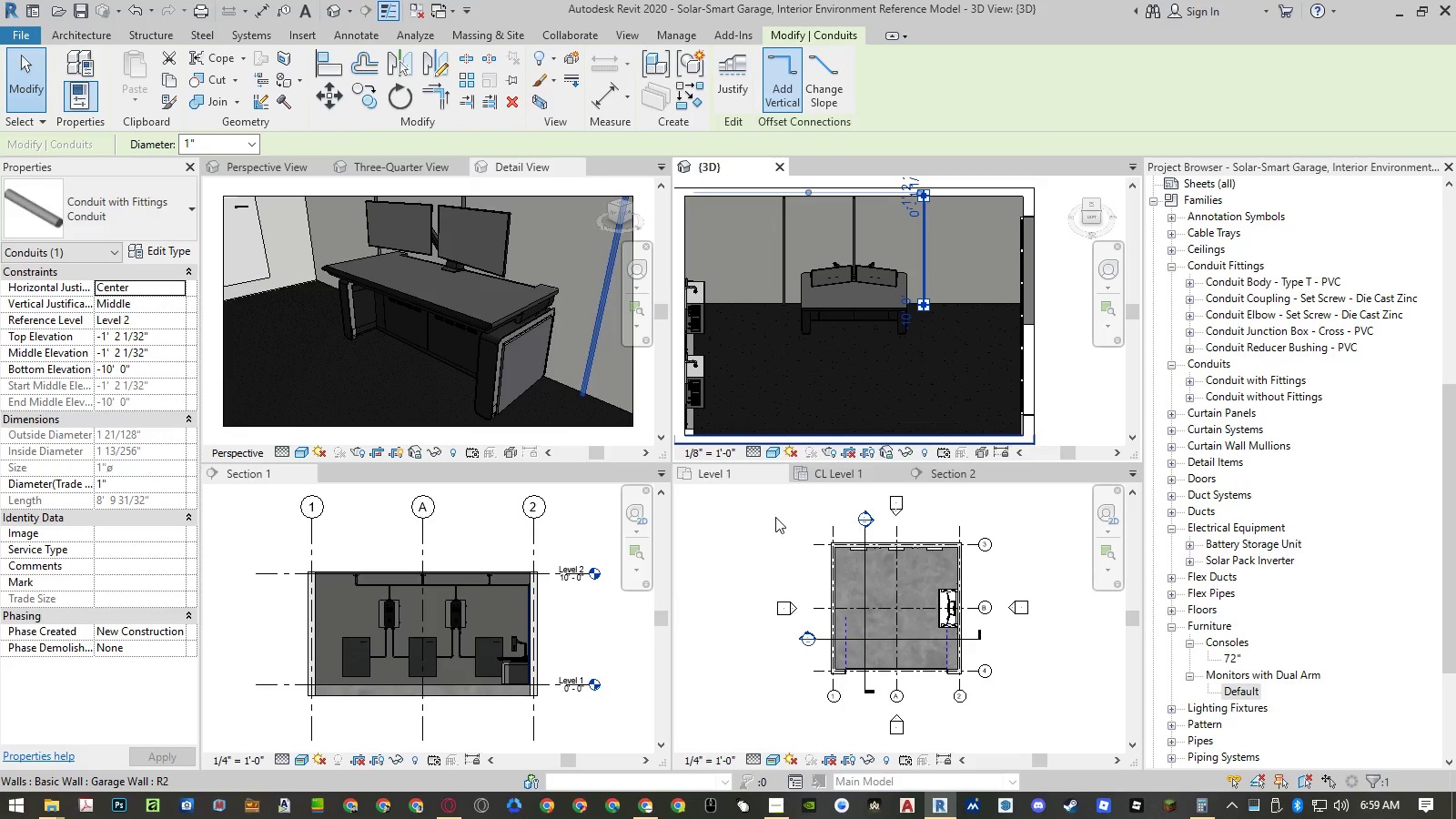 
left_click([945, 470])
 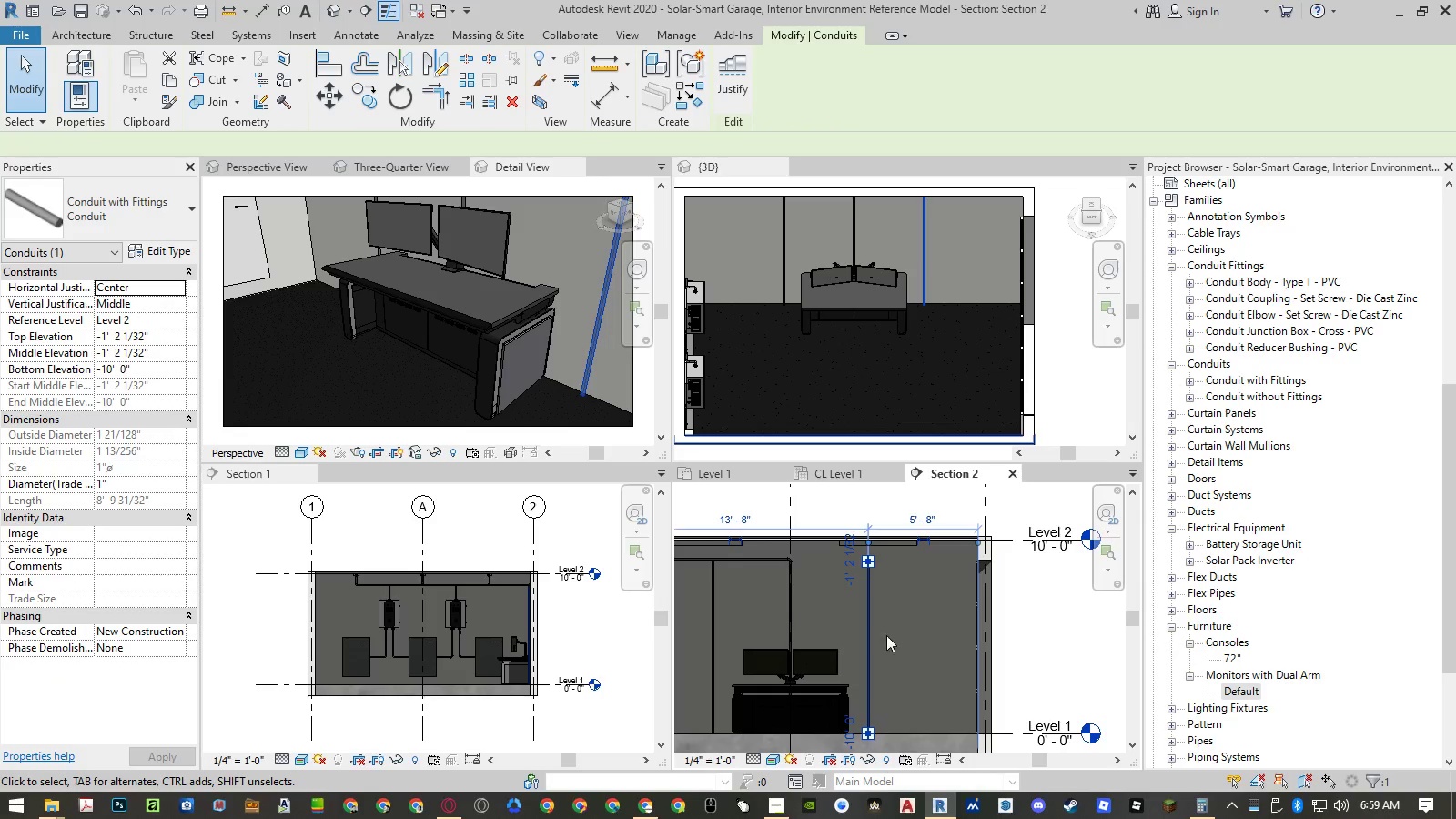 
scroll: coordinate [874, 693], scroll_direction: up, amount: 8.0
 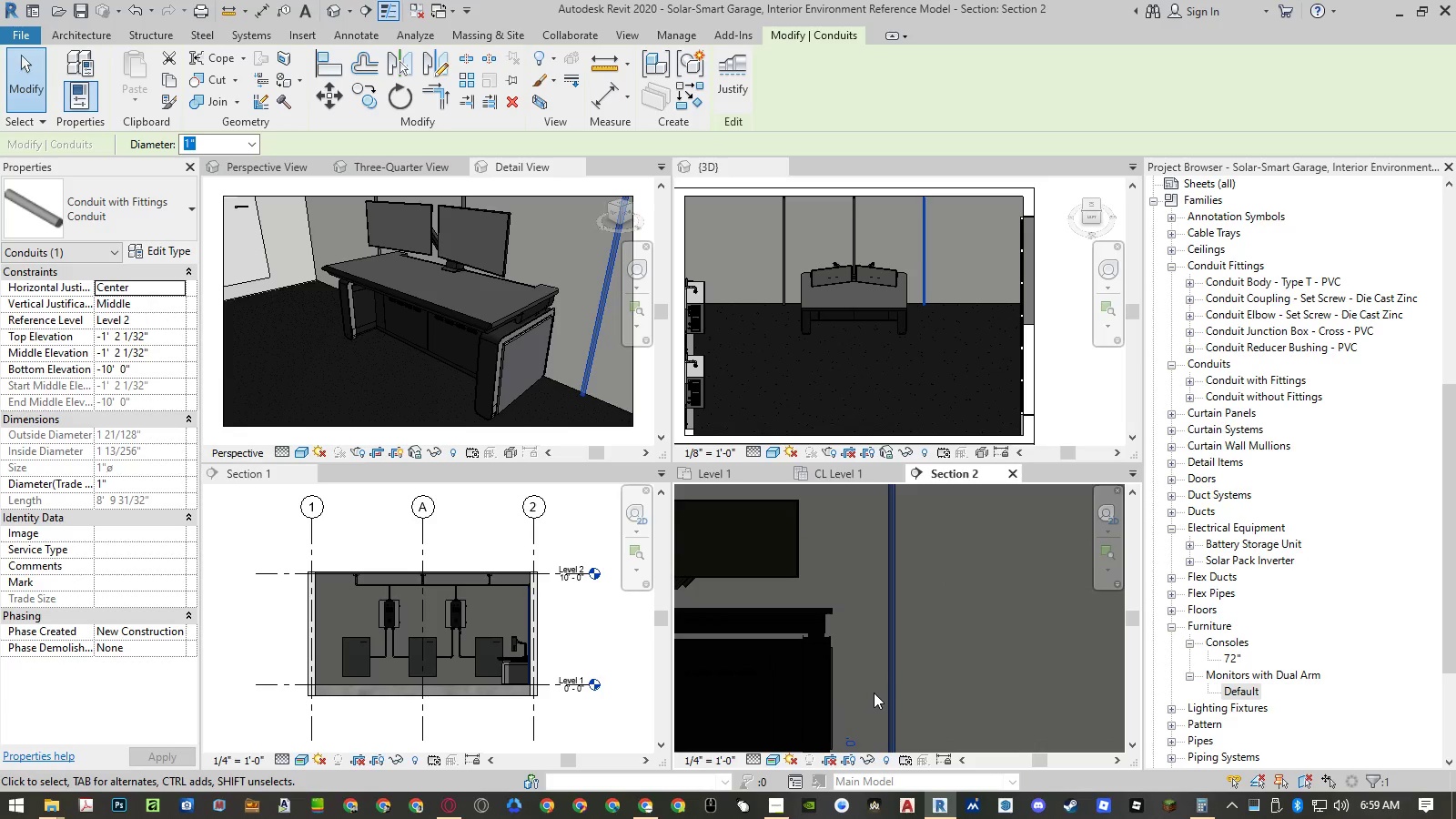 
type(mv)
 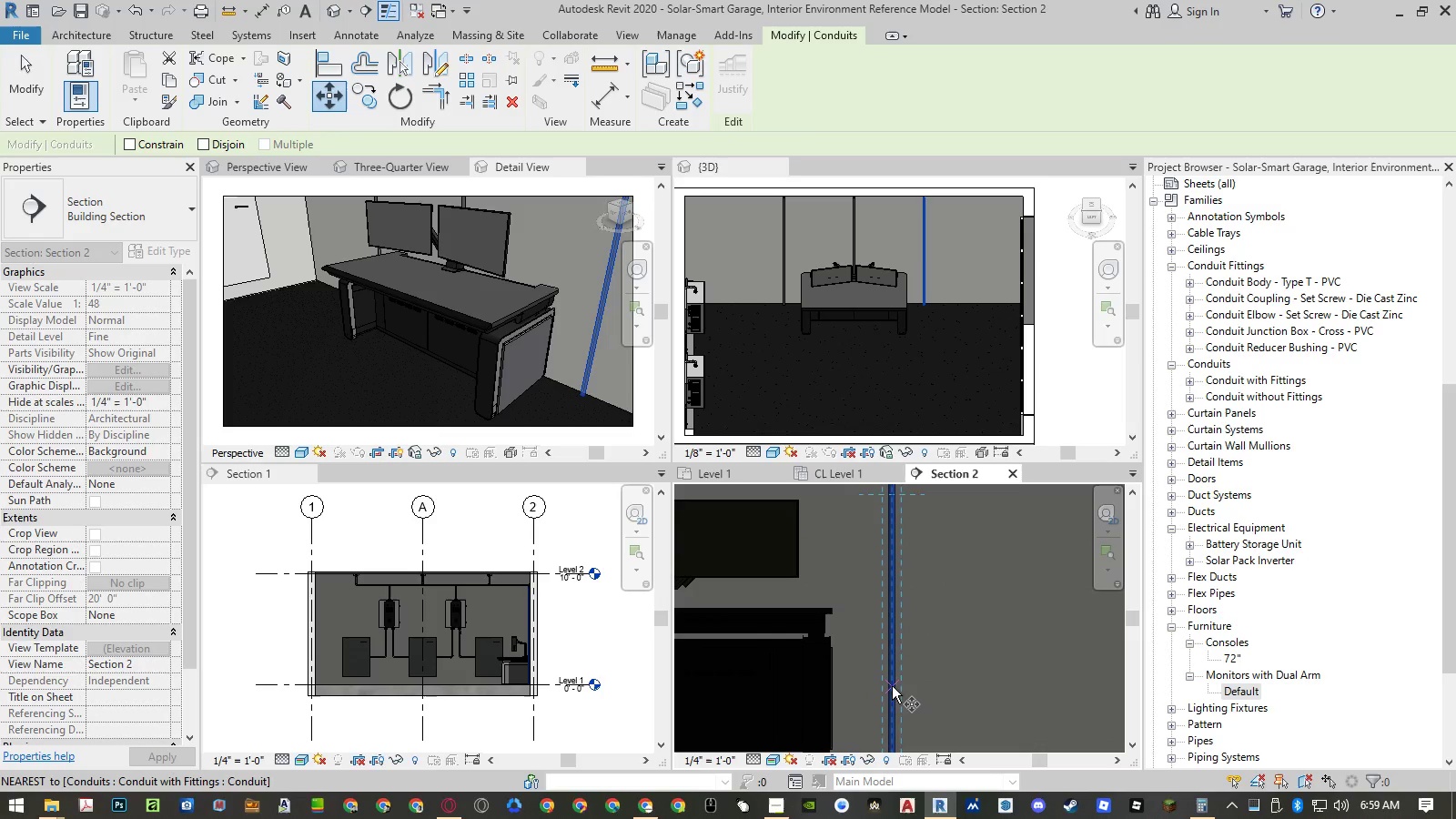 
left_click([892, 686])
 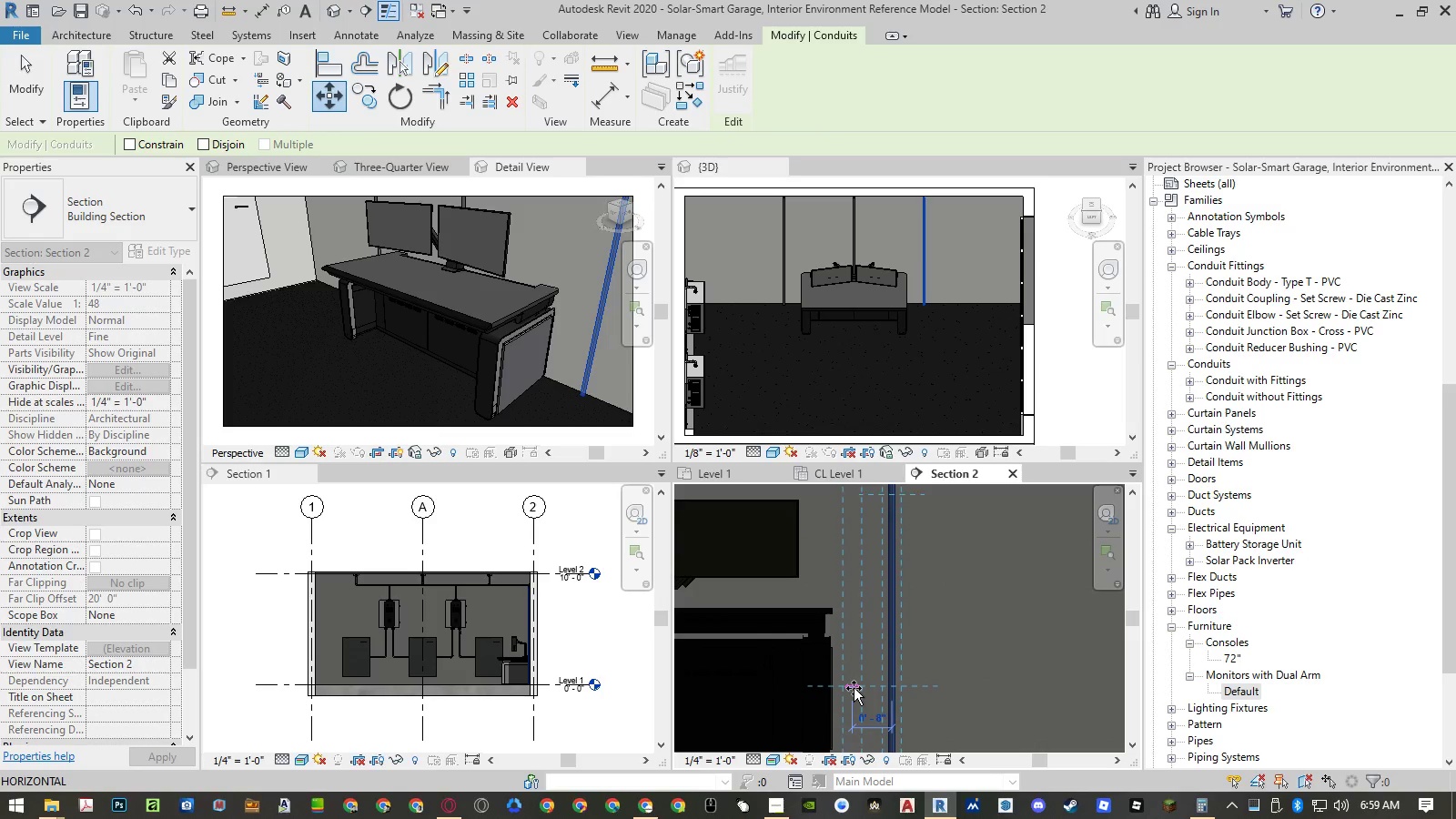 
key(NumpadDecimal)
 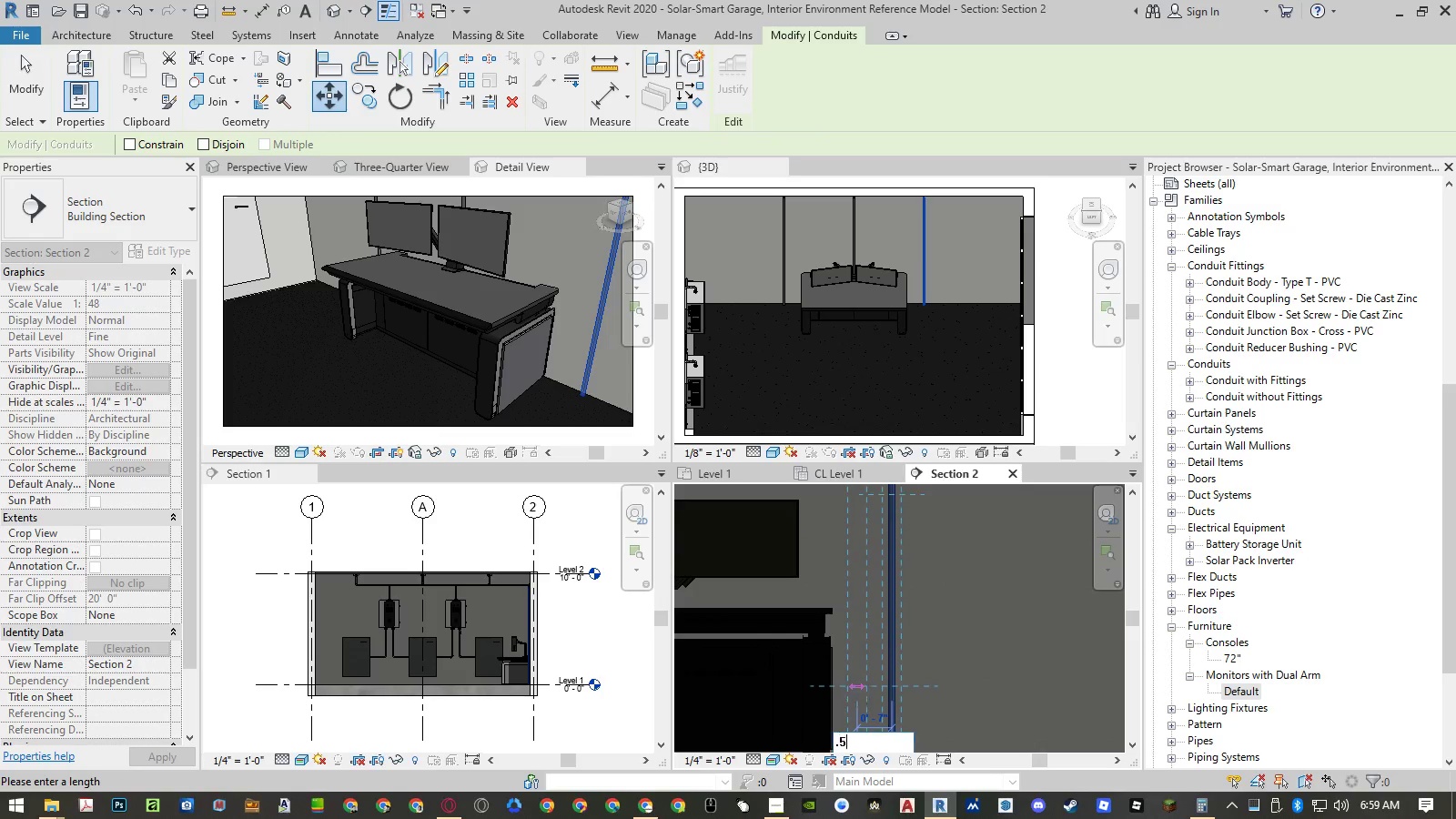 
key(Numpad5)
 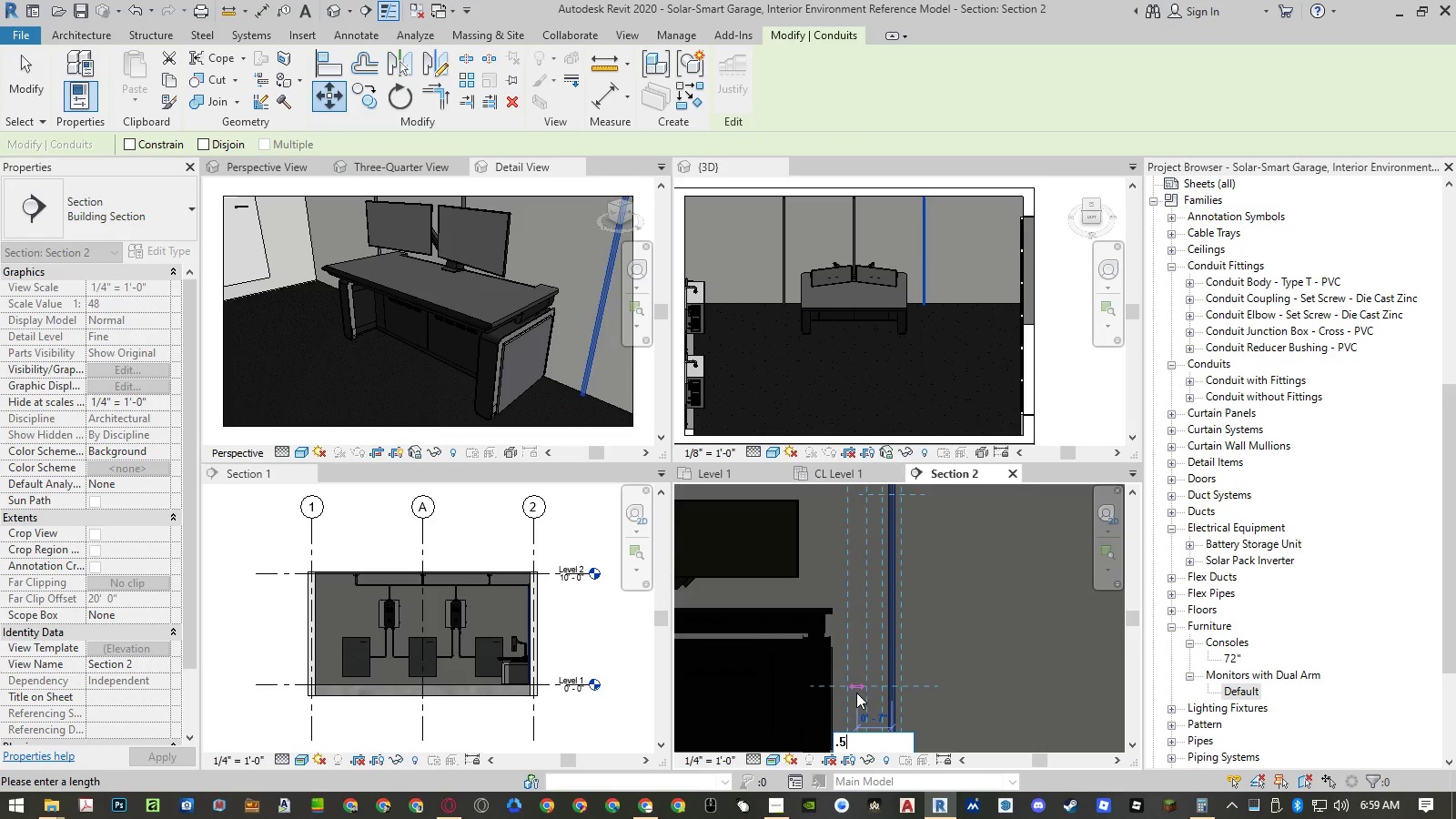 
key(NumpadEnter)
 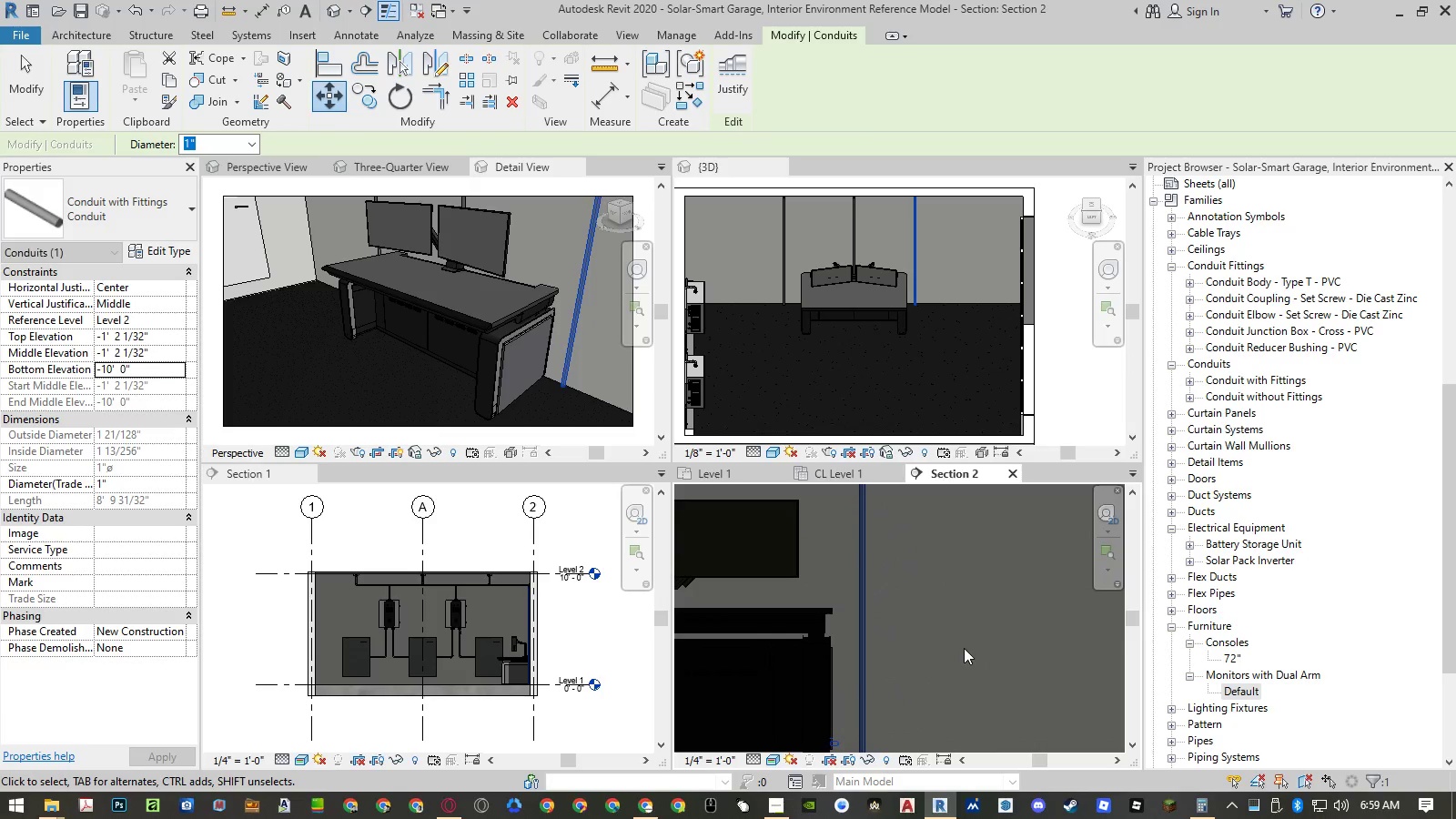 
scroll: coordinate [966, 637], scroll_direction: down, amount: 8.0
 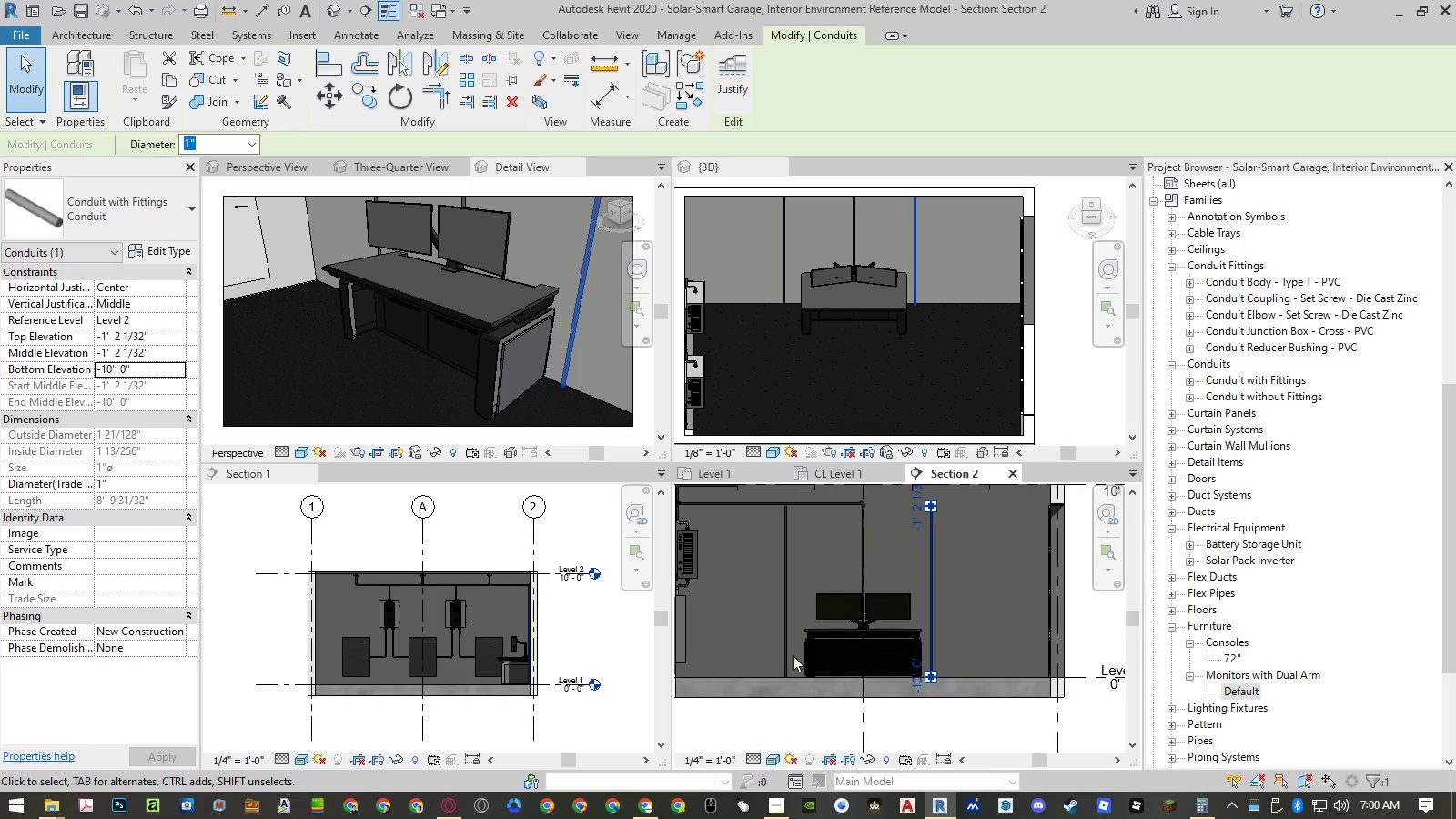 
left_click([788, 655])
 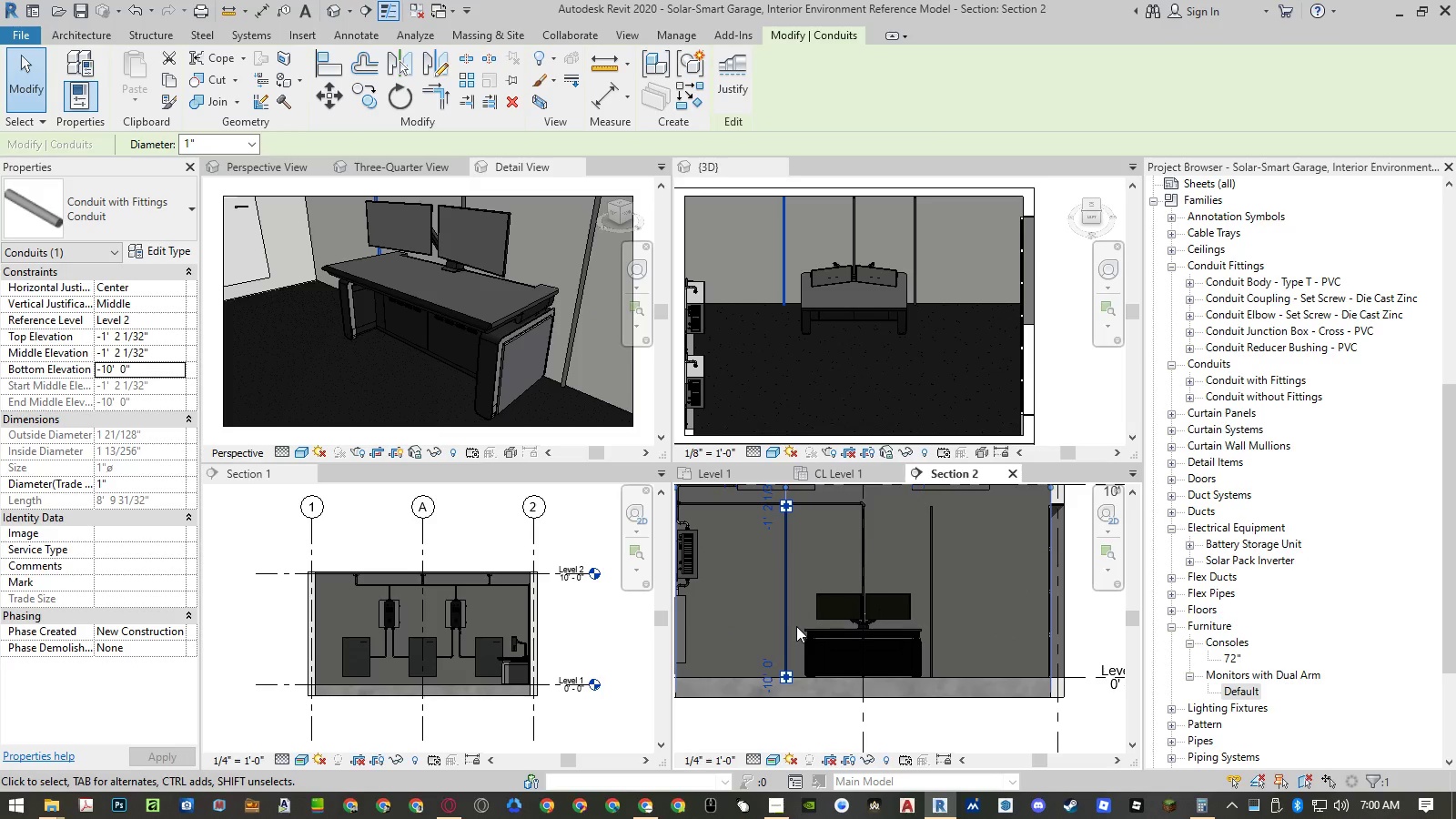 
type(mv)
 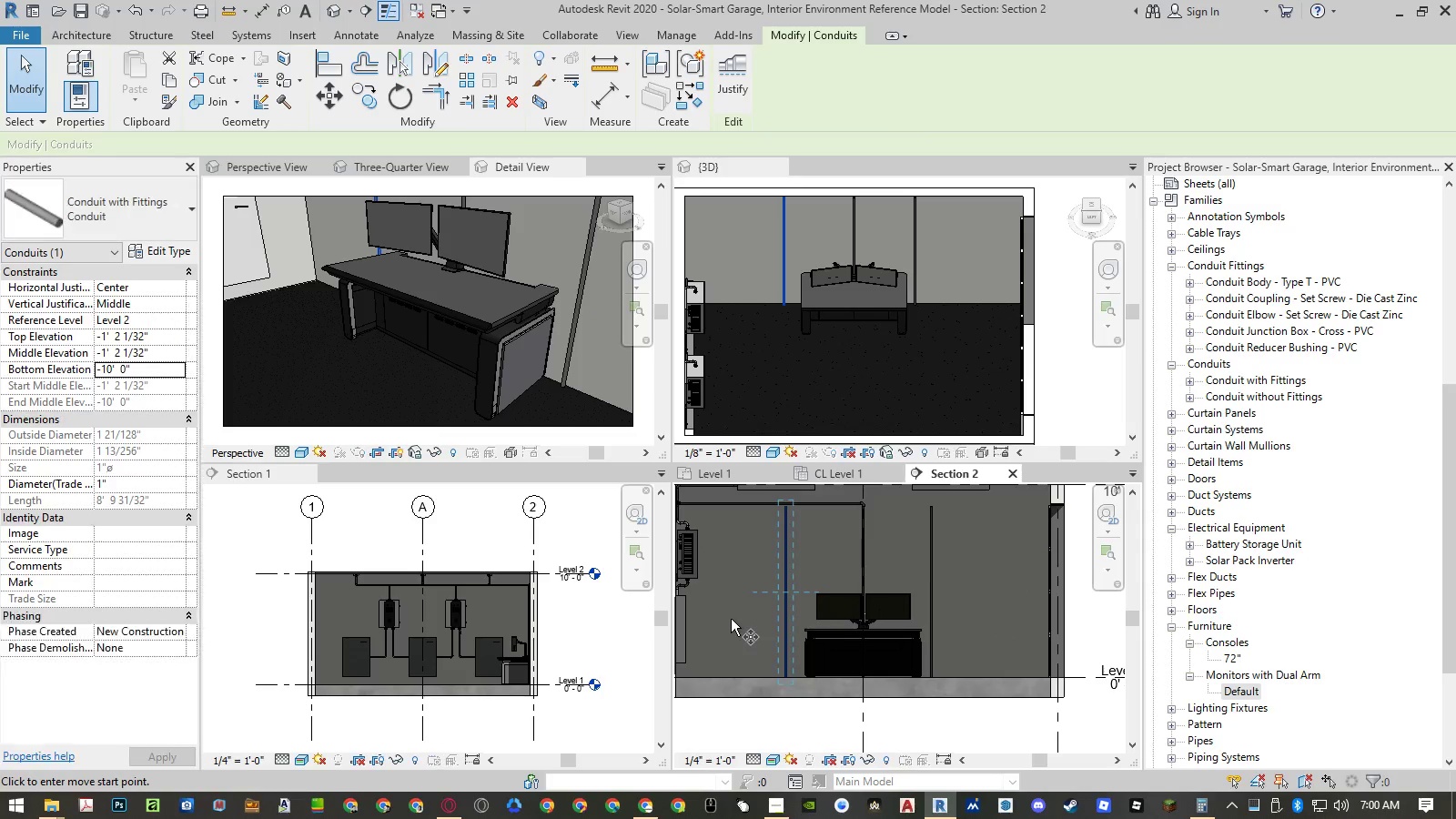 
left_click([731, 619])
 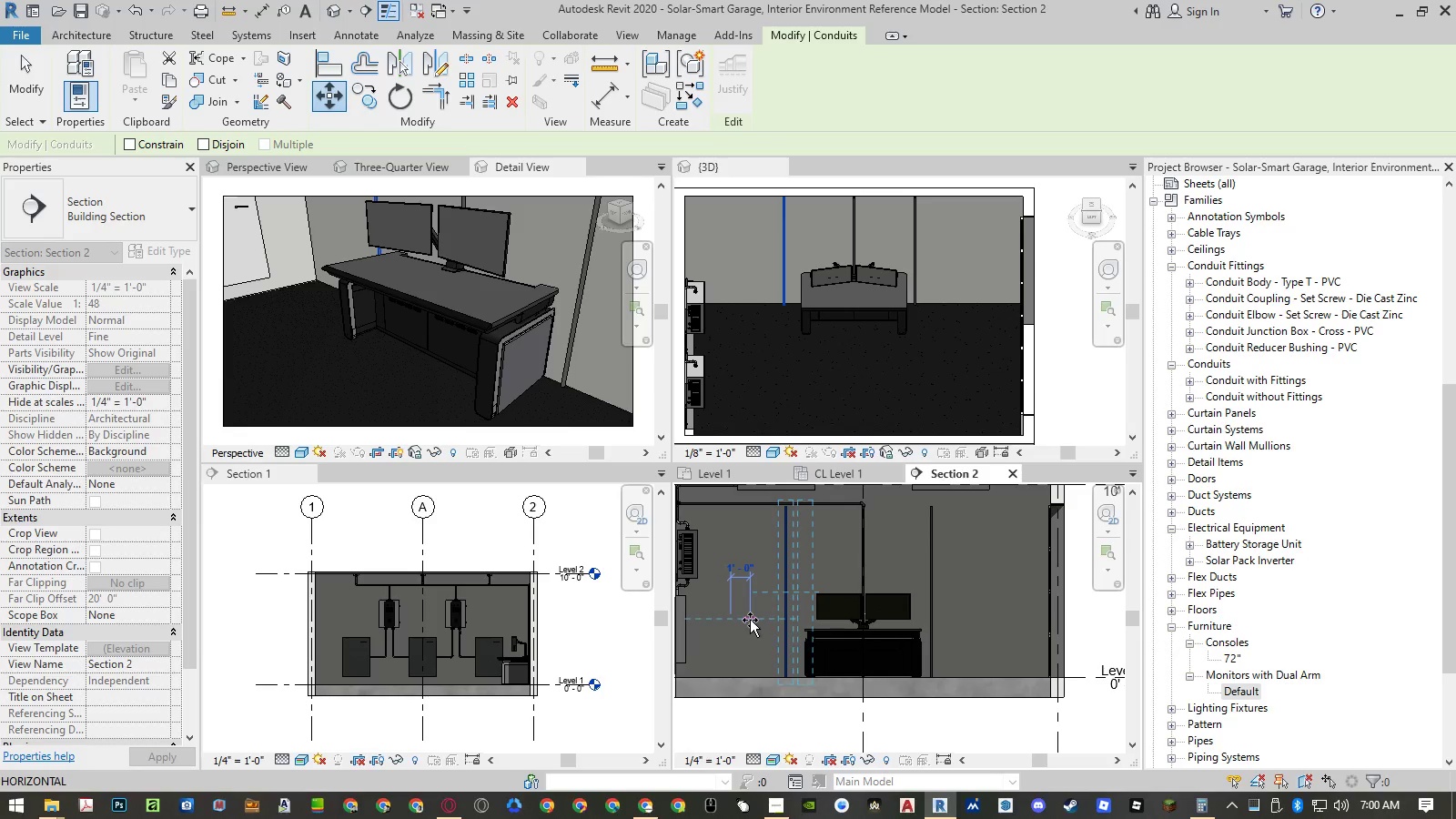 
key(NumpadDecimal)
 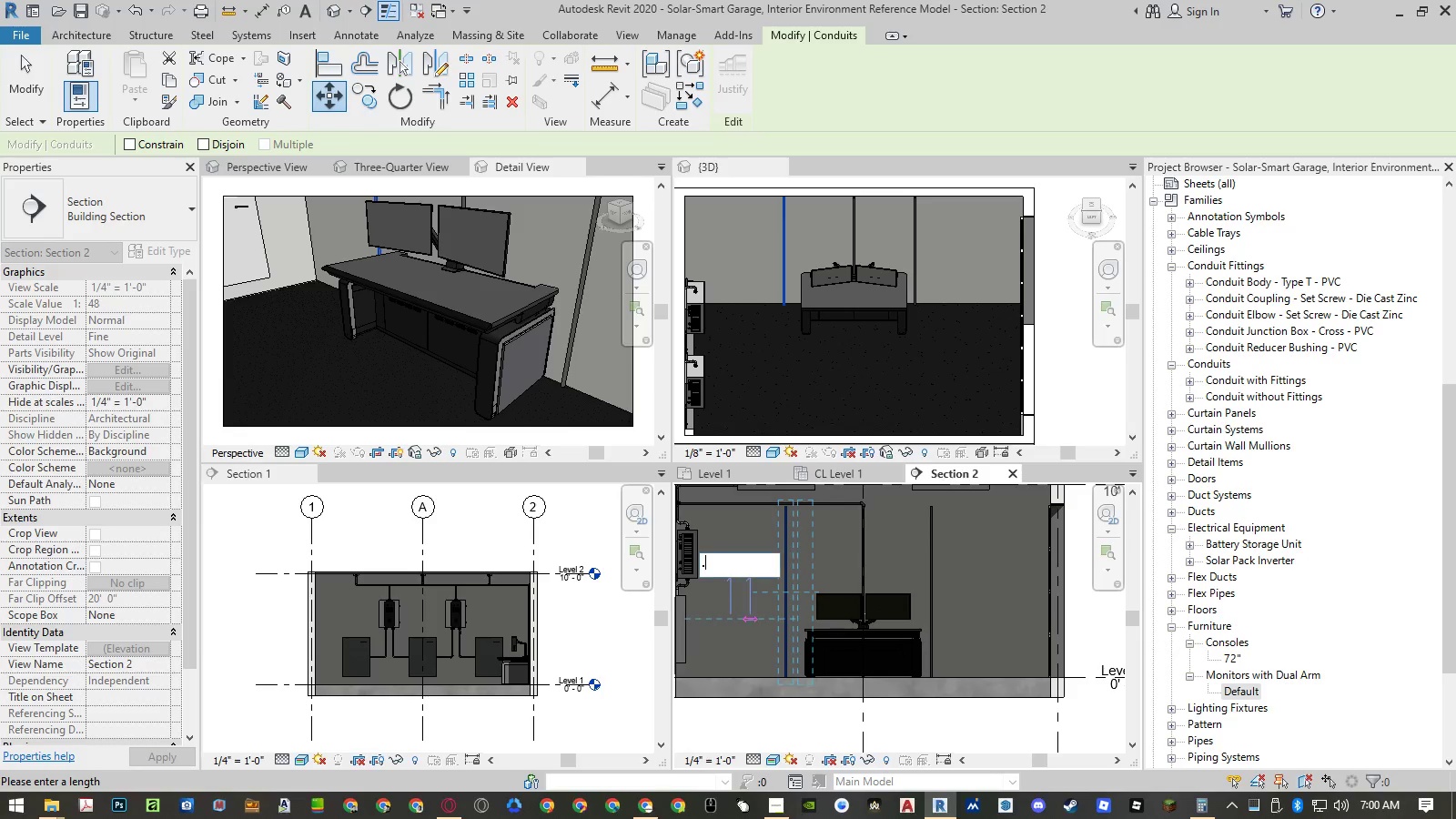 
key(Numpad5)
 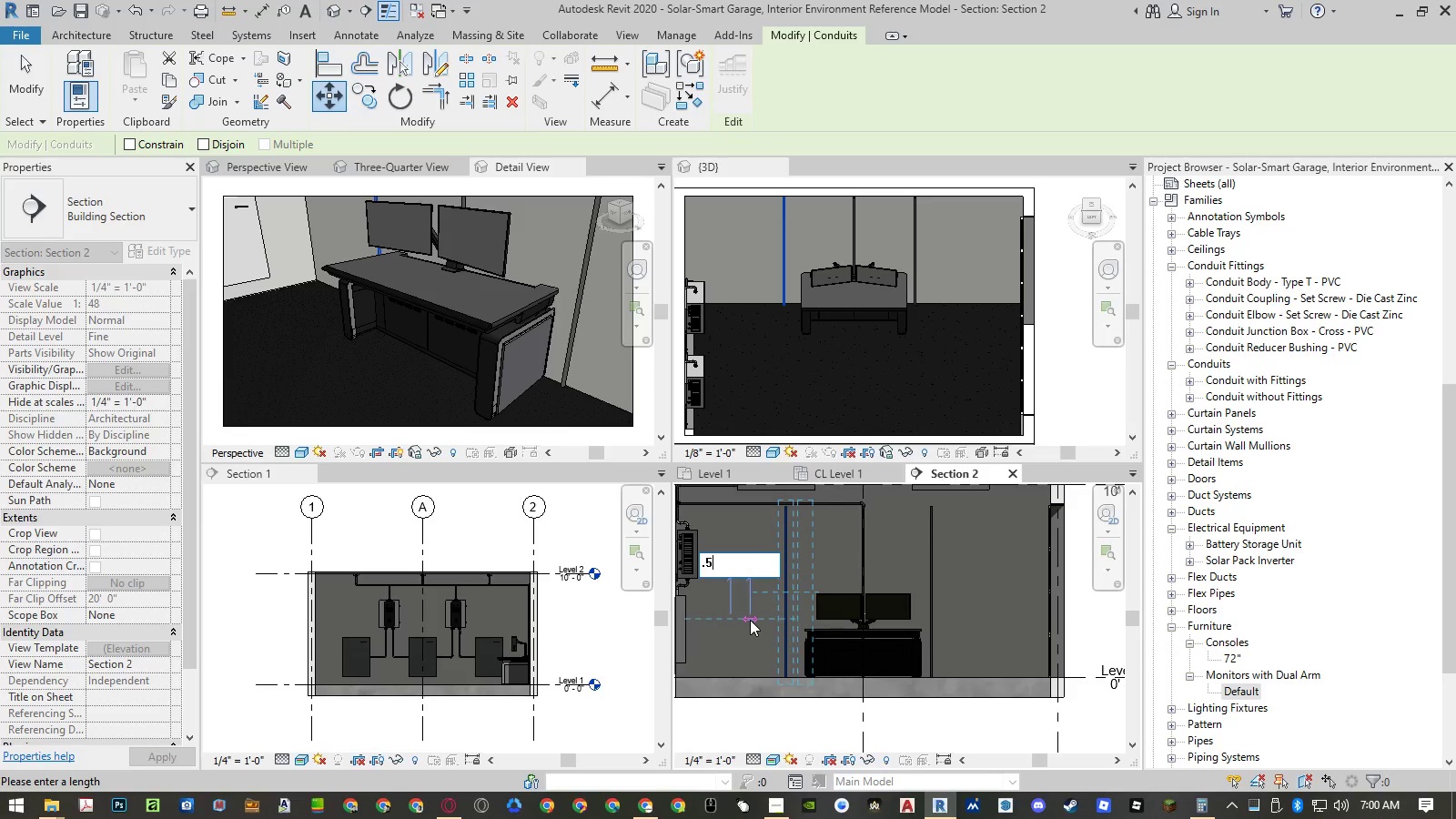 
key(NumpadEnter)
 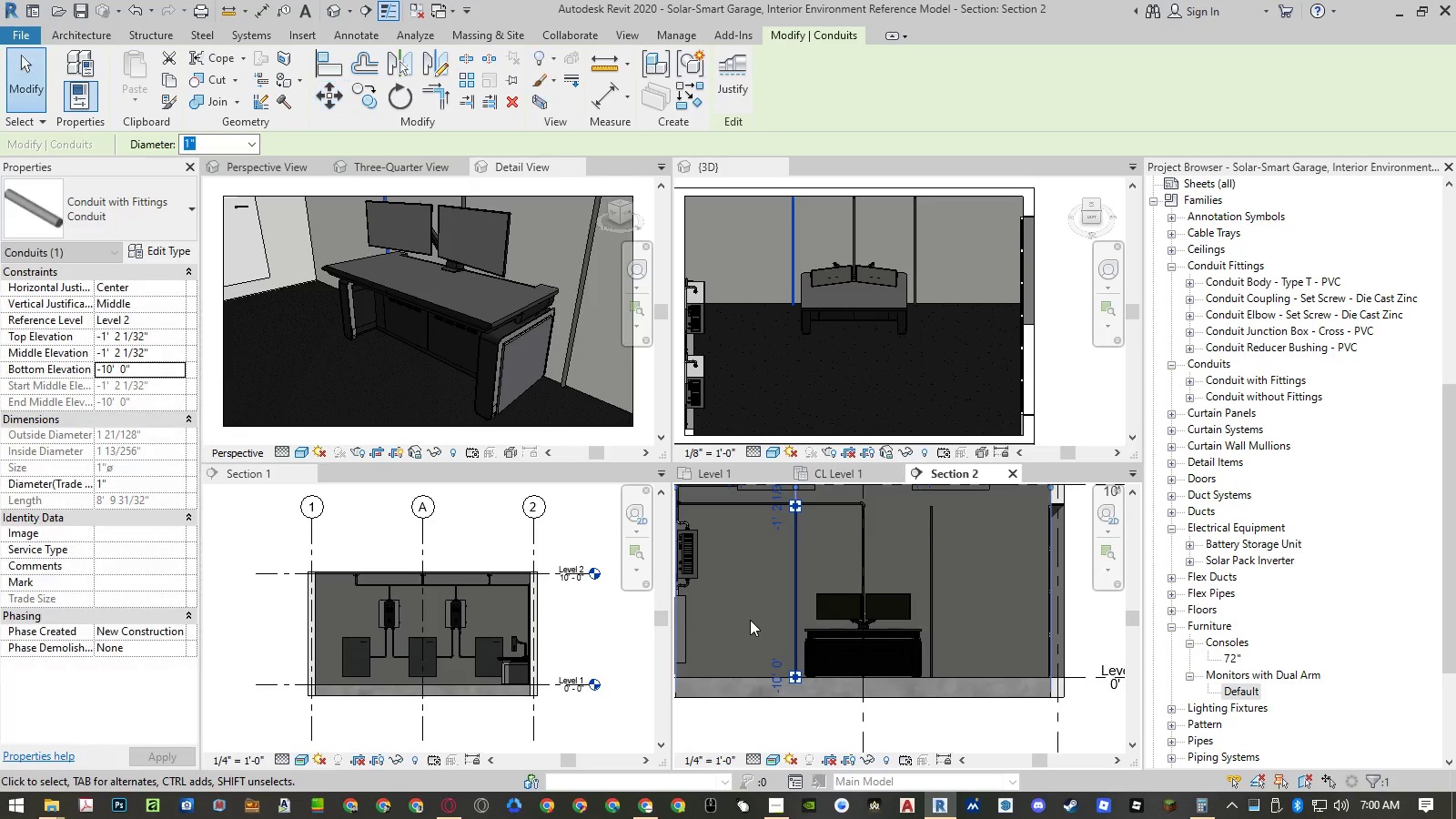 
key(Escape)
 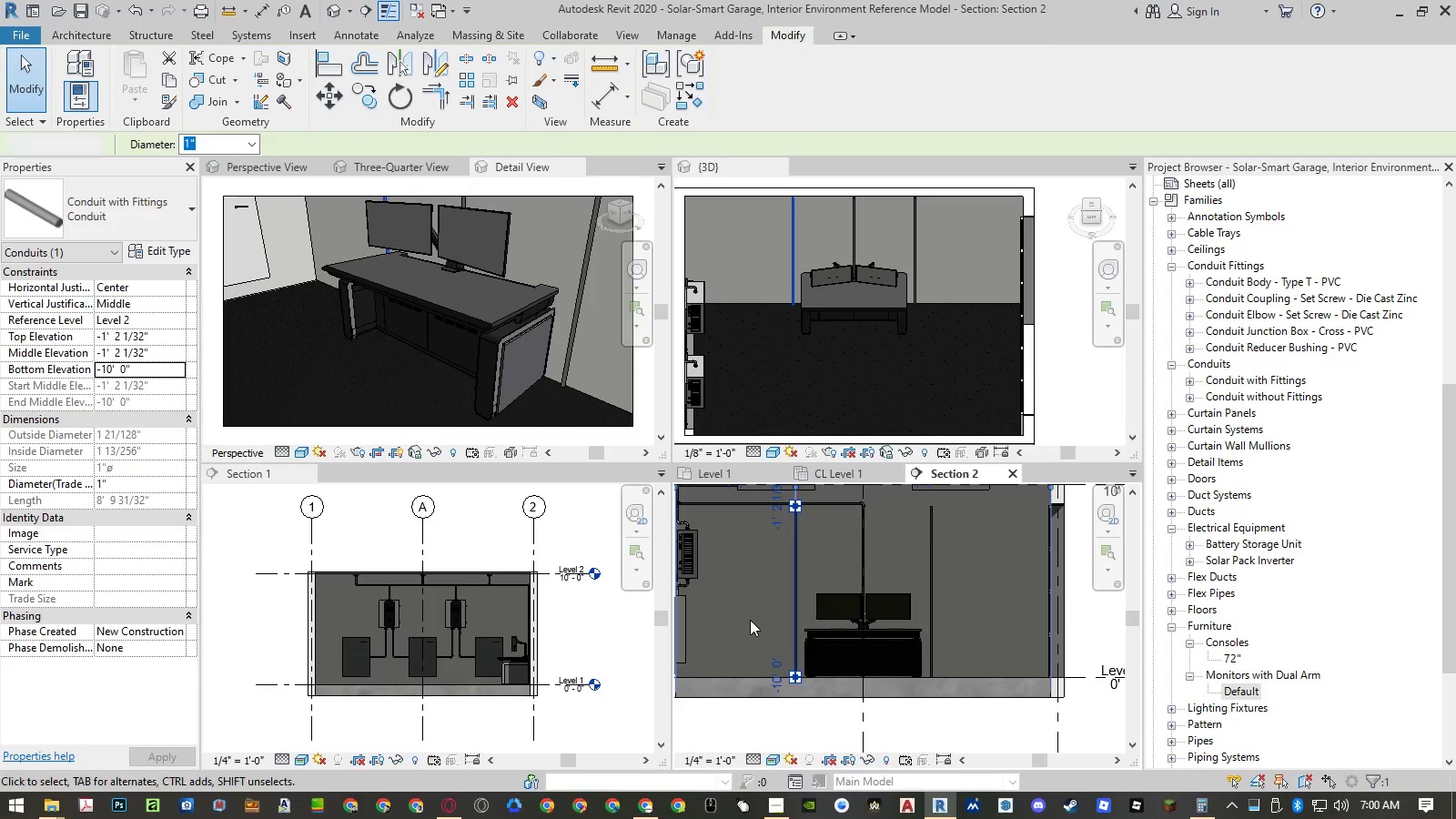 
key(Escape)
 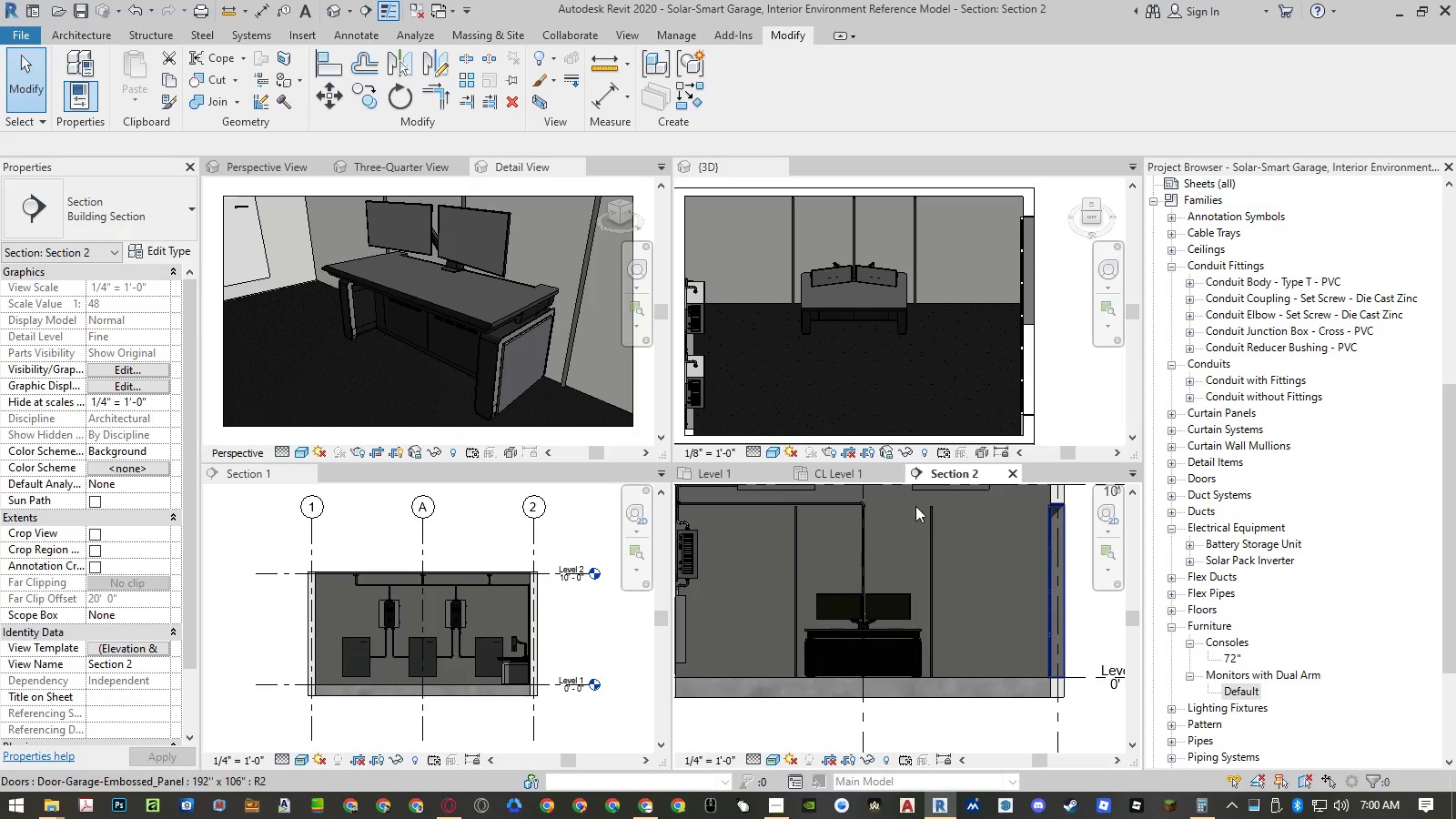 
scroll: coordinate [917, 501], scroll_direction: up, amount: 5.0
 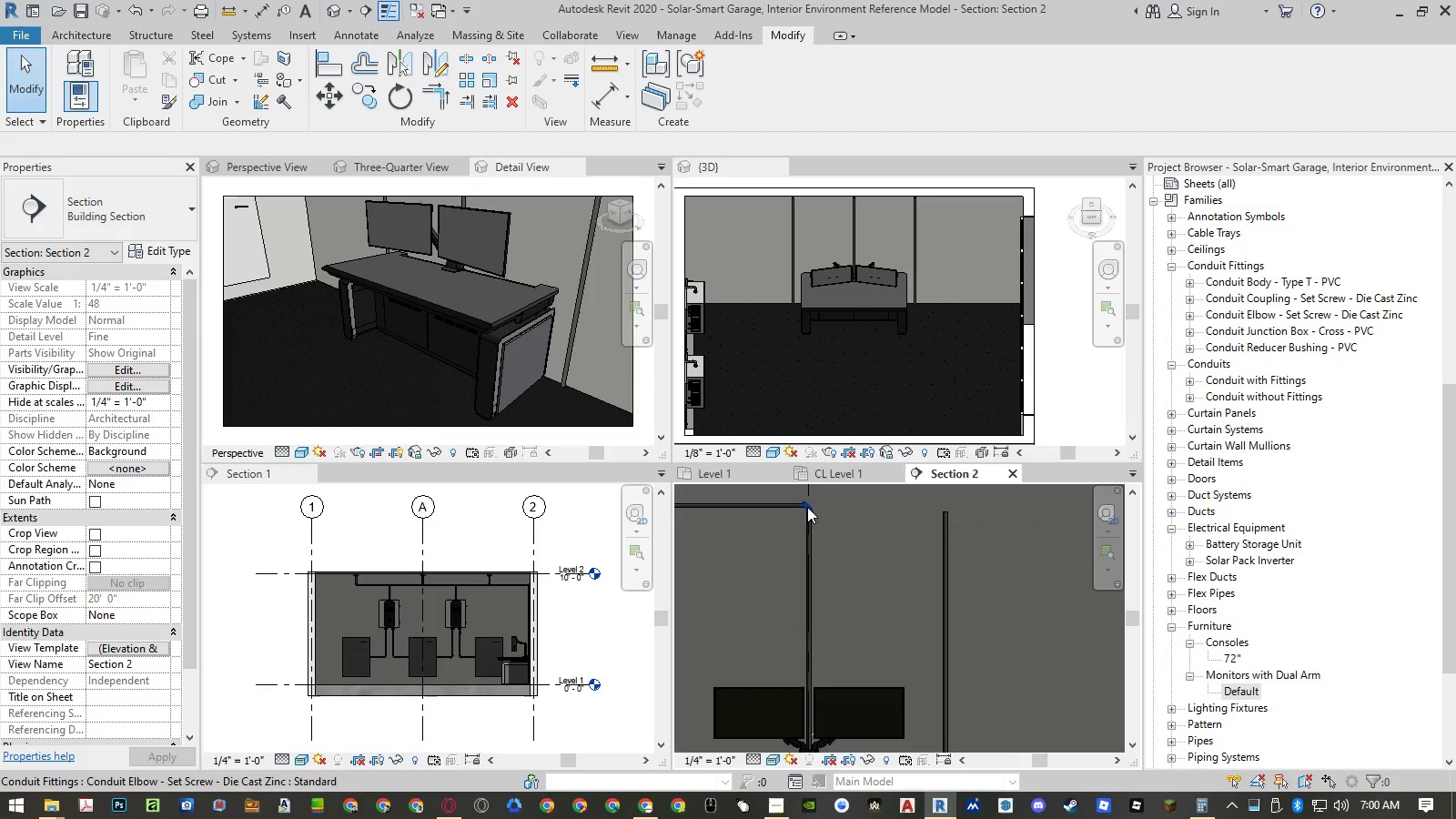 
left_click([806, 507])
 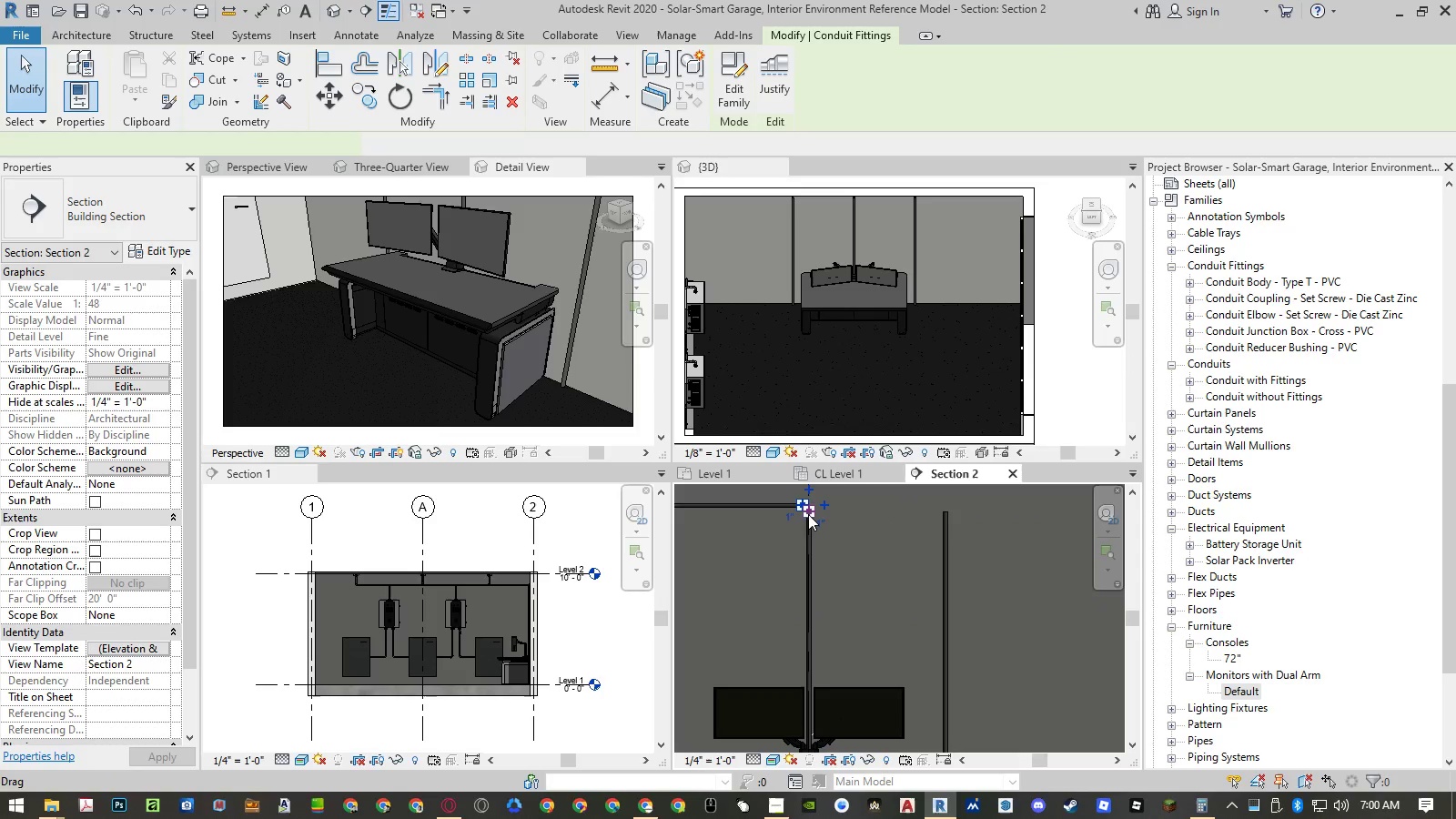 
key(Delete)
 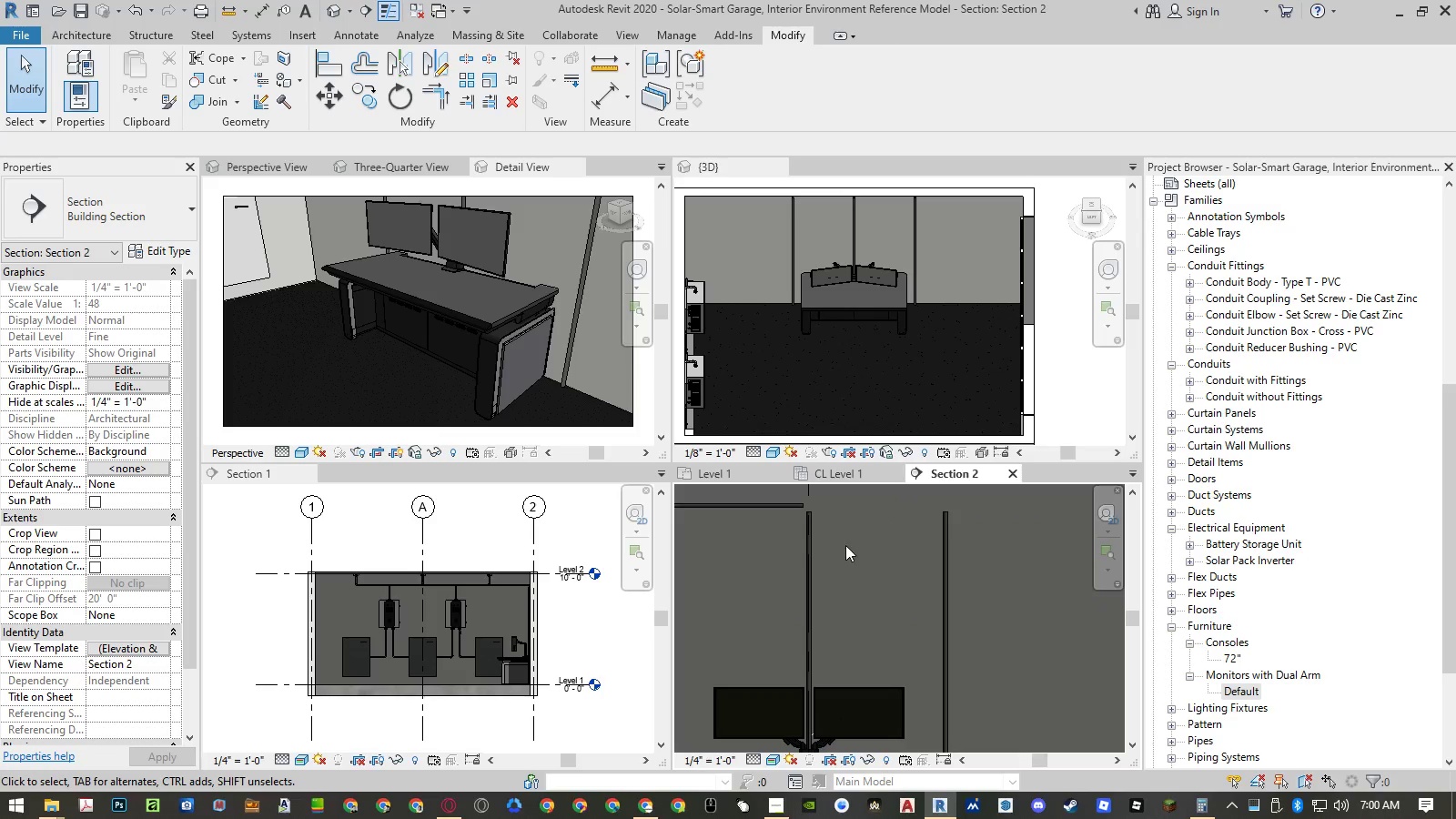 
type(tr)
 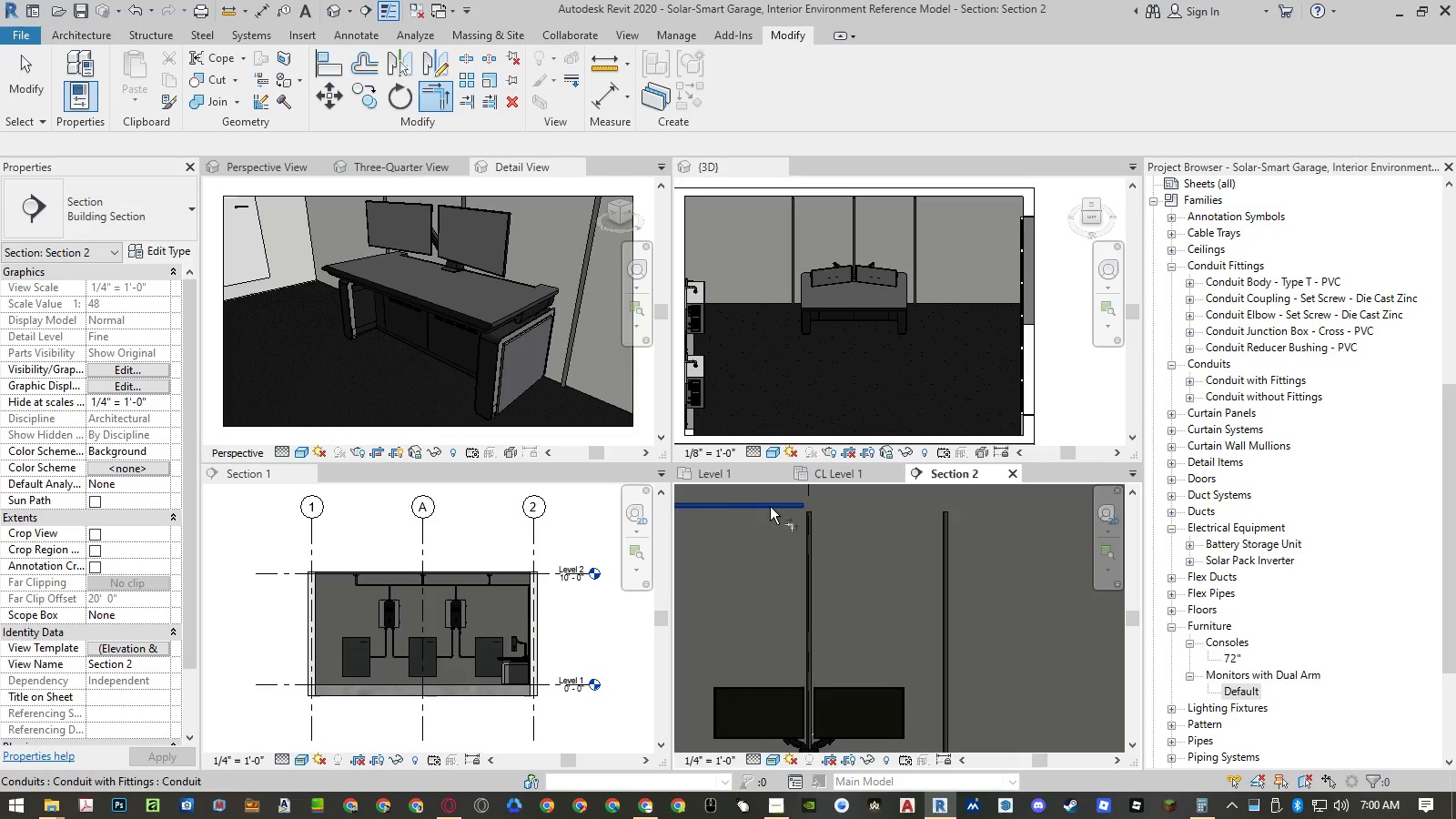 
left_click([770, 507])
 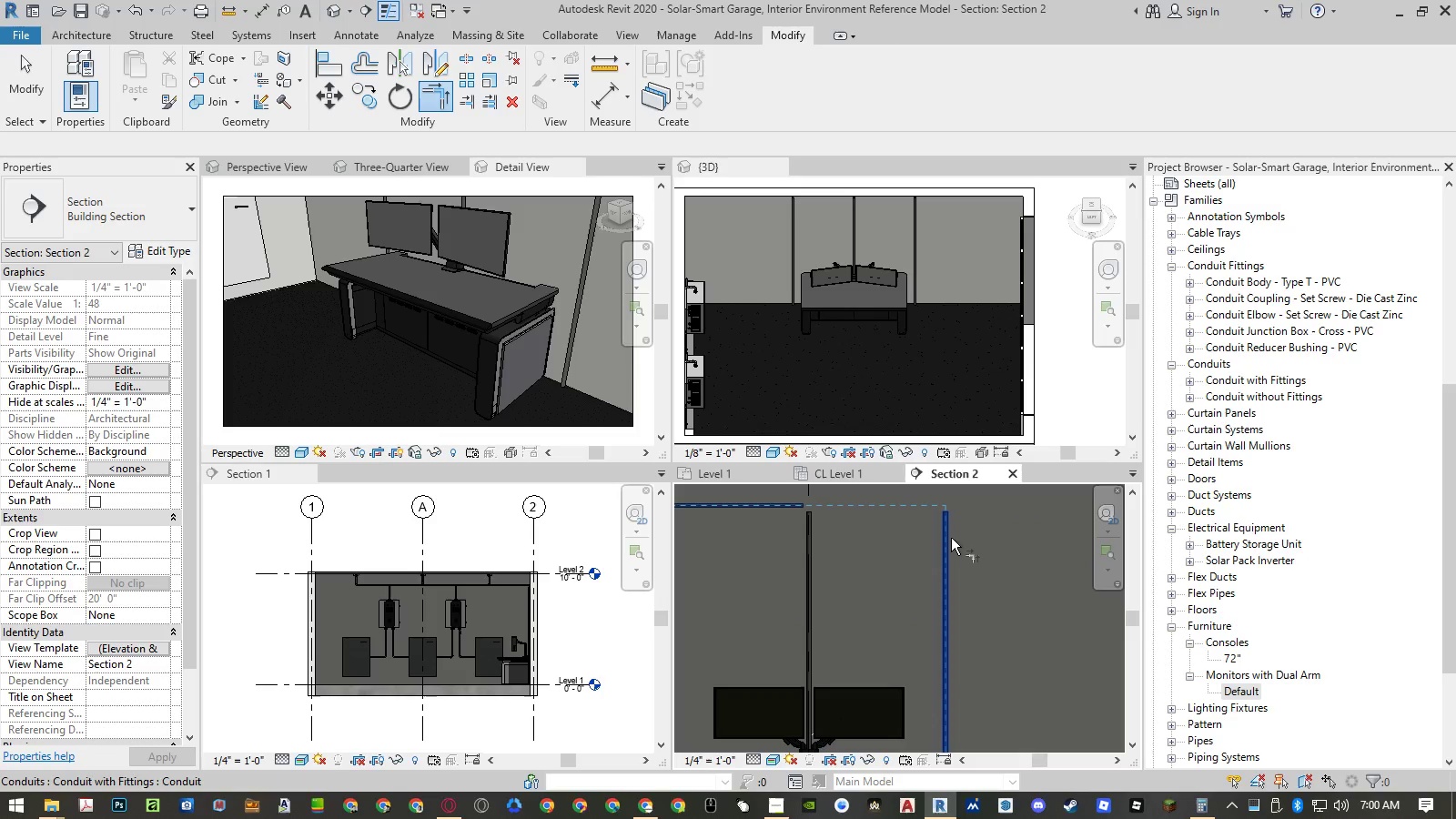 
left_click([951, 538])
 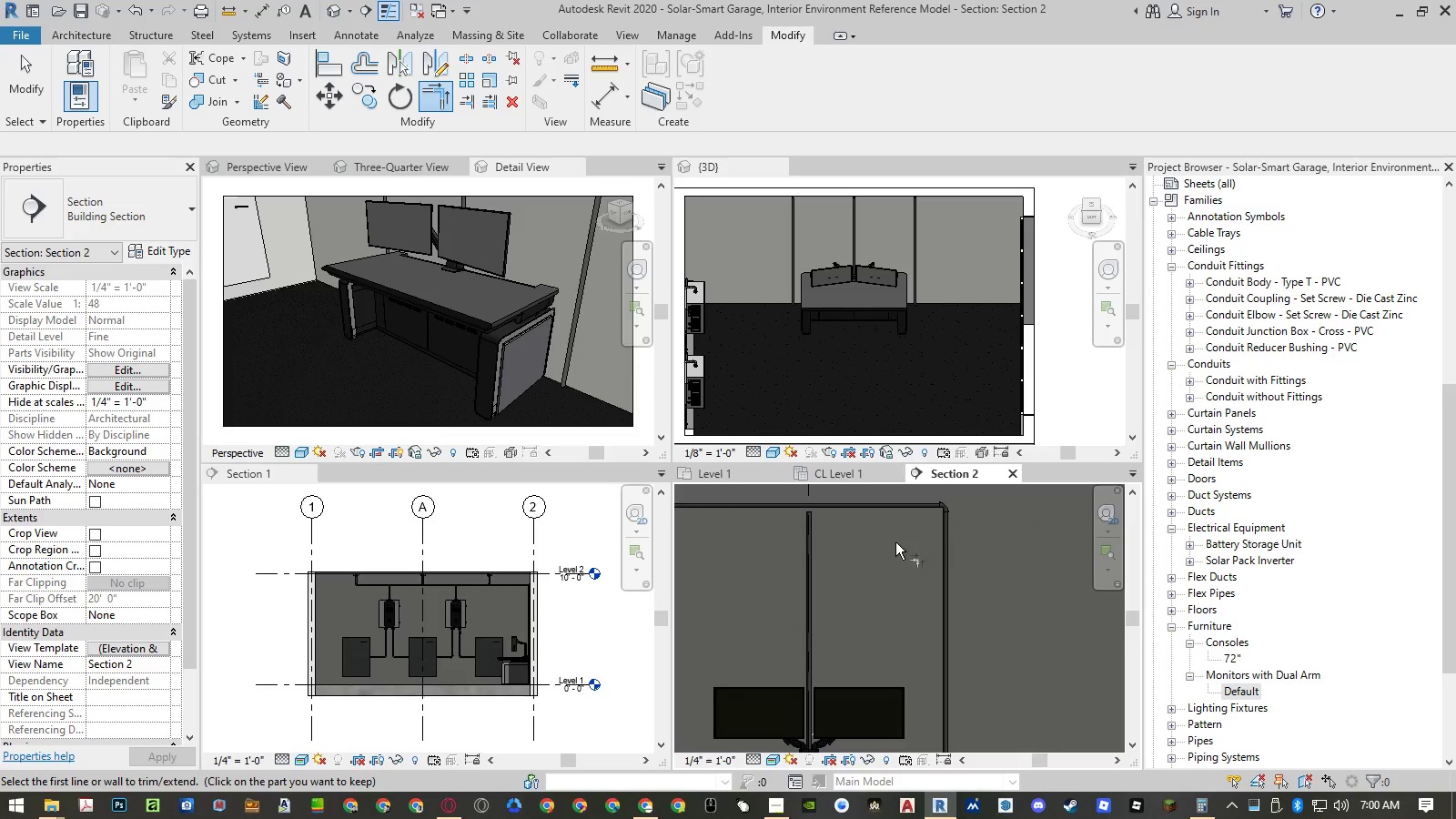 
key(Escape)
key(Escape)
type(ext)
 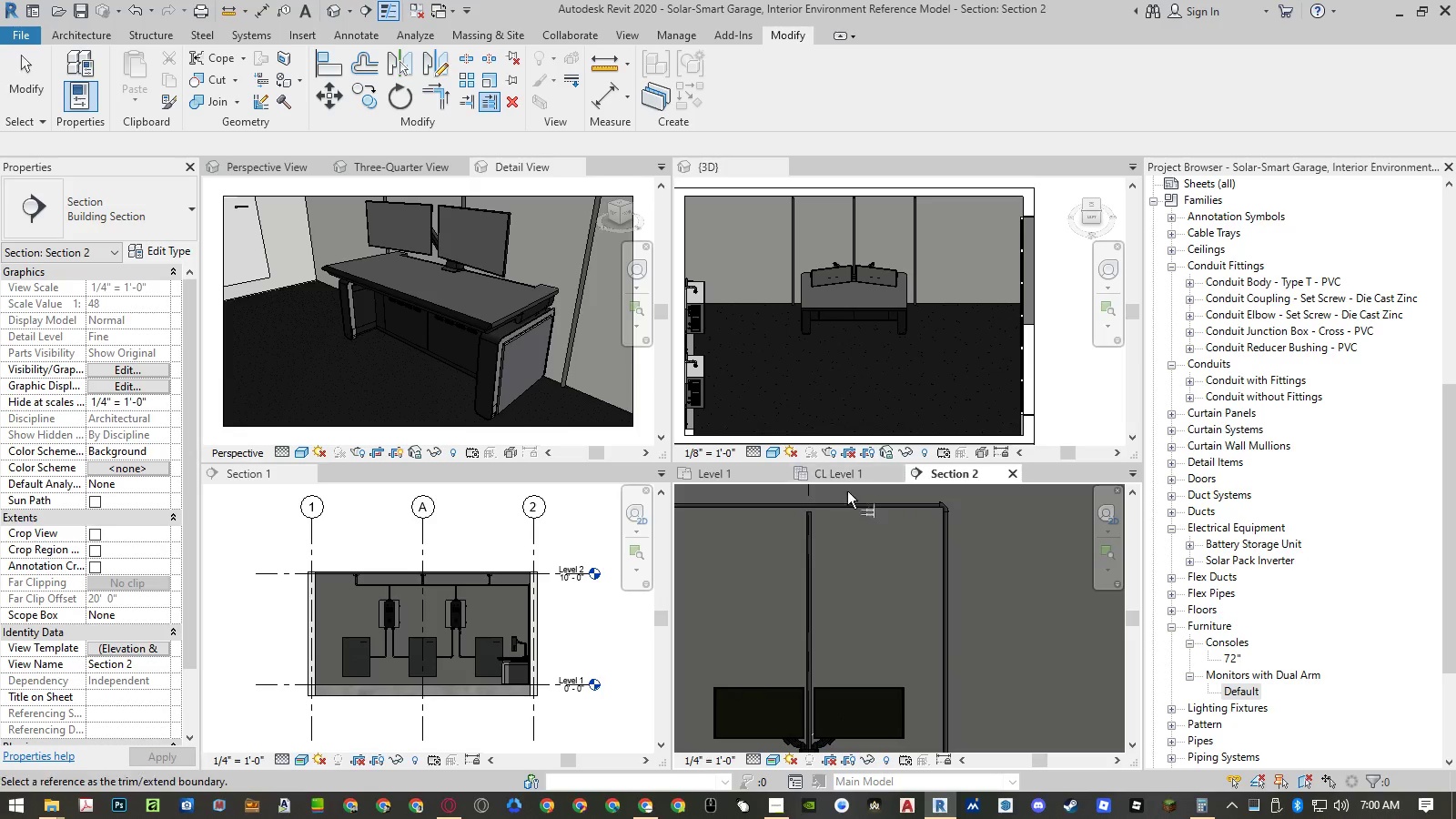 
scroll: coordinate [839, 507], scroll_direction: up, amount: 6.0
 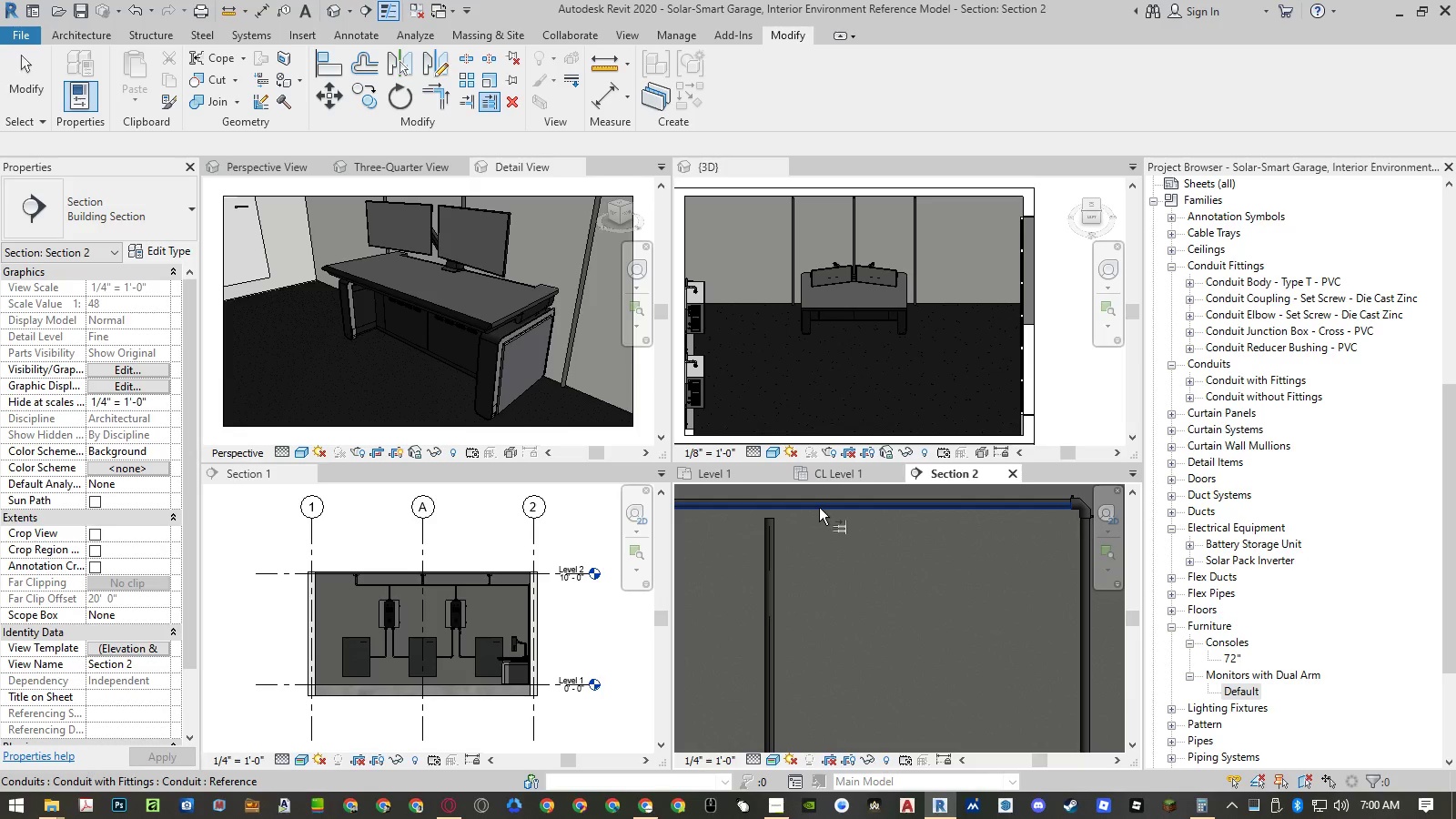 
left_click([819, 508])
 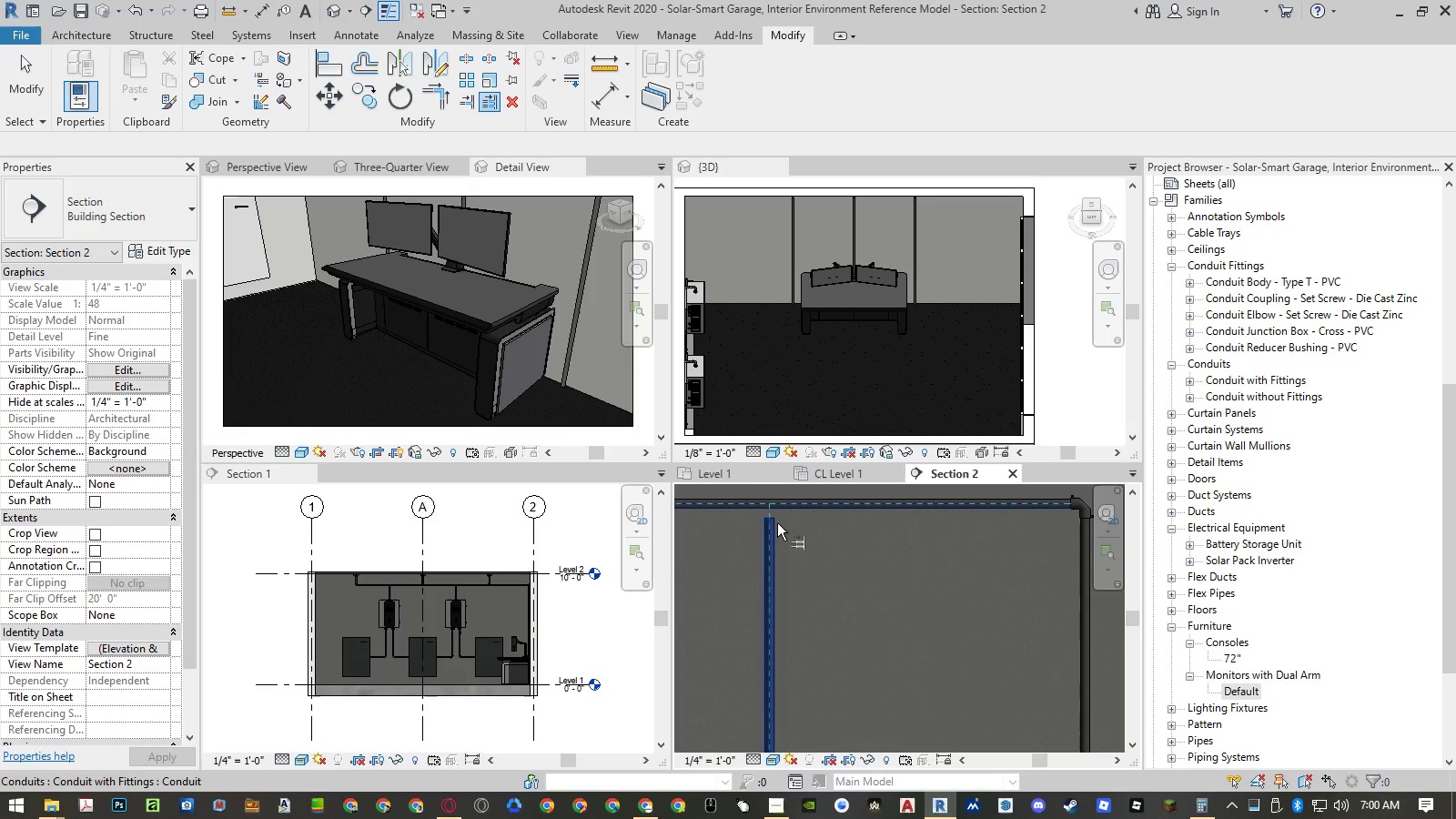 
left_click([777, 524])
 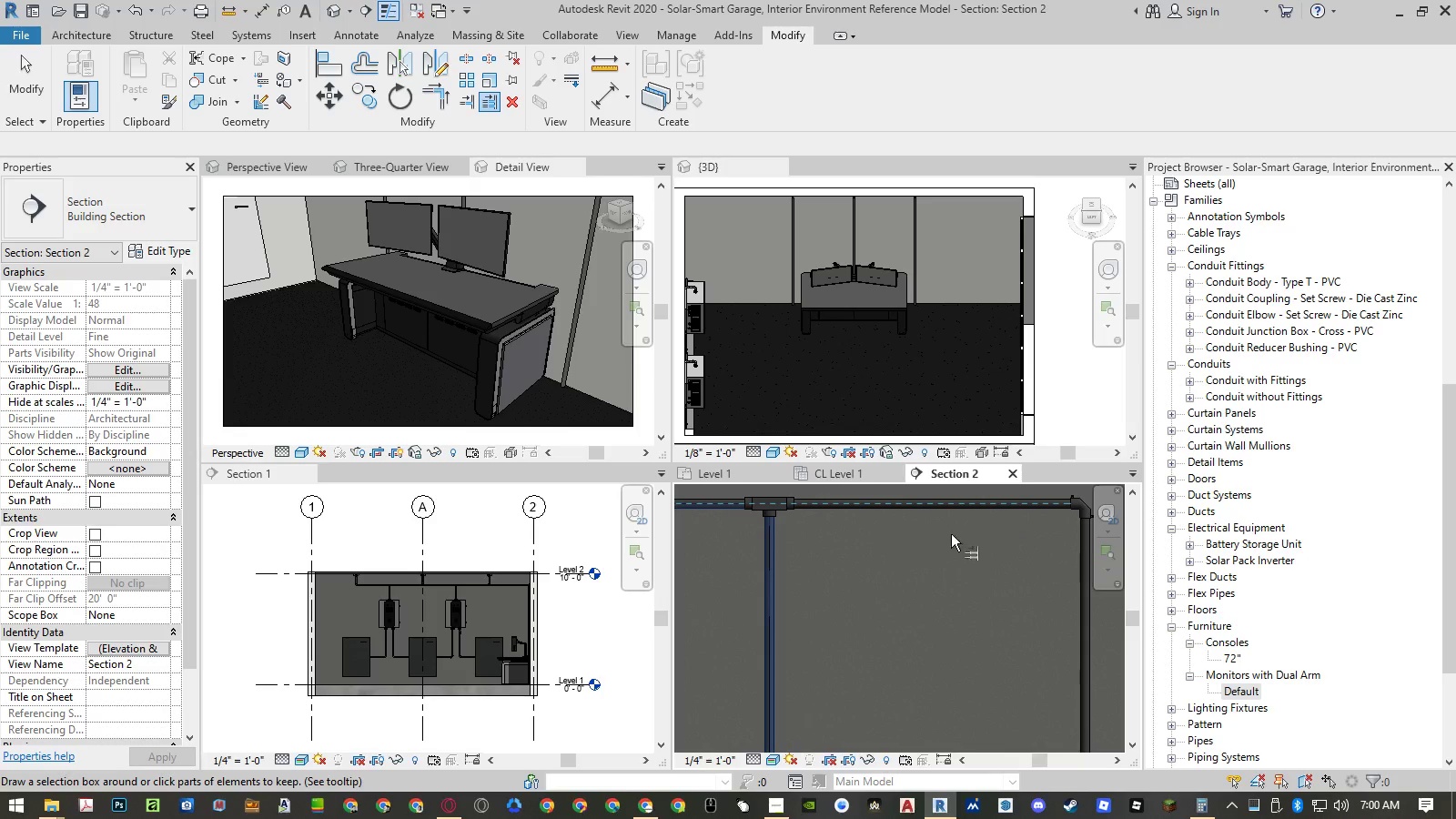 
scroll: coordinate [811, 544], scroll_direction: down, amount: 4.0
 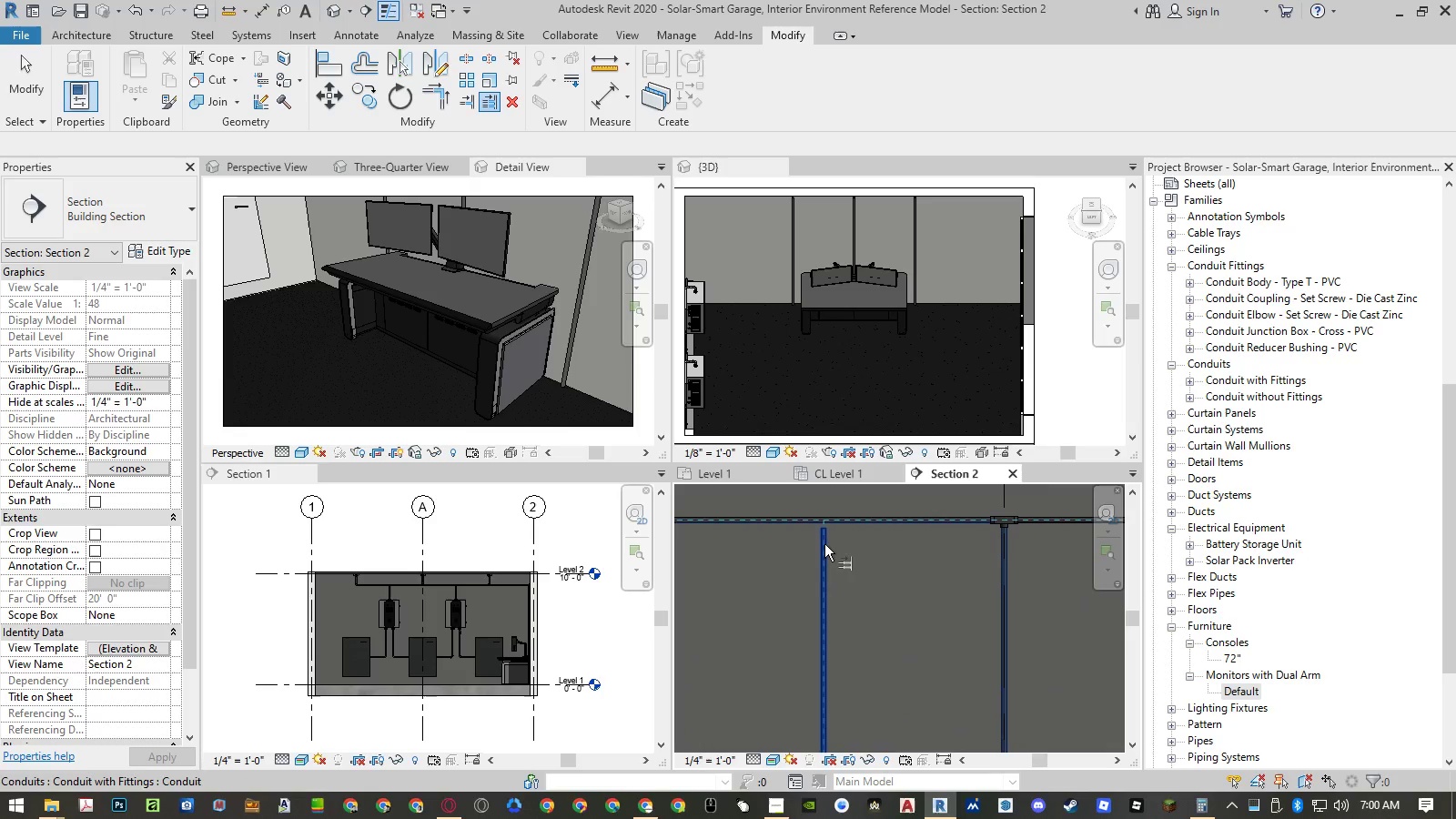 
left_click([824, 544])
 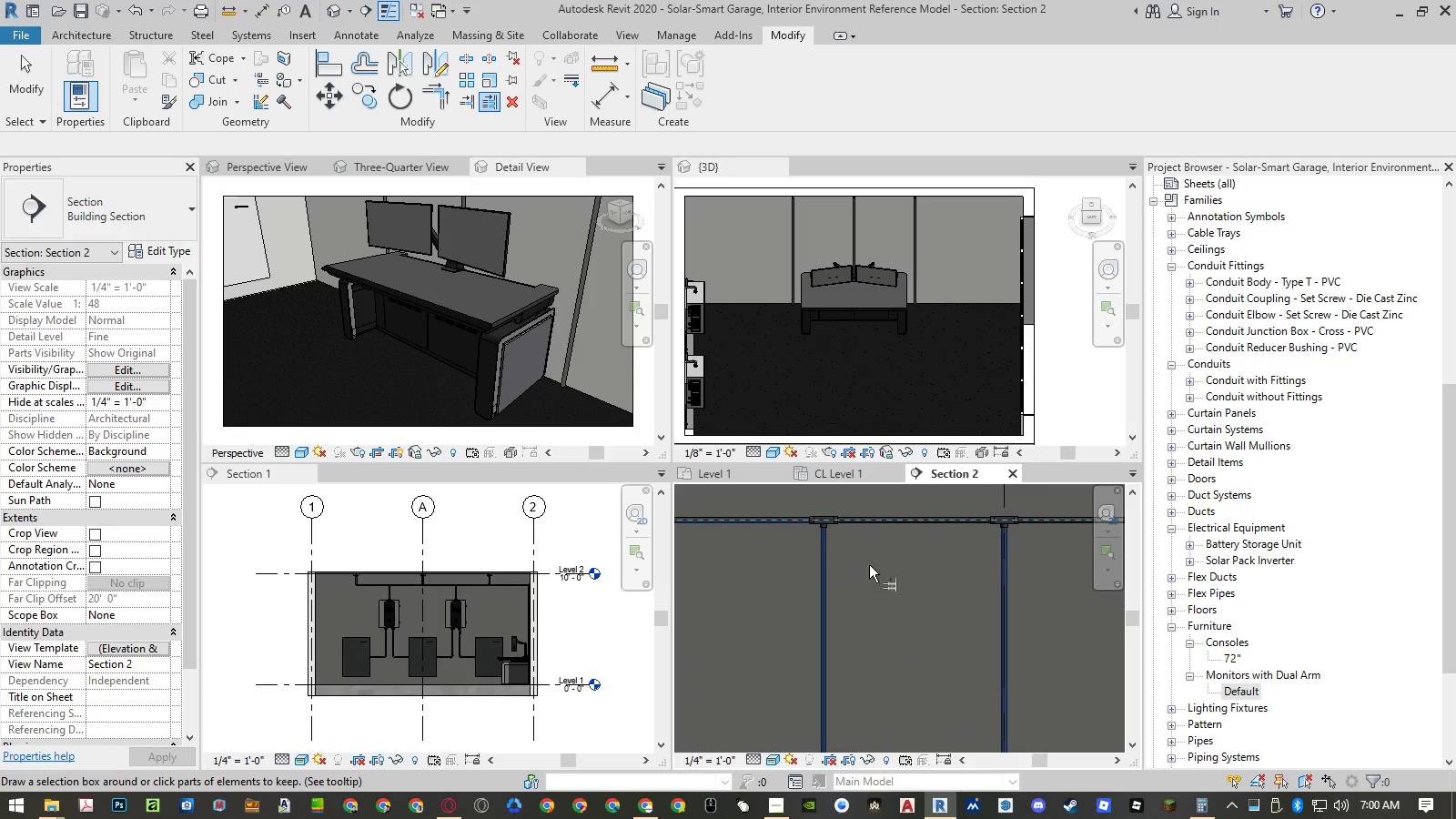 
key(Escape)
 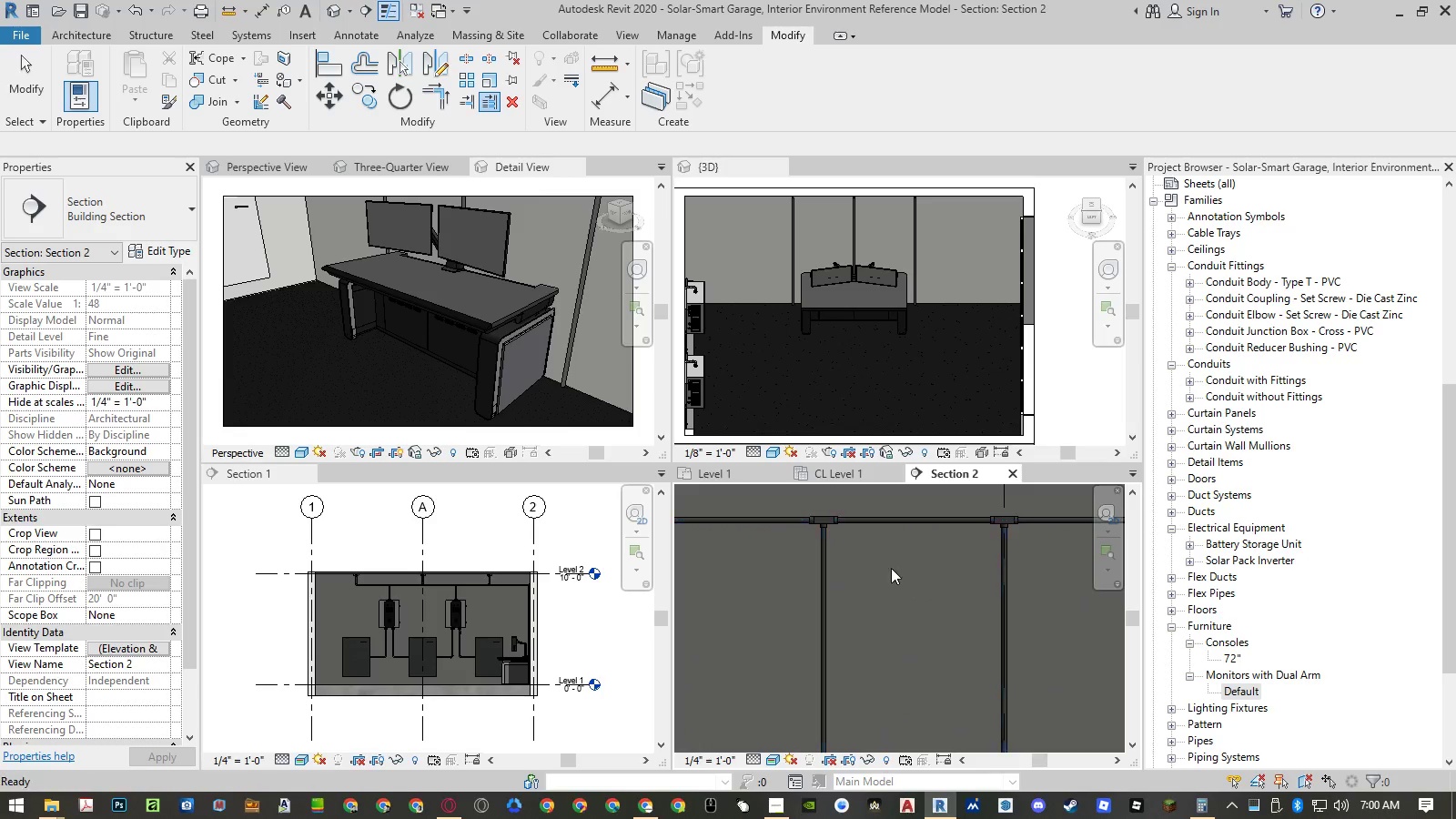 
key(Escape)
 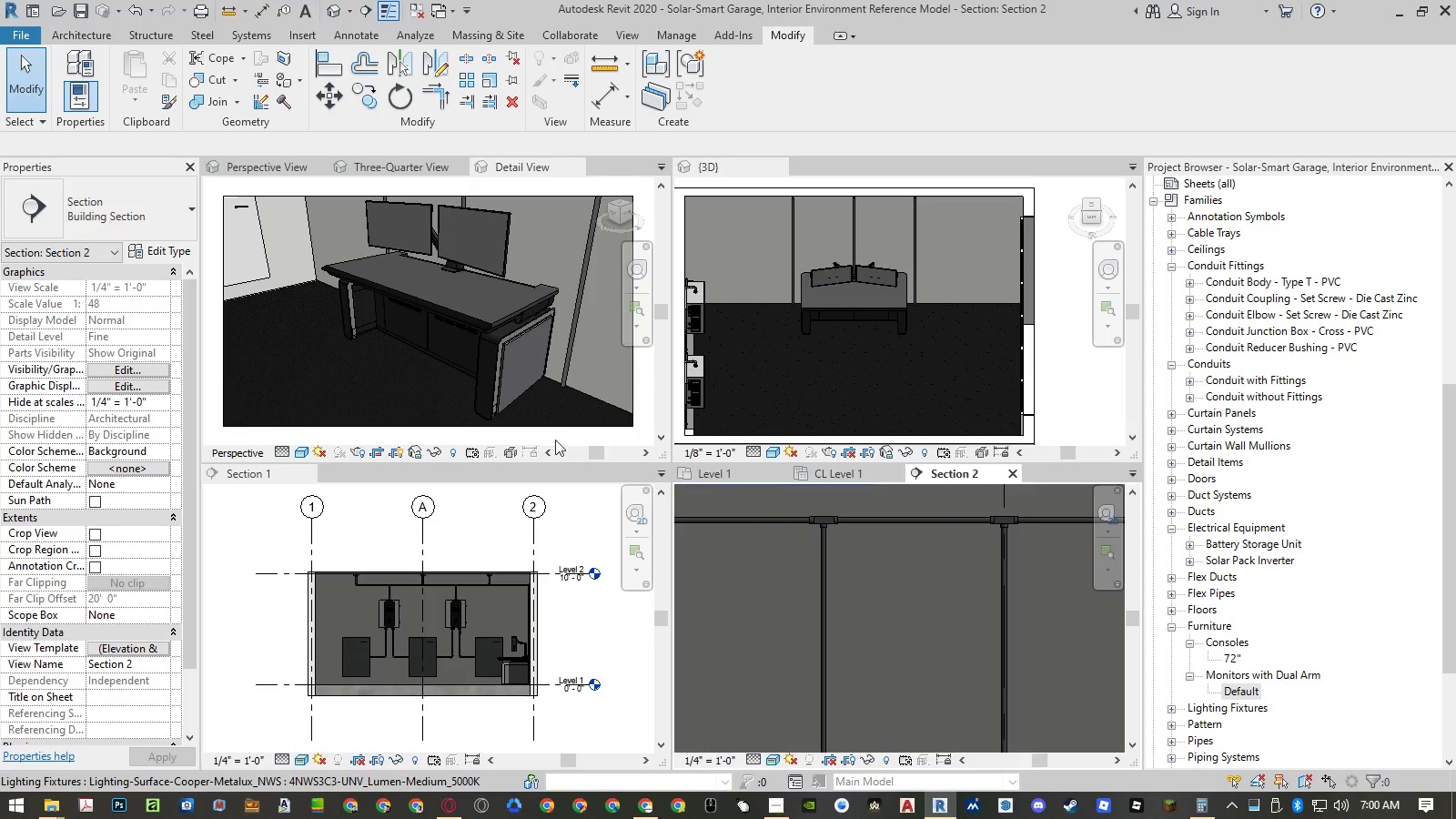 
scroll: coordinate [484, 383], scroll_direction: none, amount: 0.0
 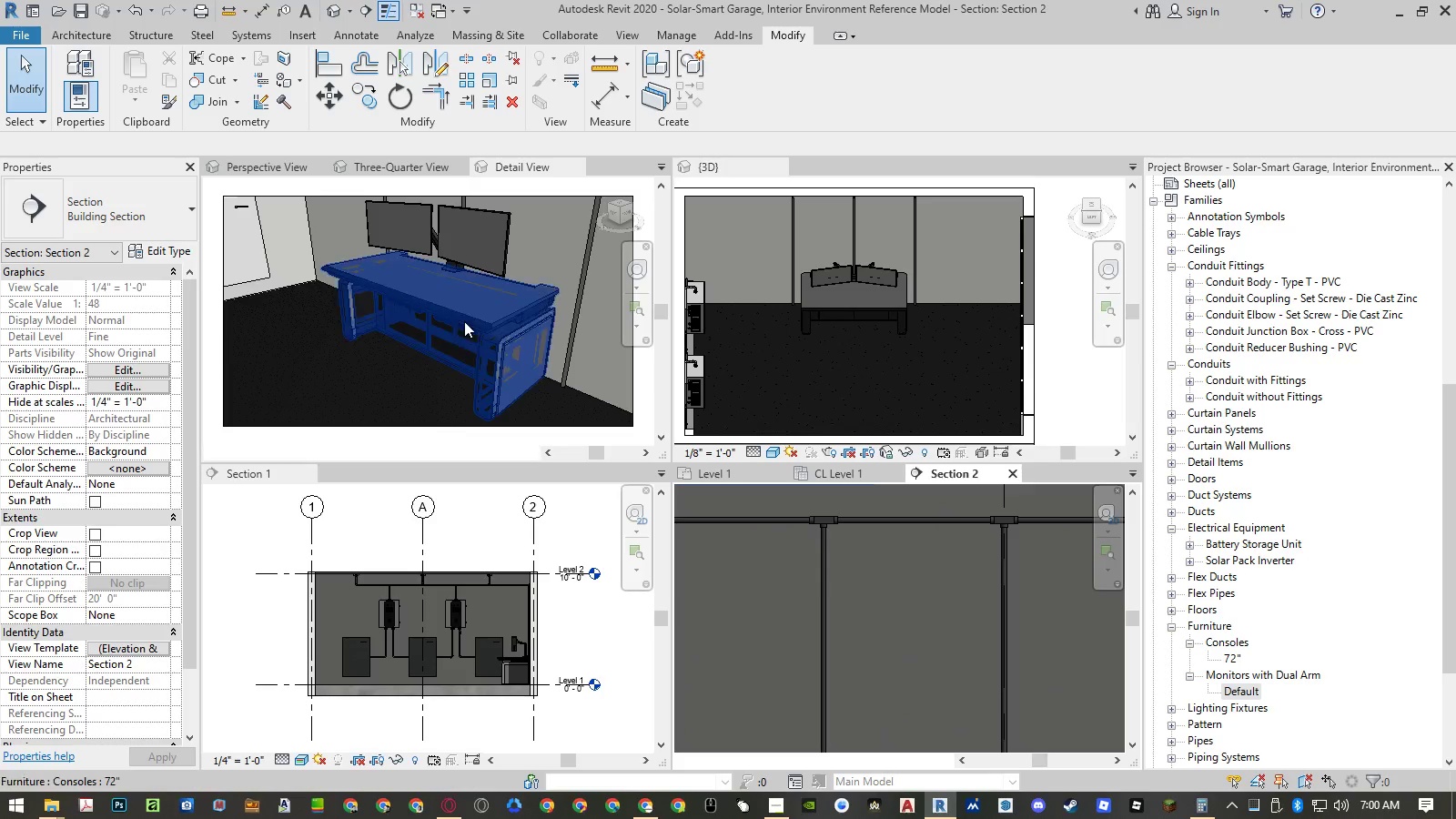 
double_click([464, 321])
 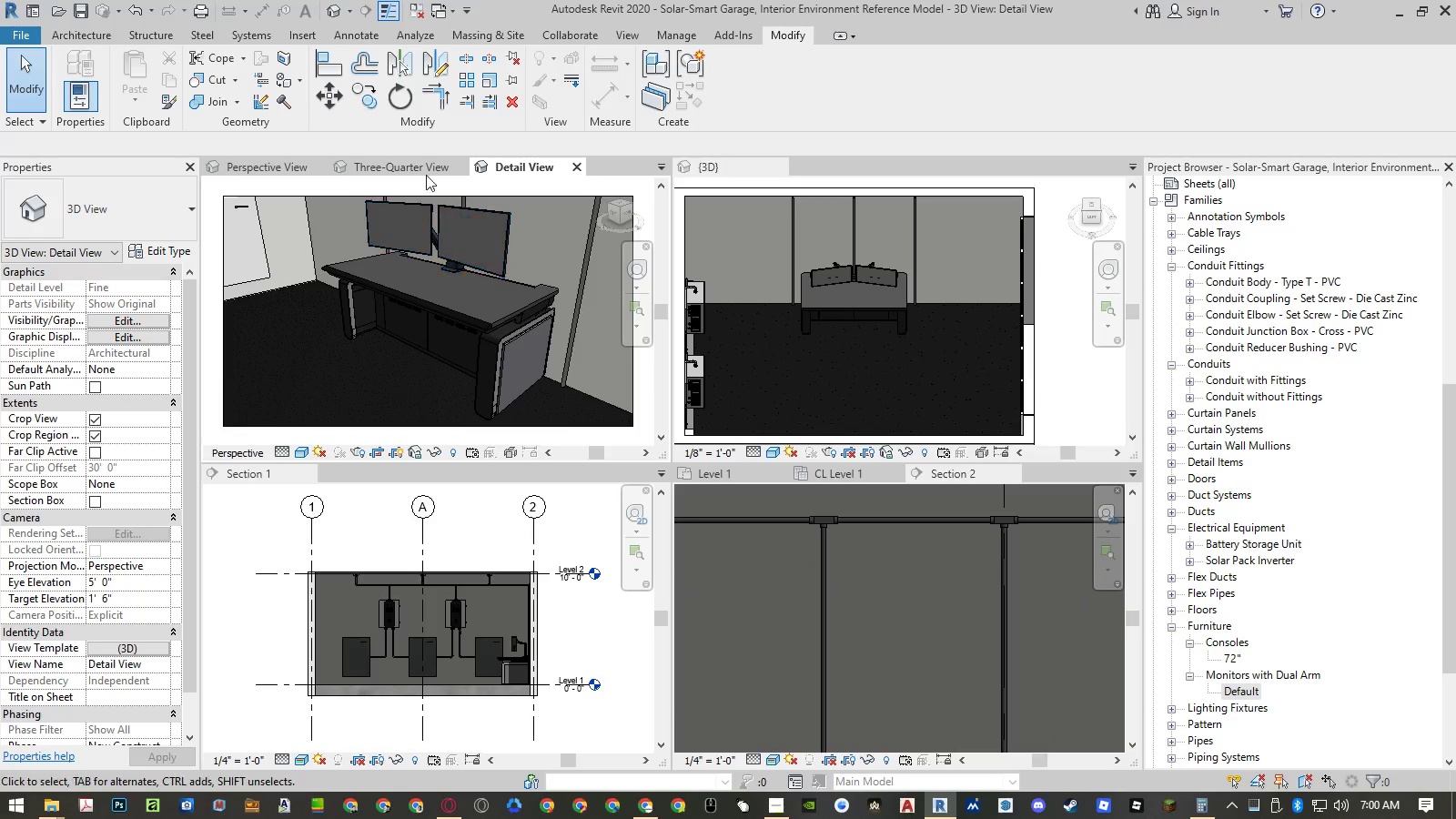 
left_click([422, 166])
 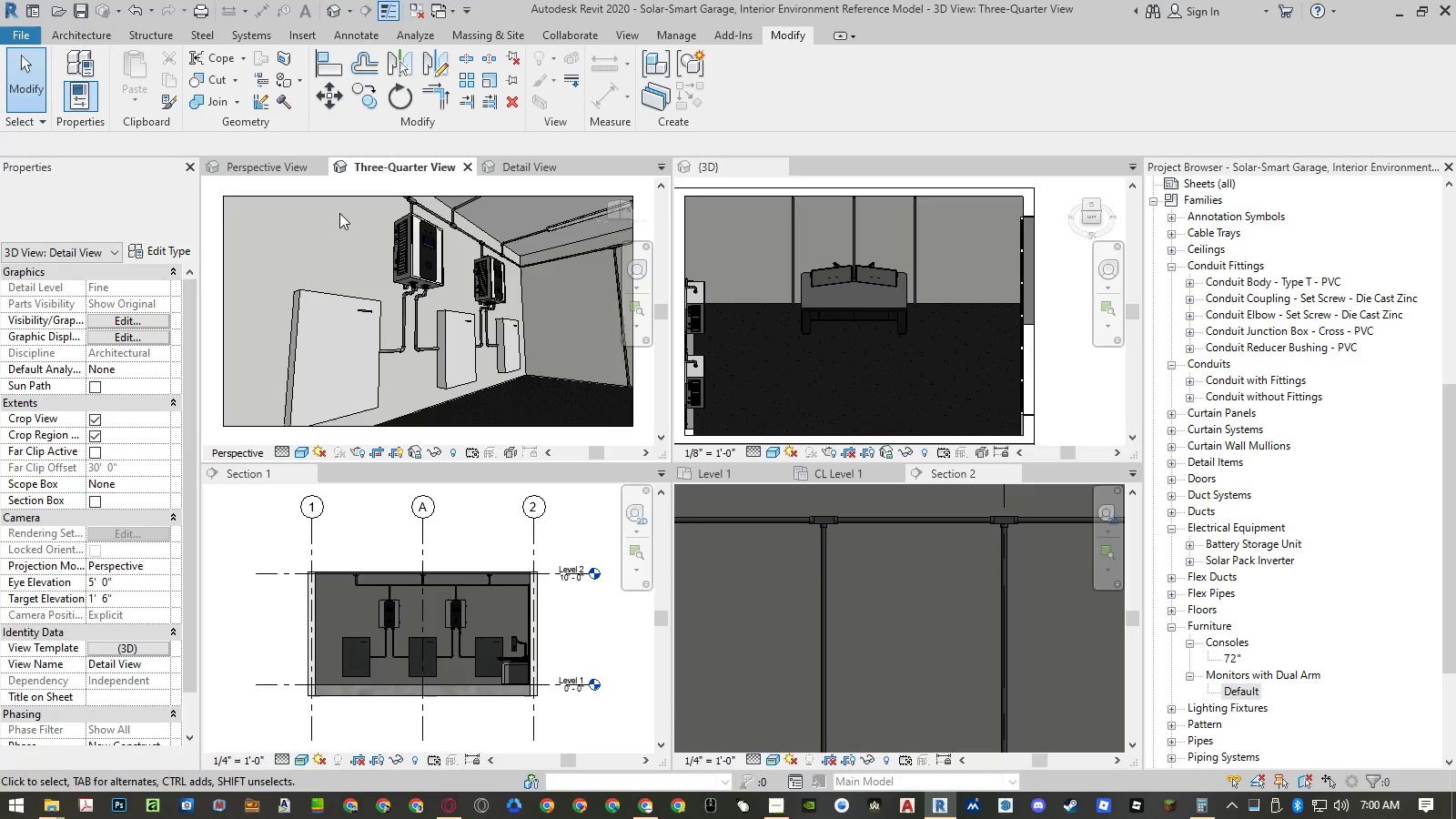 
double_click([352, 271])
 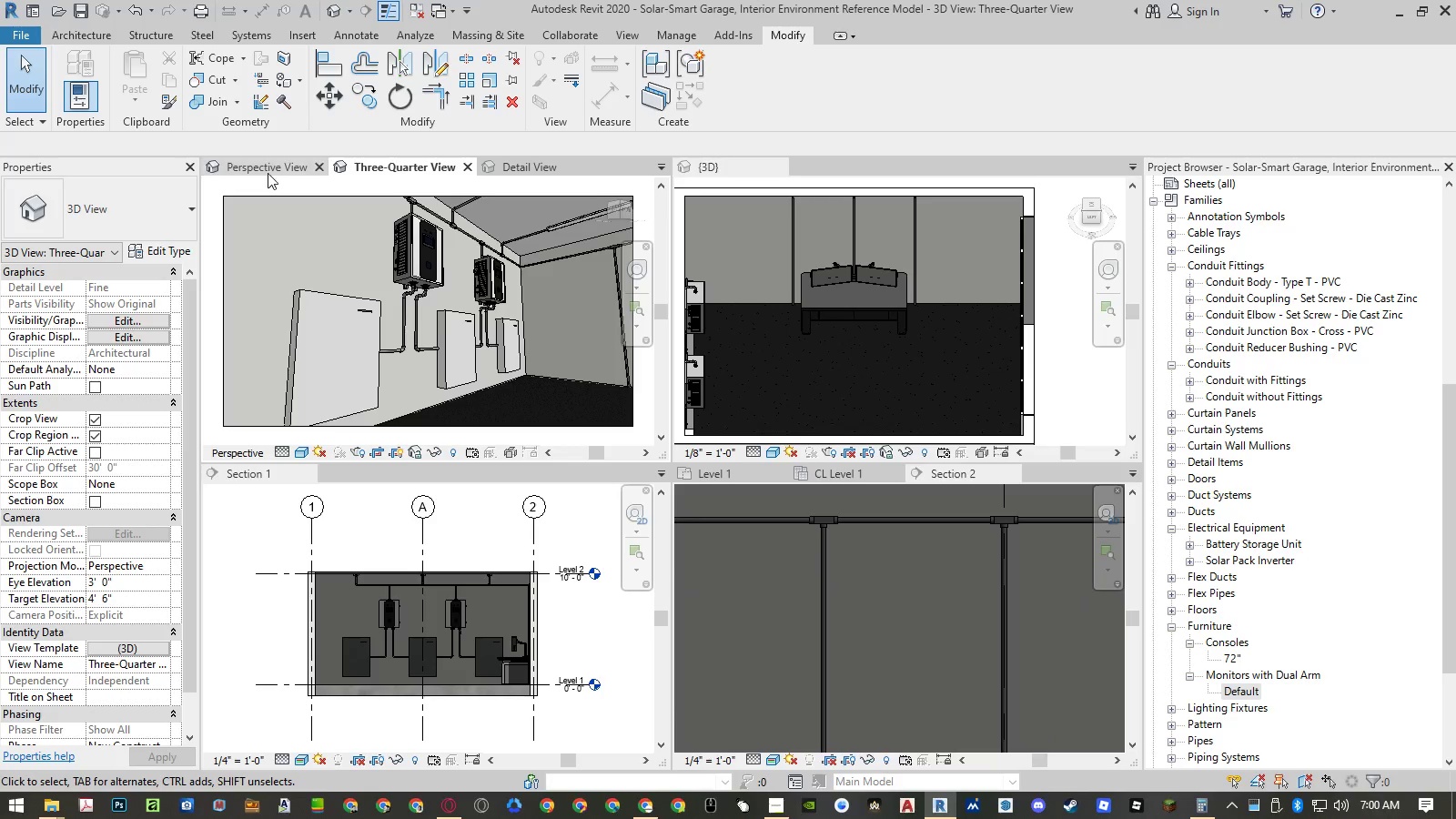 
left_click([268, 172])
 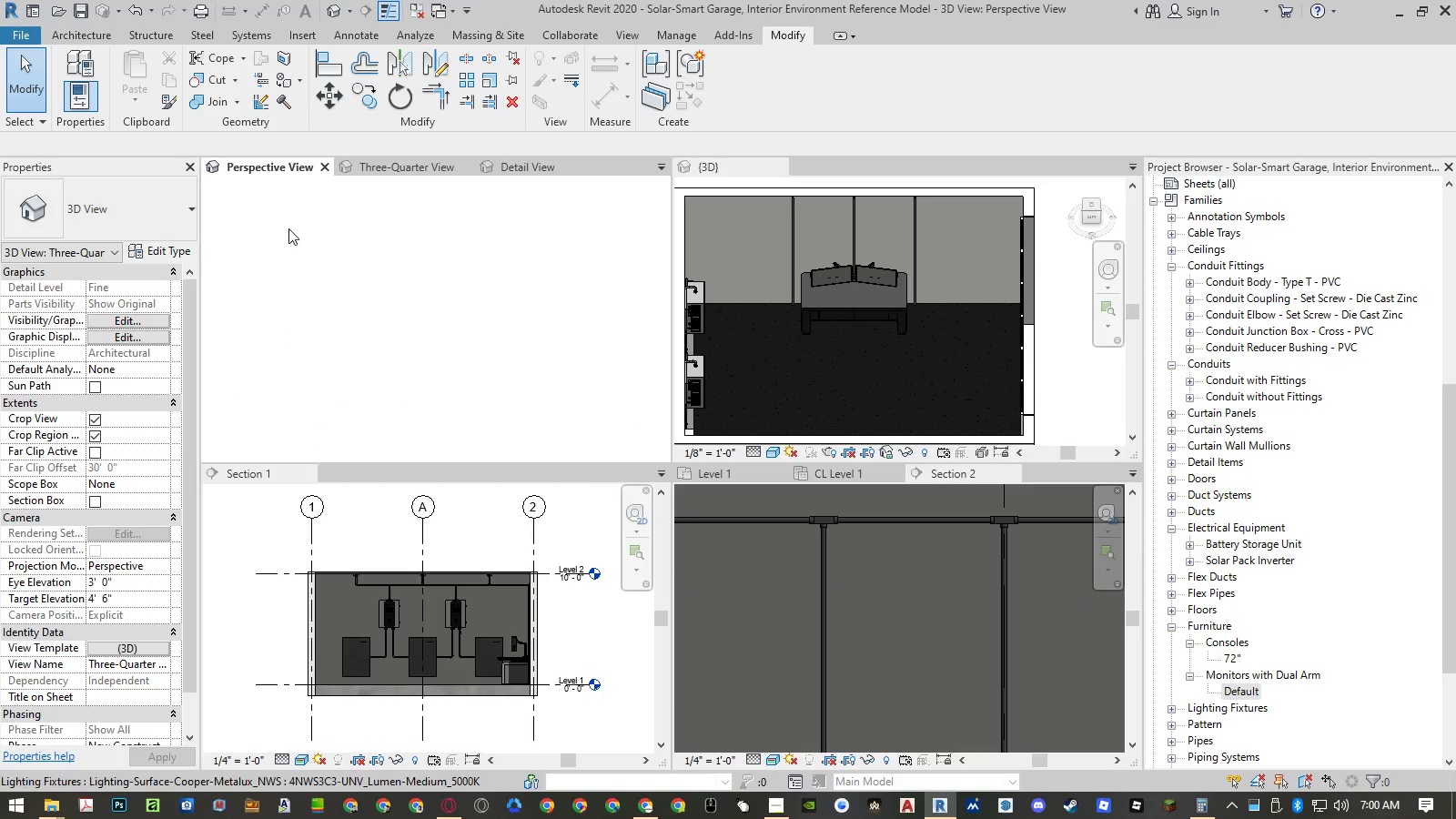 
mouse_move([333, 333])
 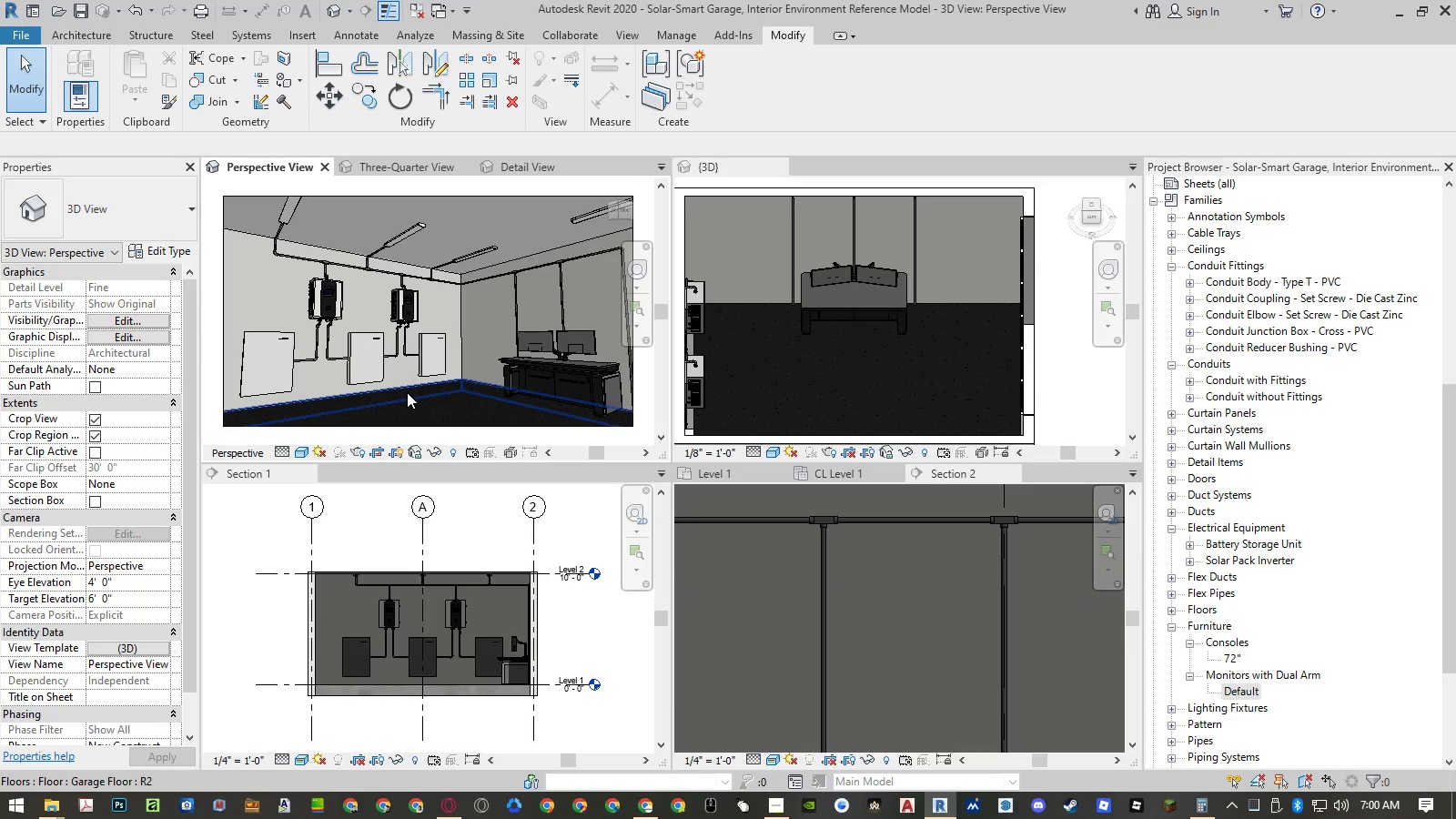 
wait(32.71)
 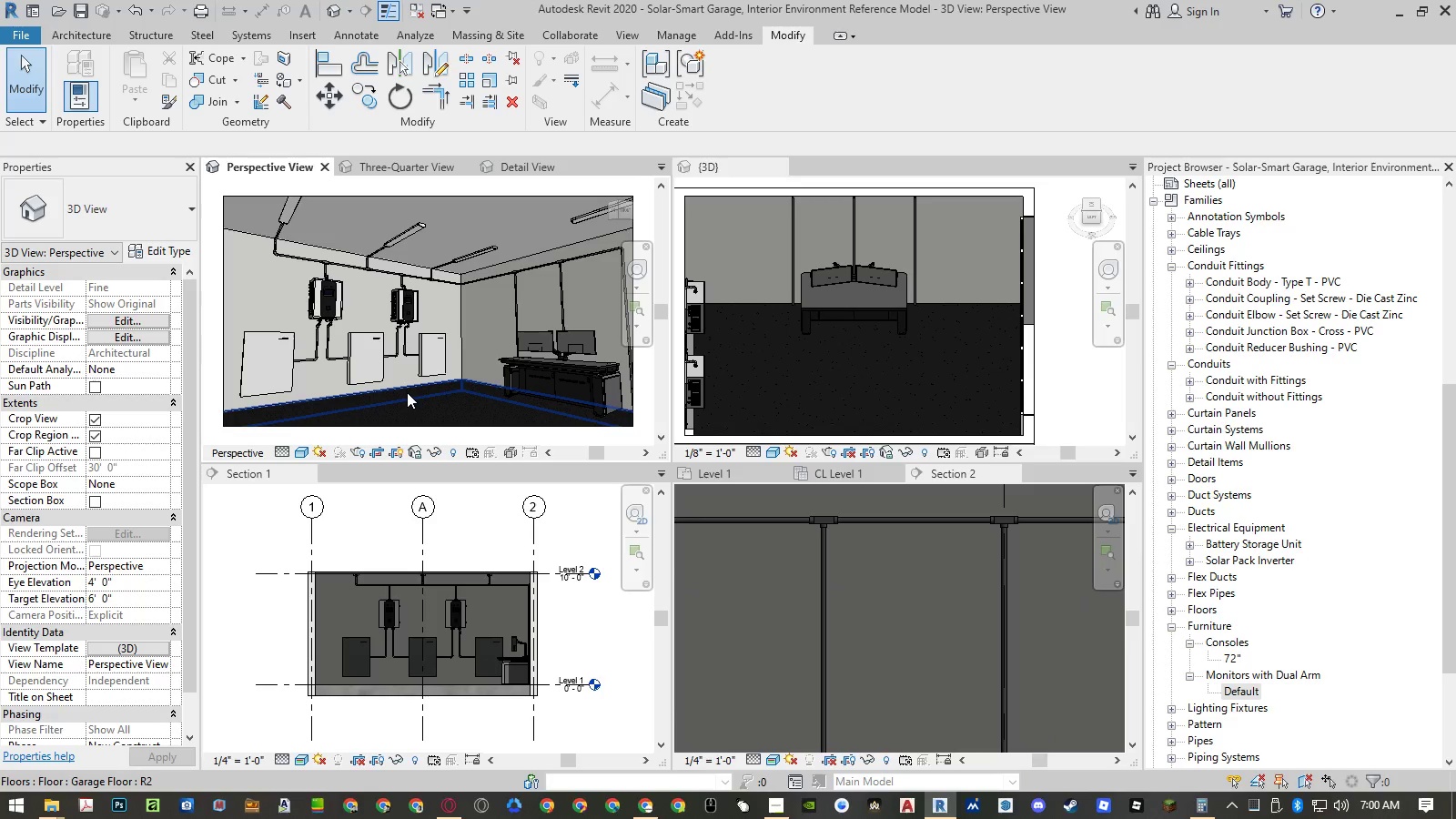 
key(Control+S)
 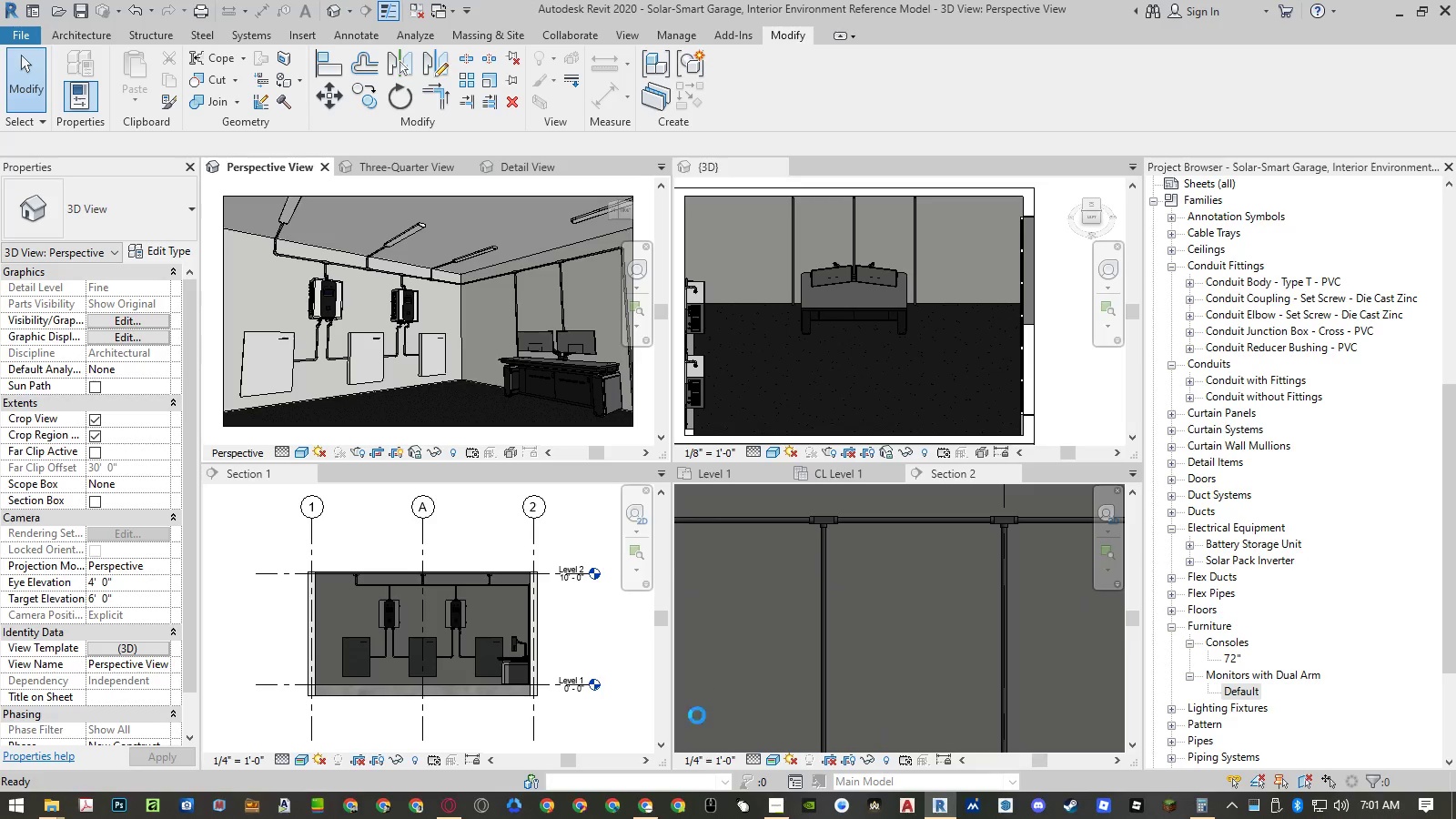 
mouse_move([649, 774])
 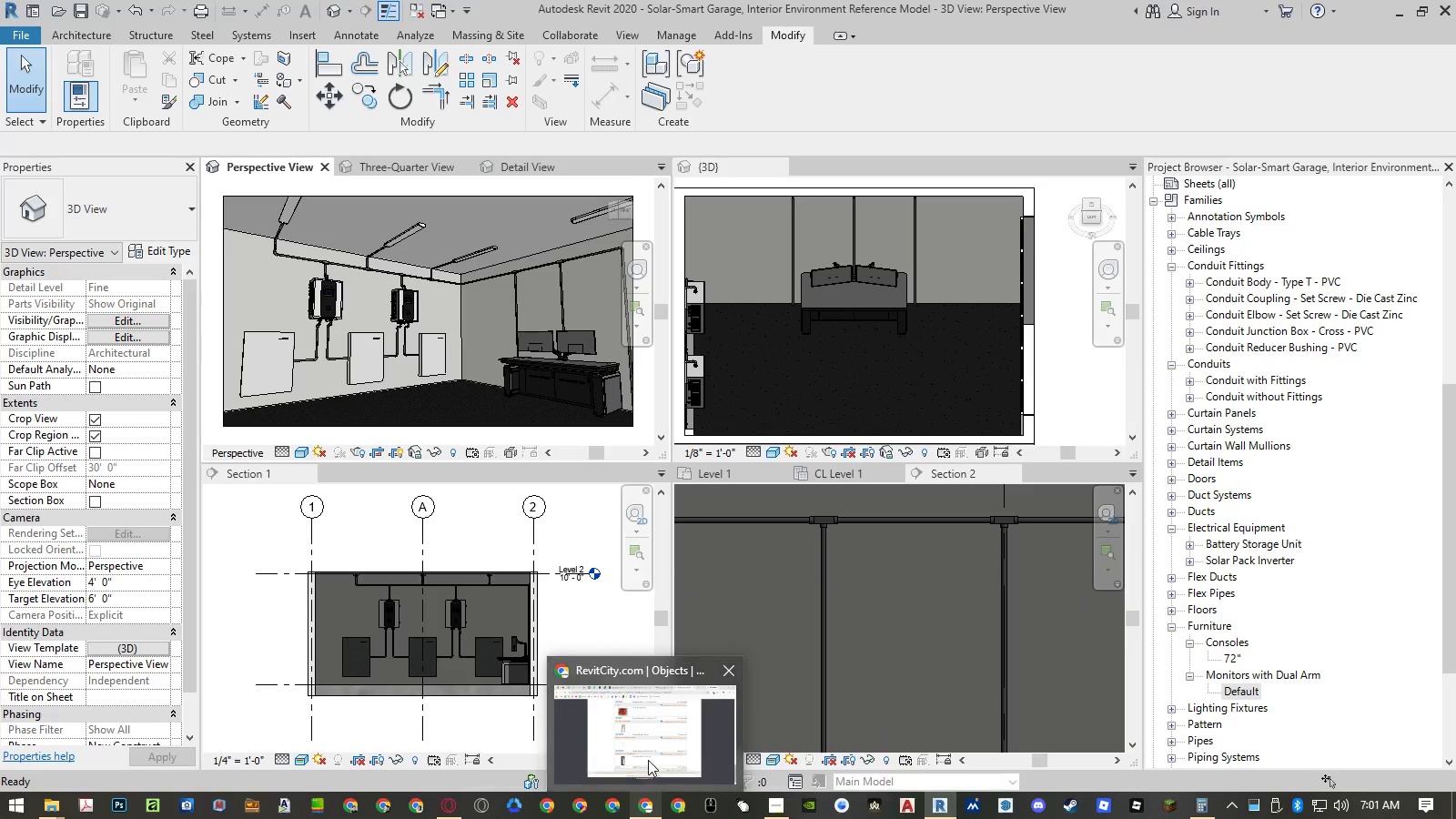 
left_click([648, 760])
 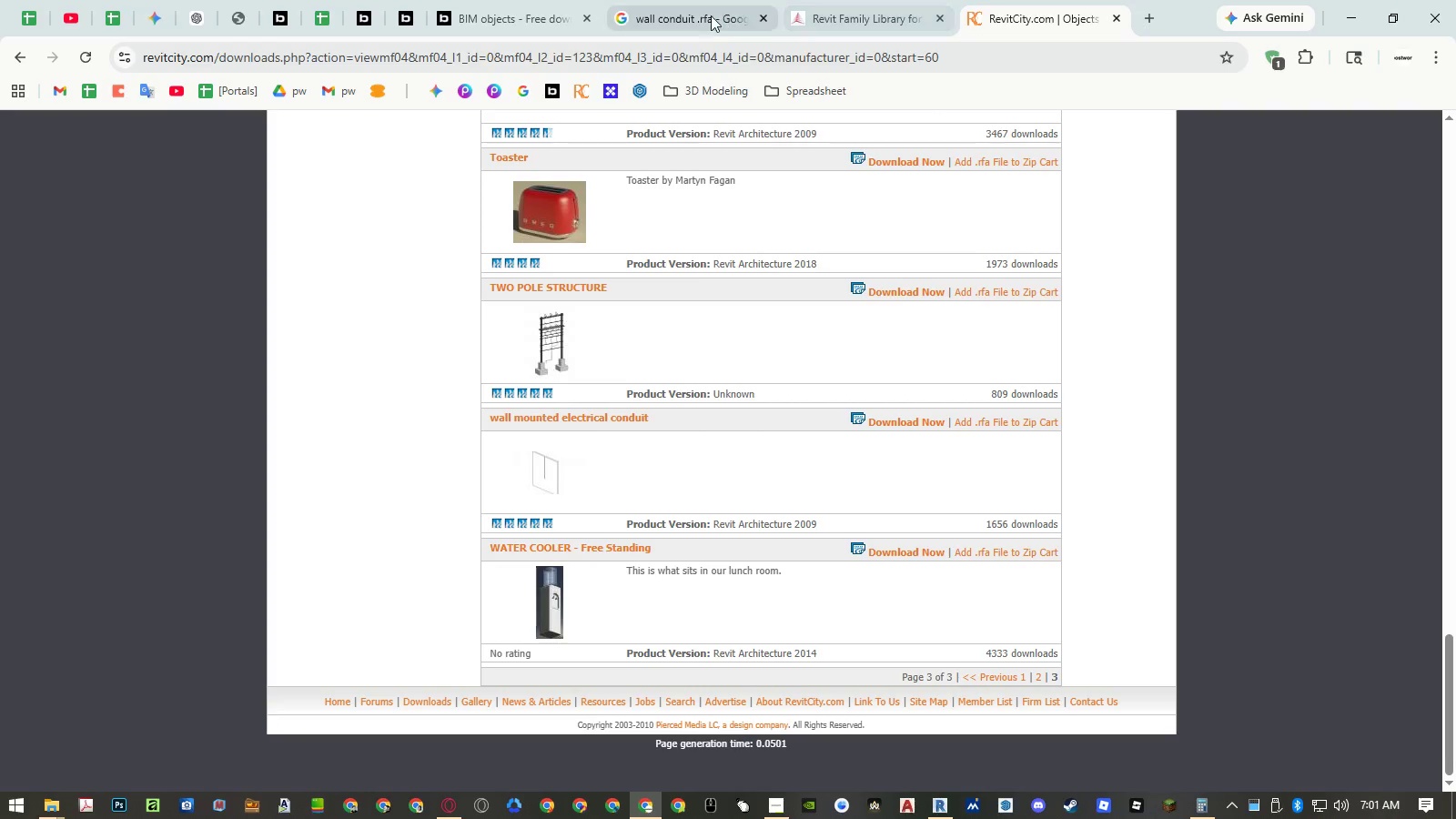 
left_click([825, 23])
 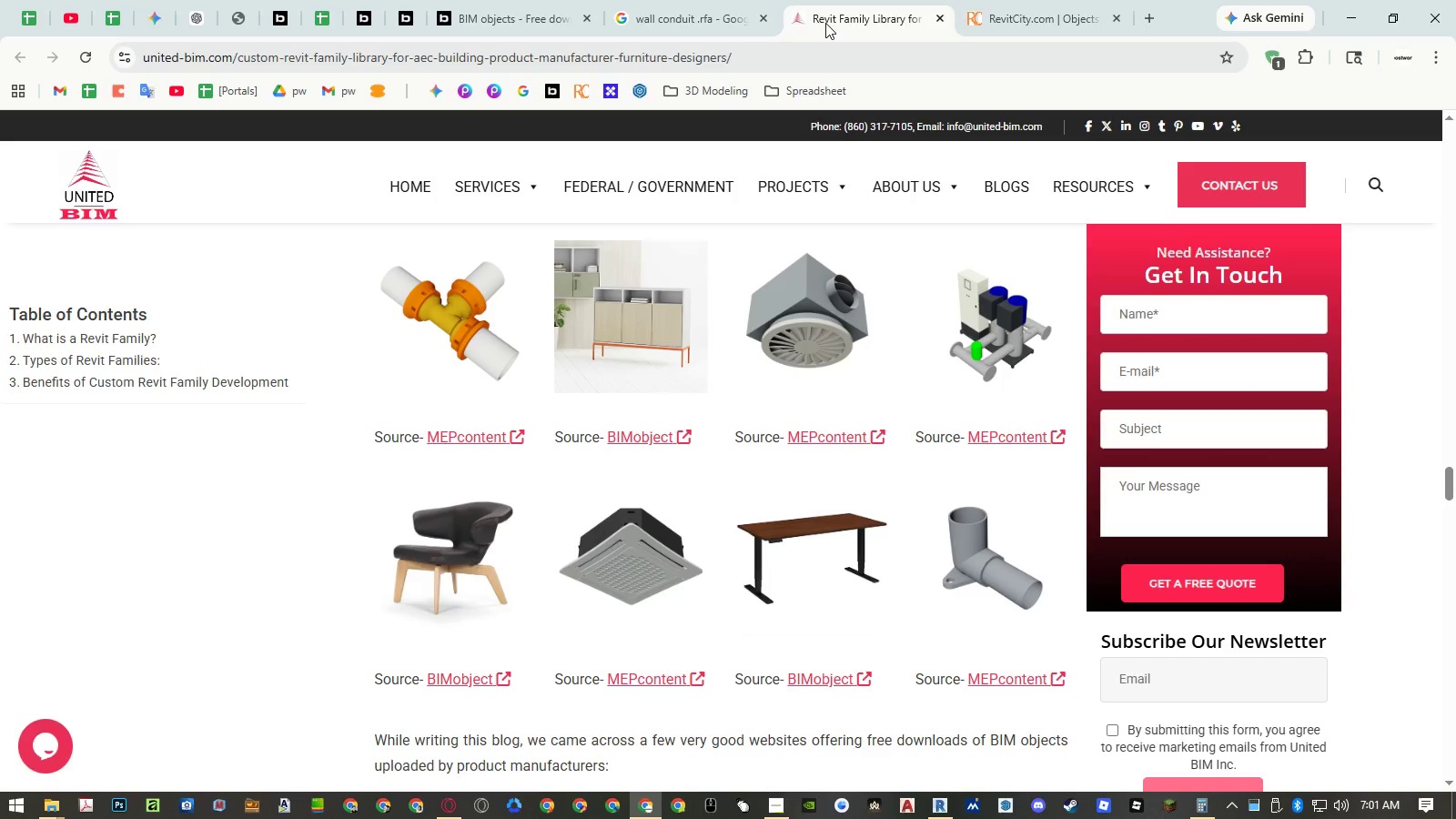 
middle_click([825, 23])
 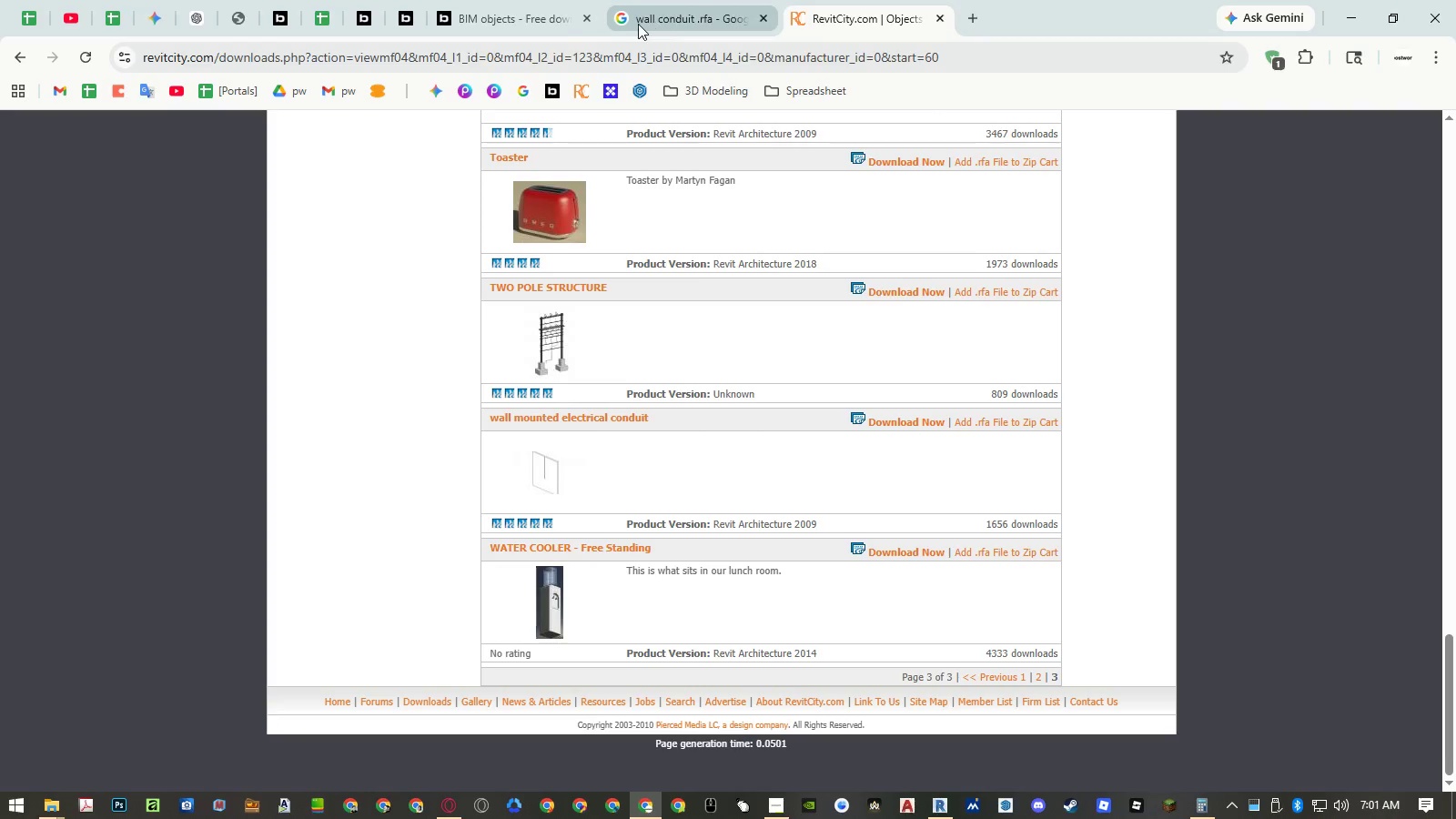 
left_click([518, 12])
 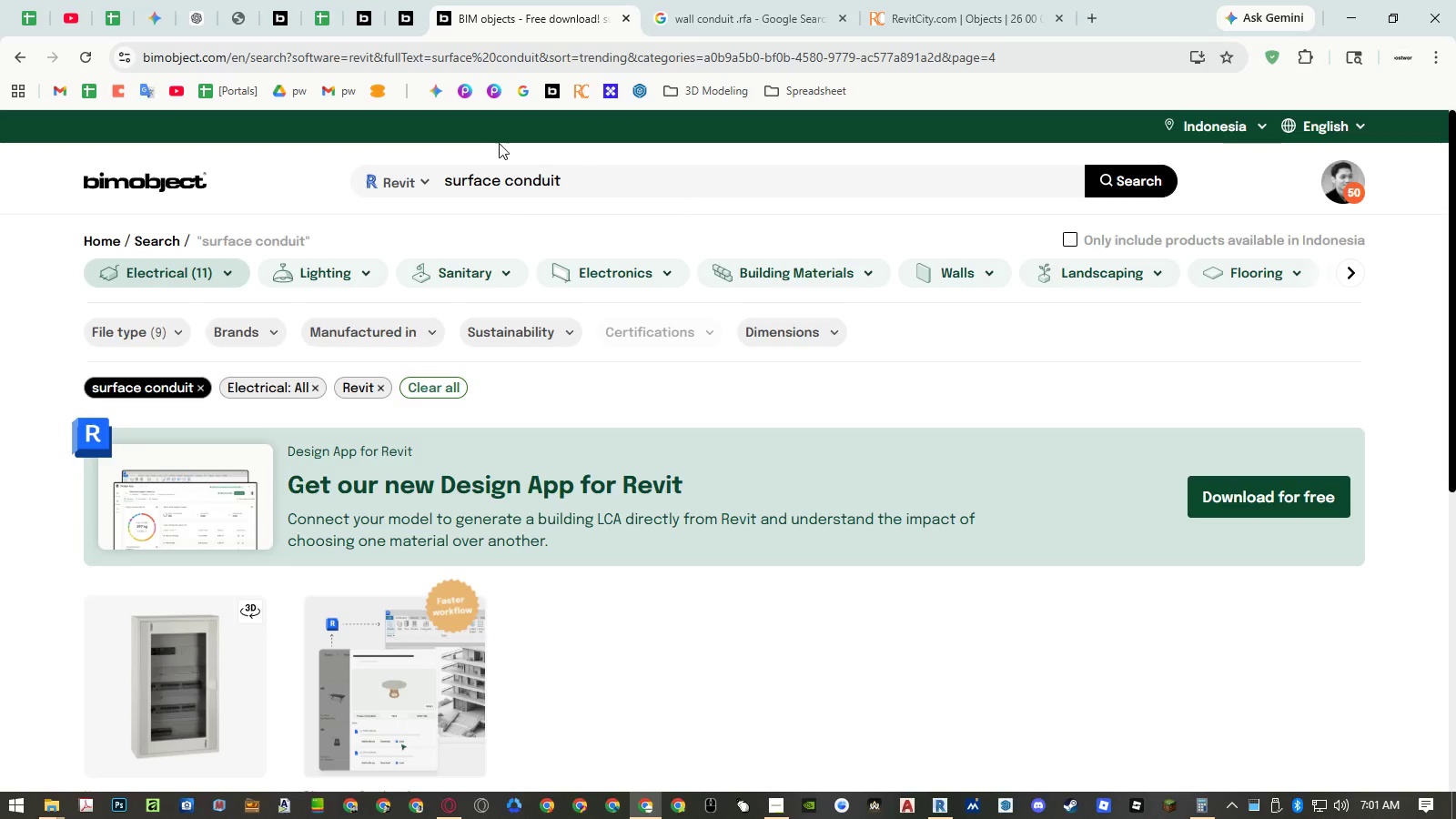 
left_click([546, 97])
 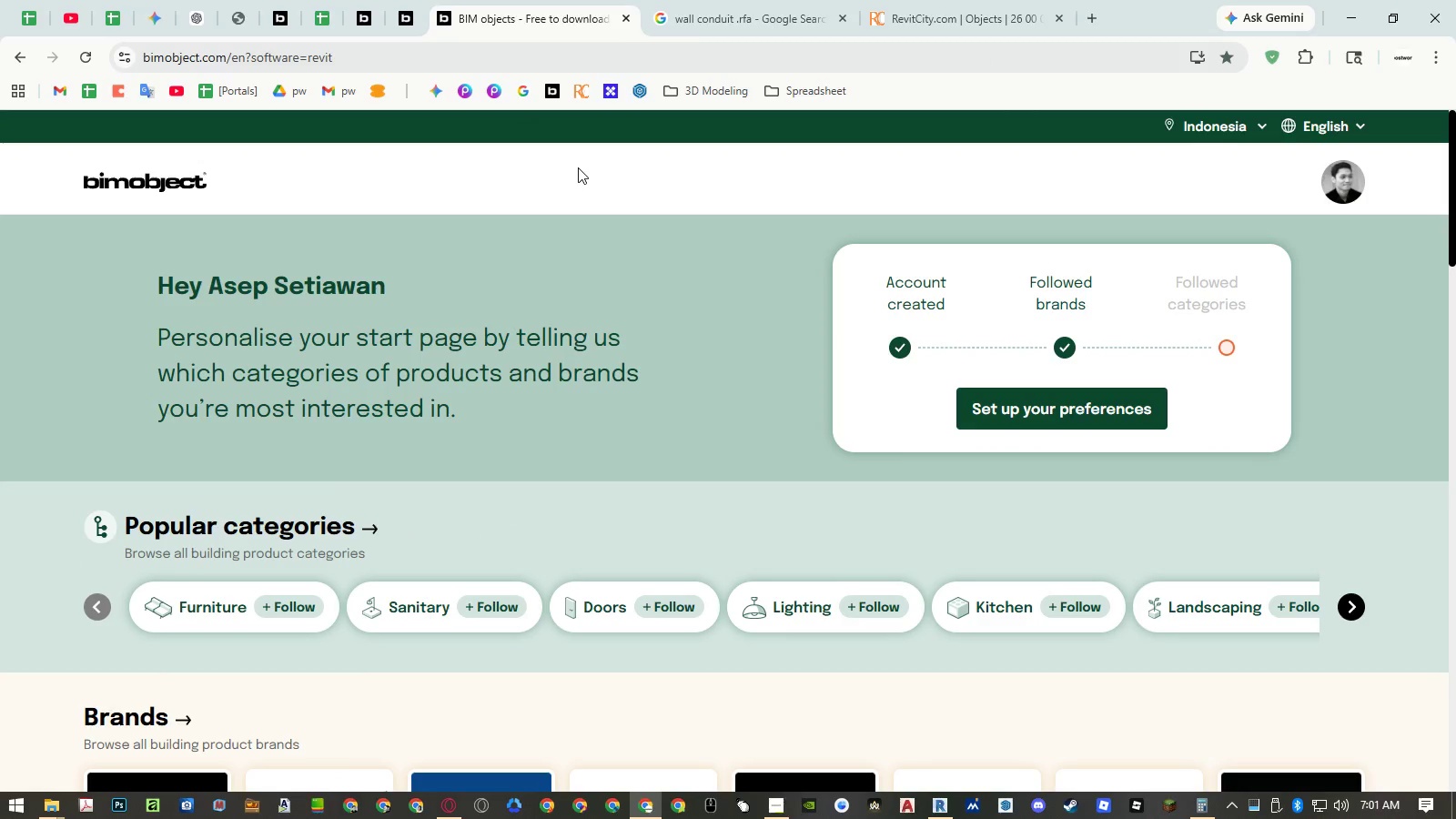 
left_click([572, 177])
 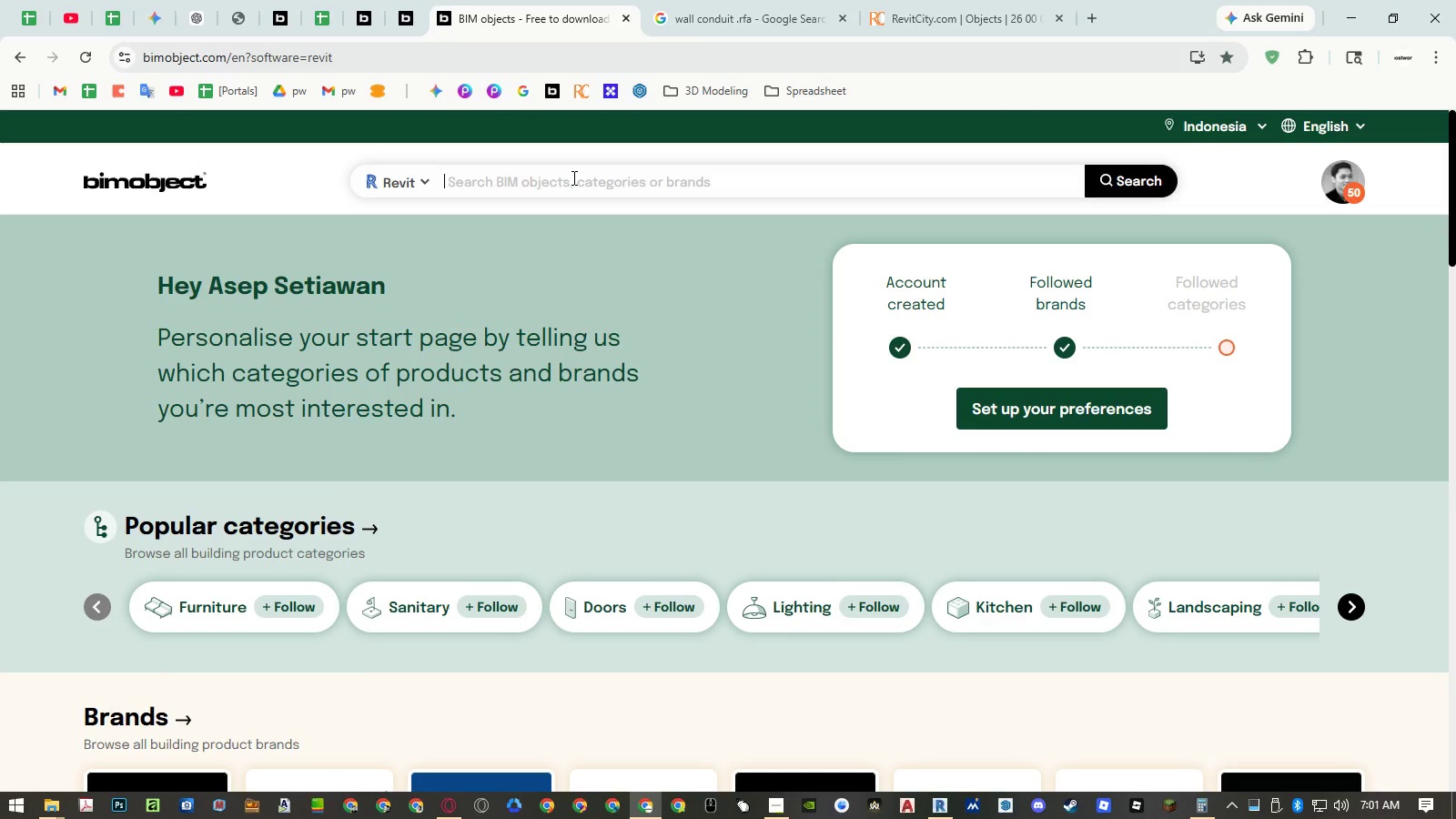 
type(socket)
 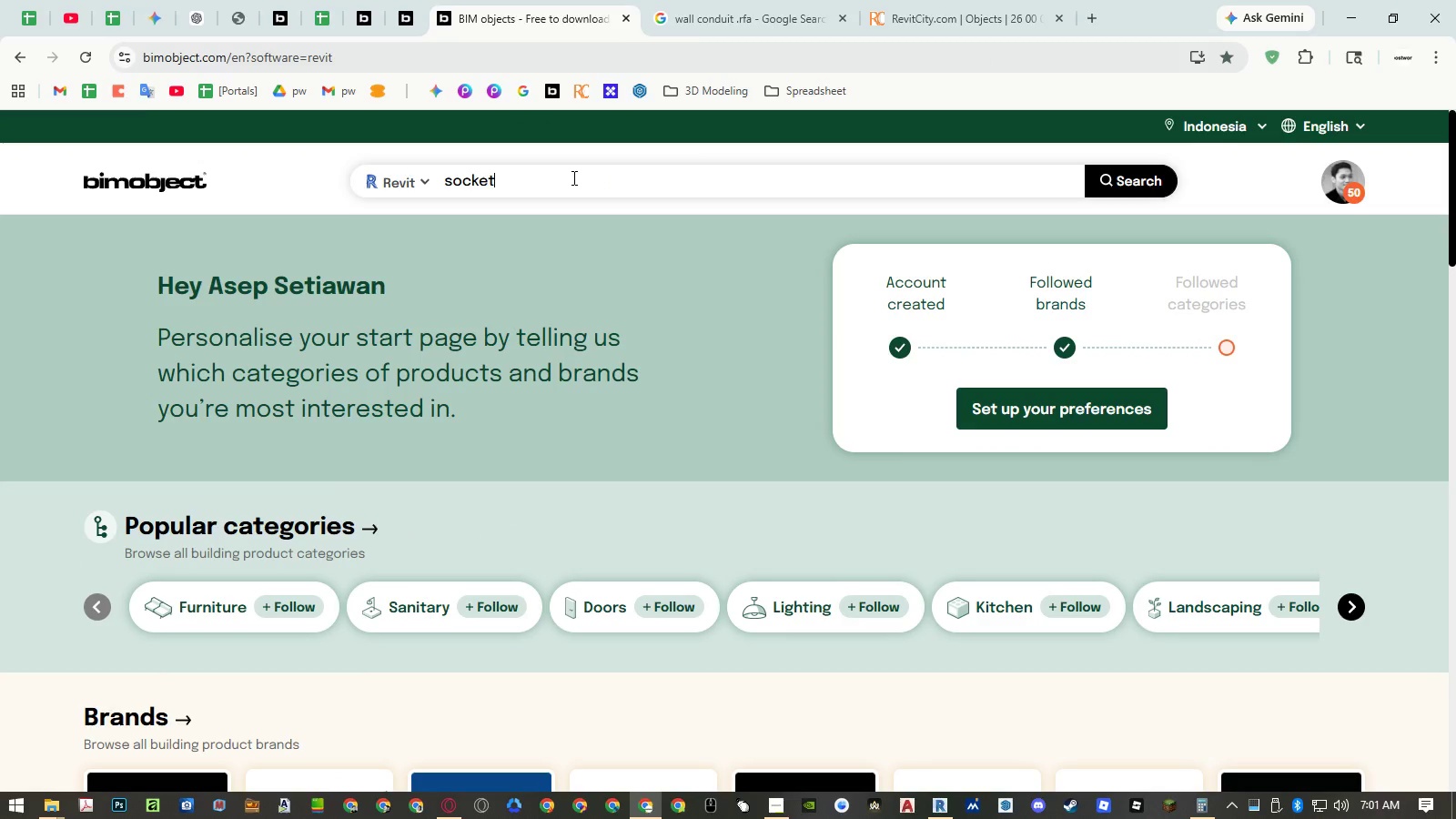 
key(Enter)
 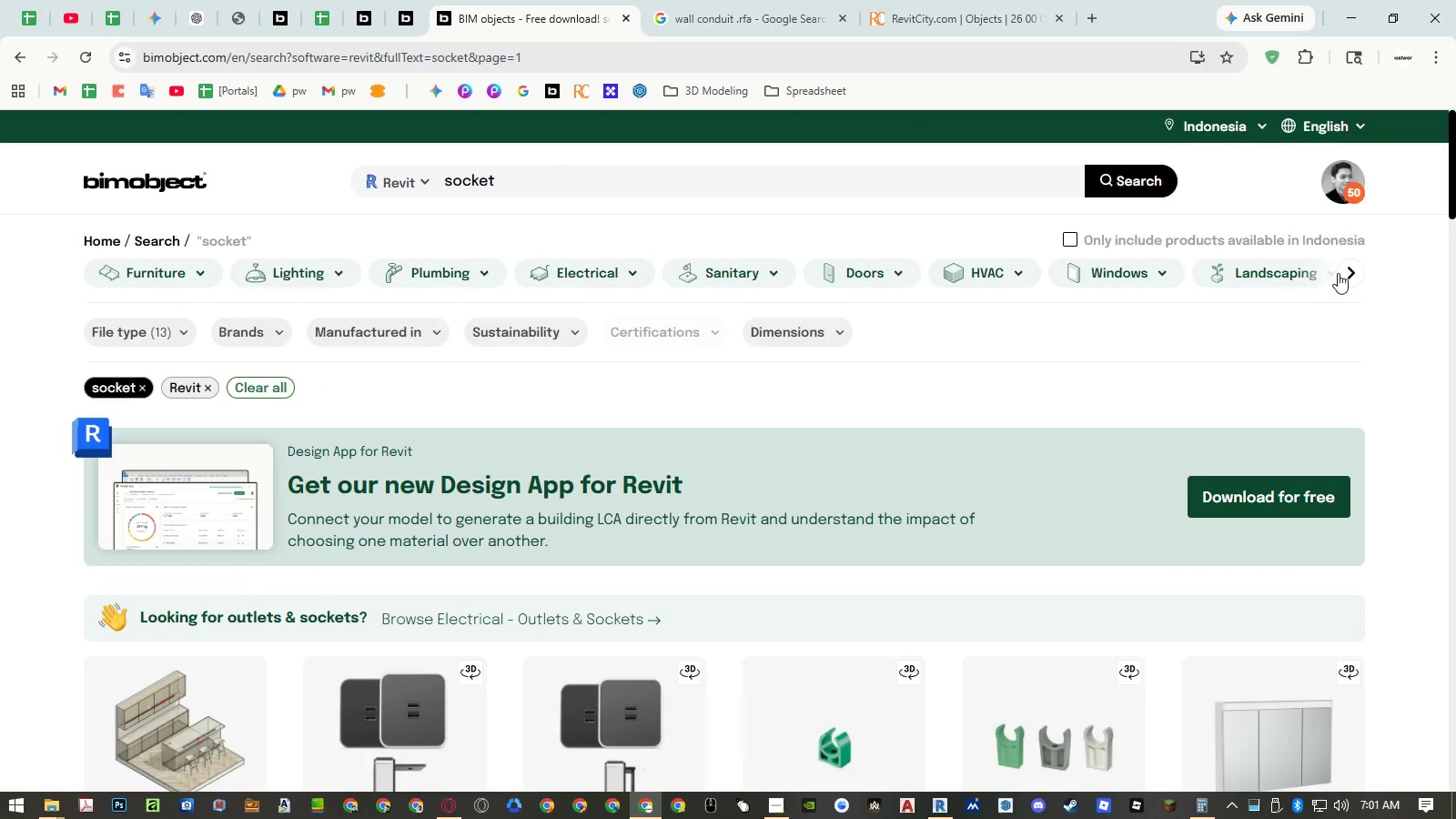 
left_click([604, 276])
 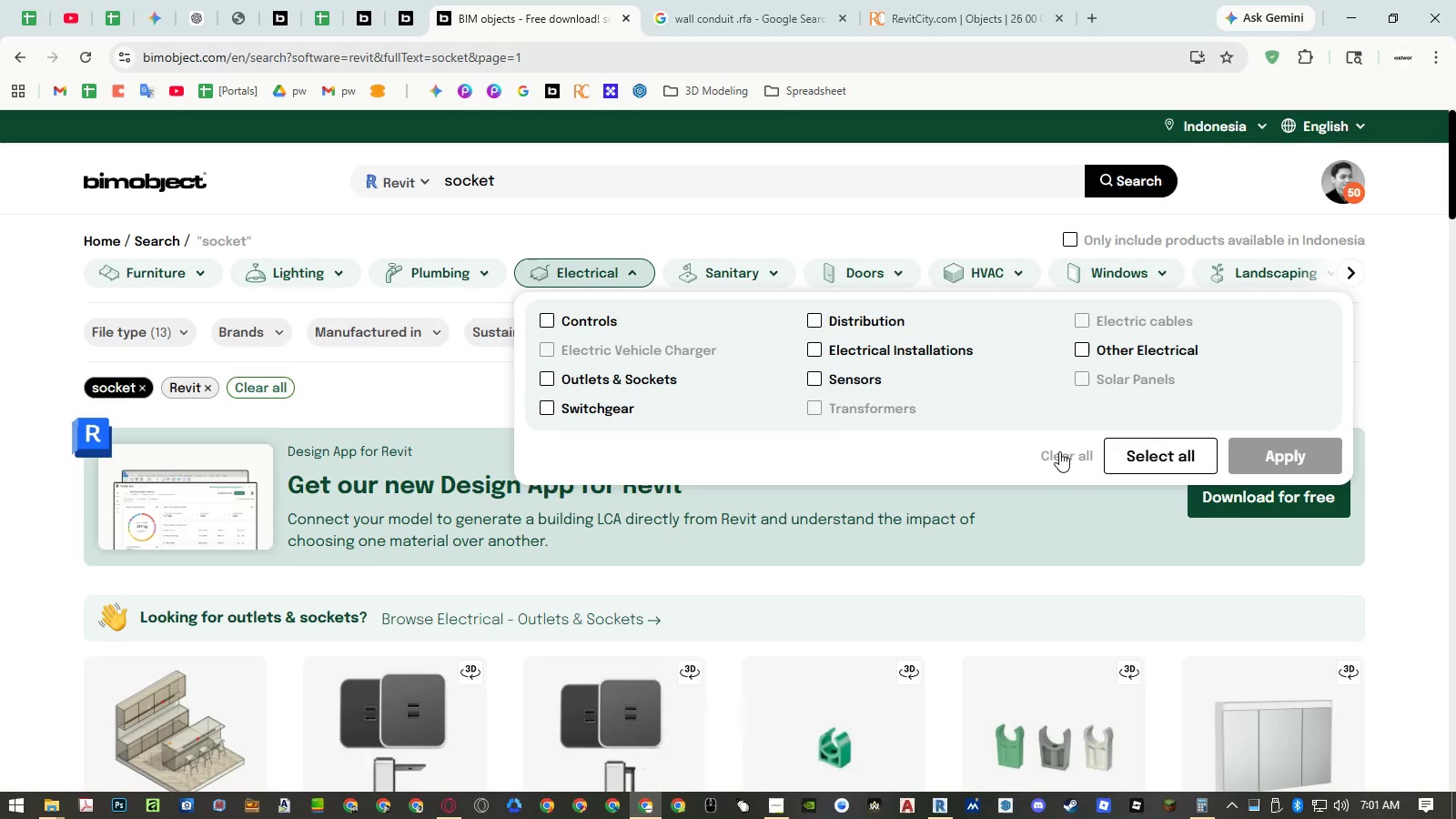 
left_click([548, 383])
 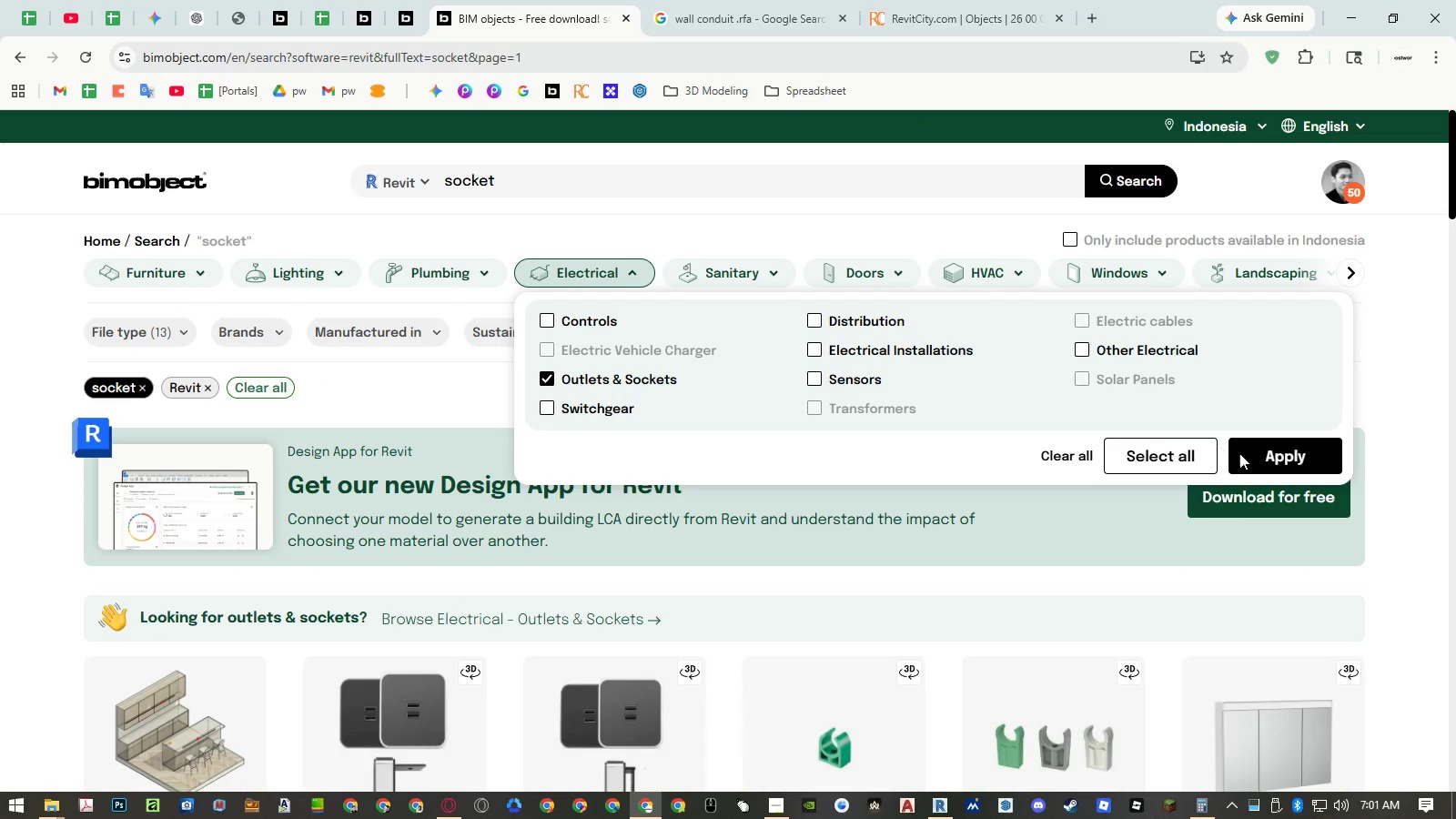 
left_click([1259, 458])
 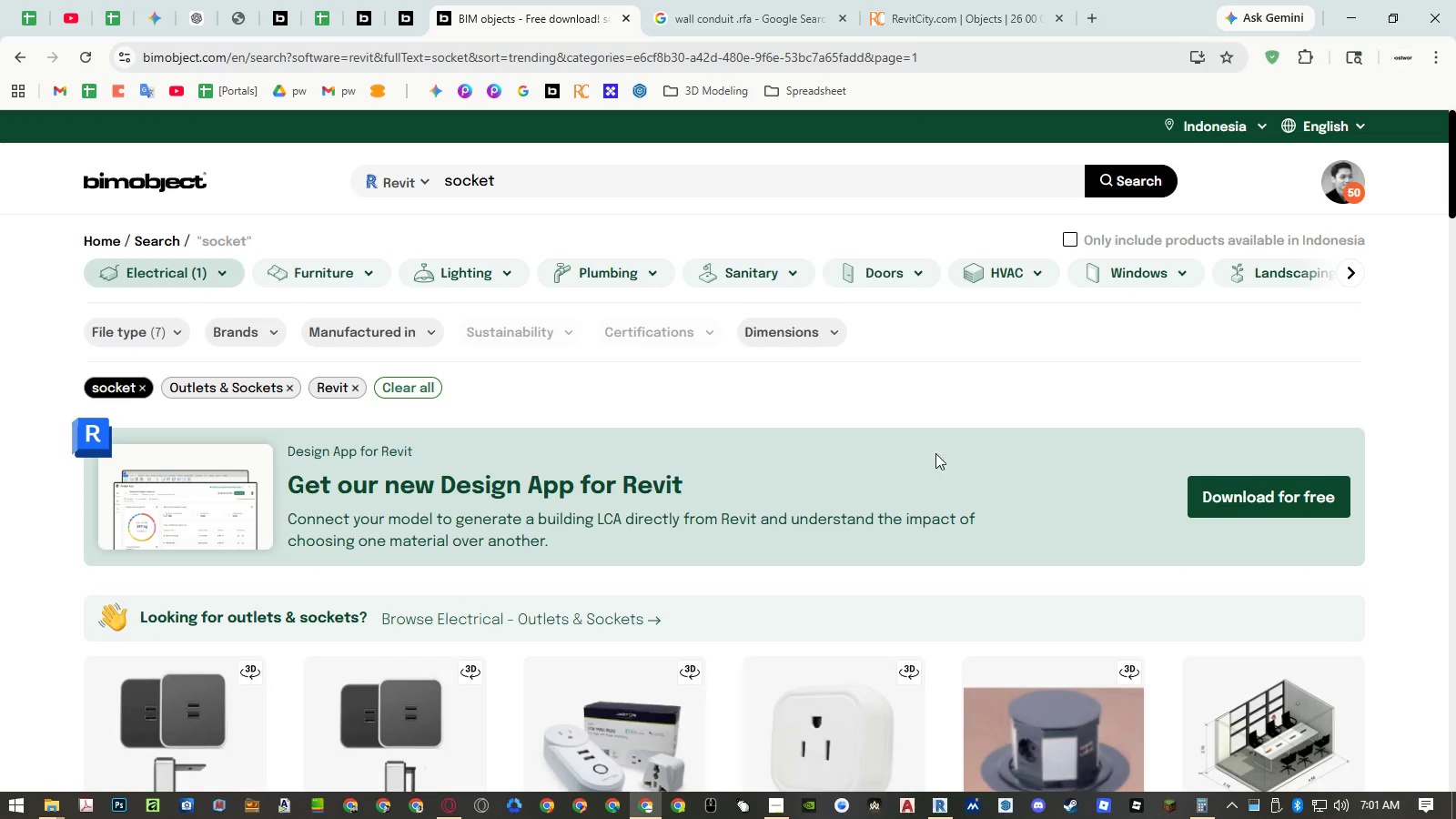 
scroll: coordinate [865, 439], scroll_direction: down, amount: 11.0
 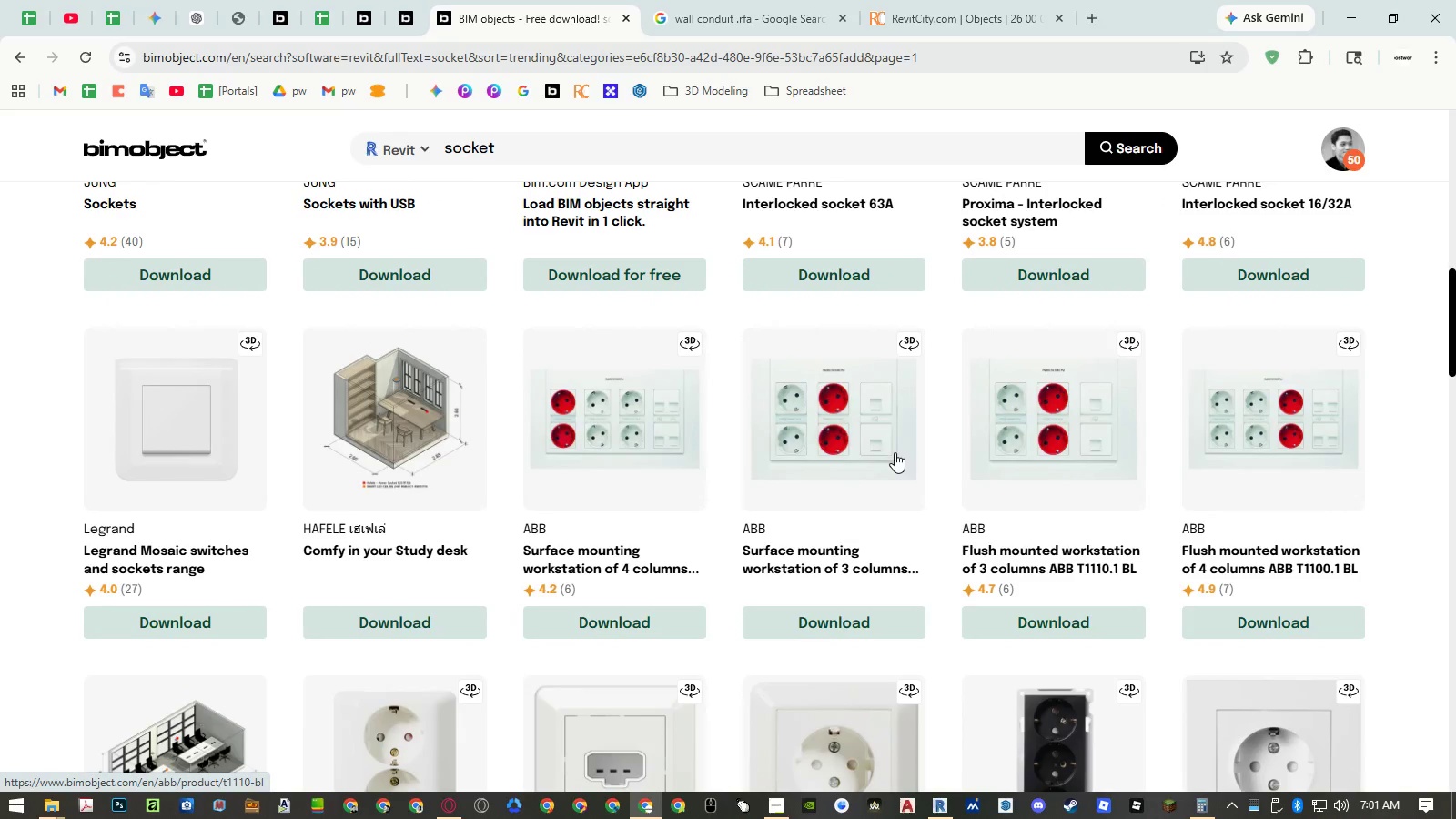 
scroll: coordinate [895, 450], scroll_direction: up, amount: 7.0
 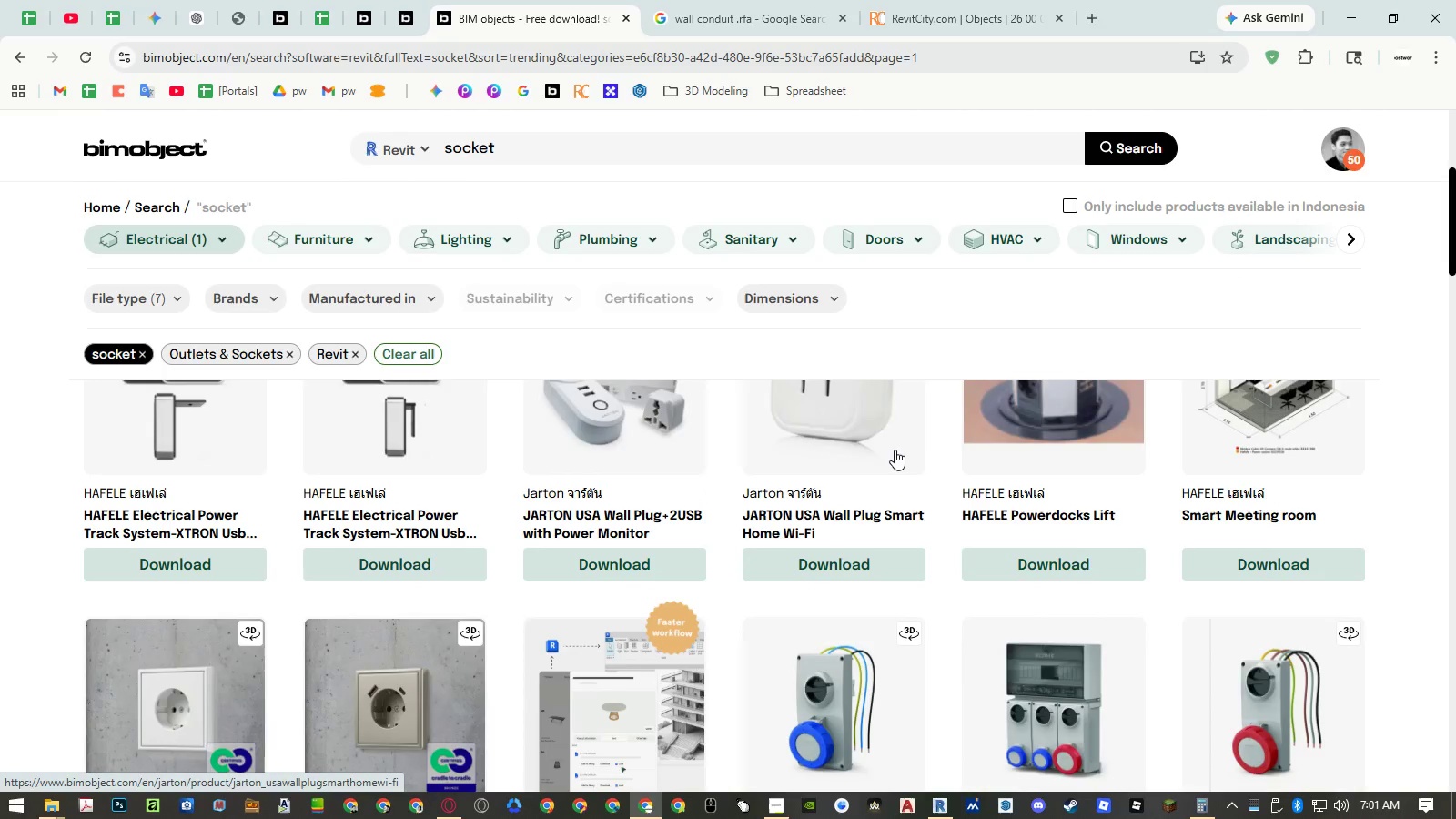 
scroll: coordinate [895, 450], scroll_direction: down, amount: 5.0
 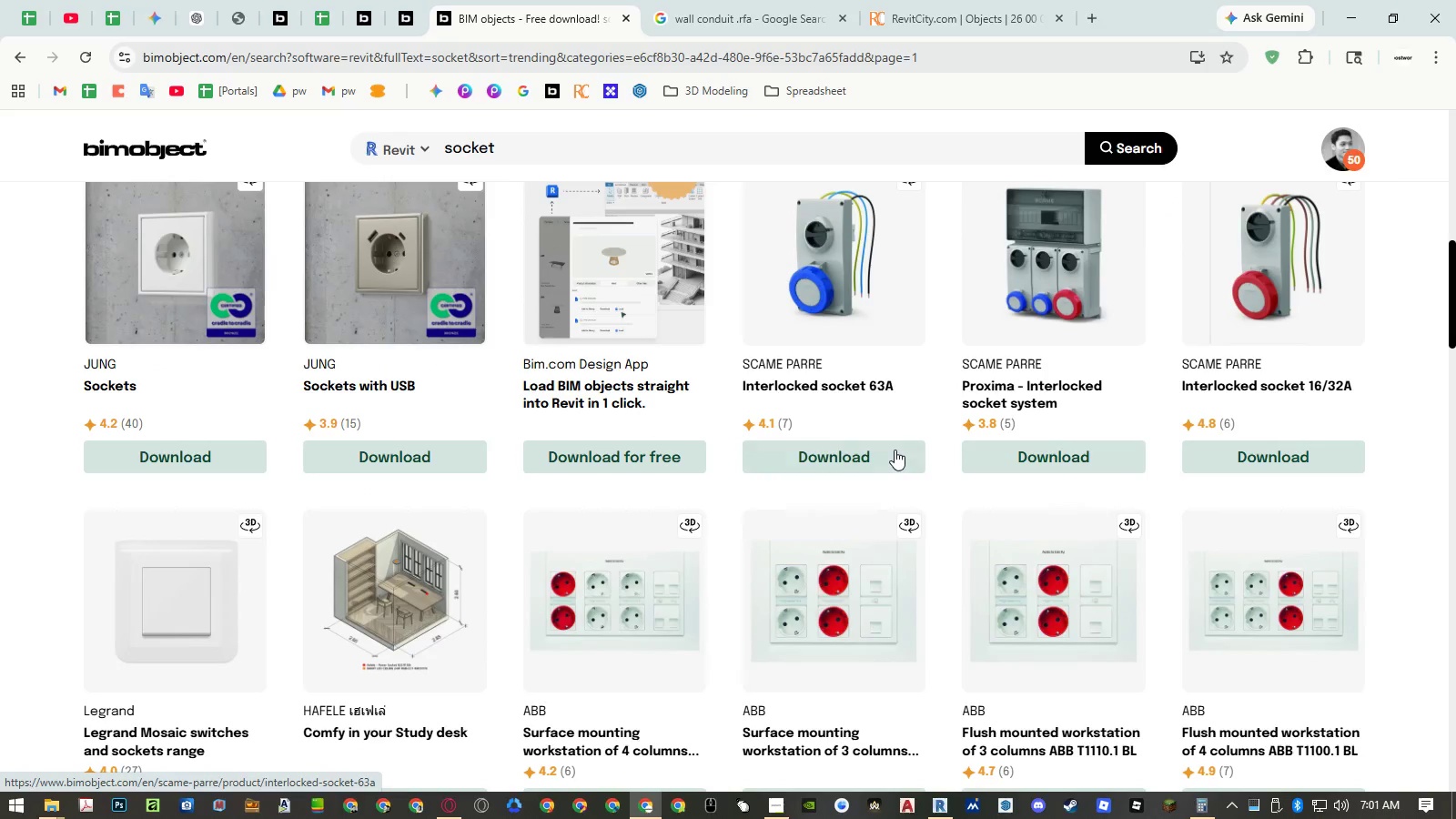 
scroll: coordinate [773, 447], scroll_direction: up, amount: 9.0
 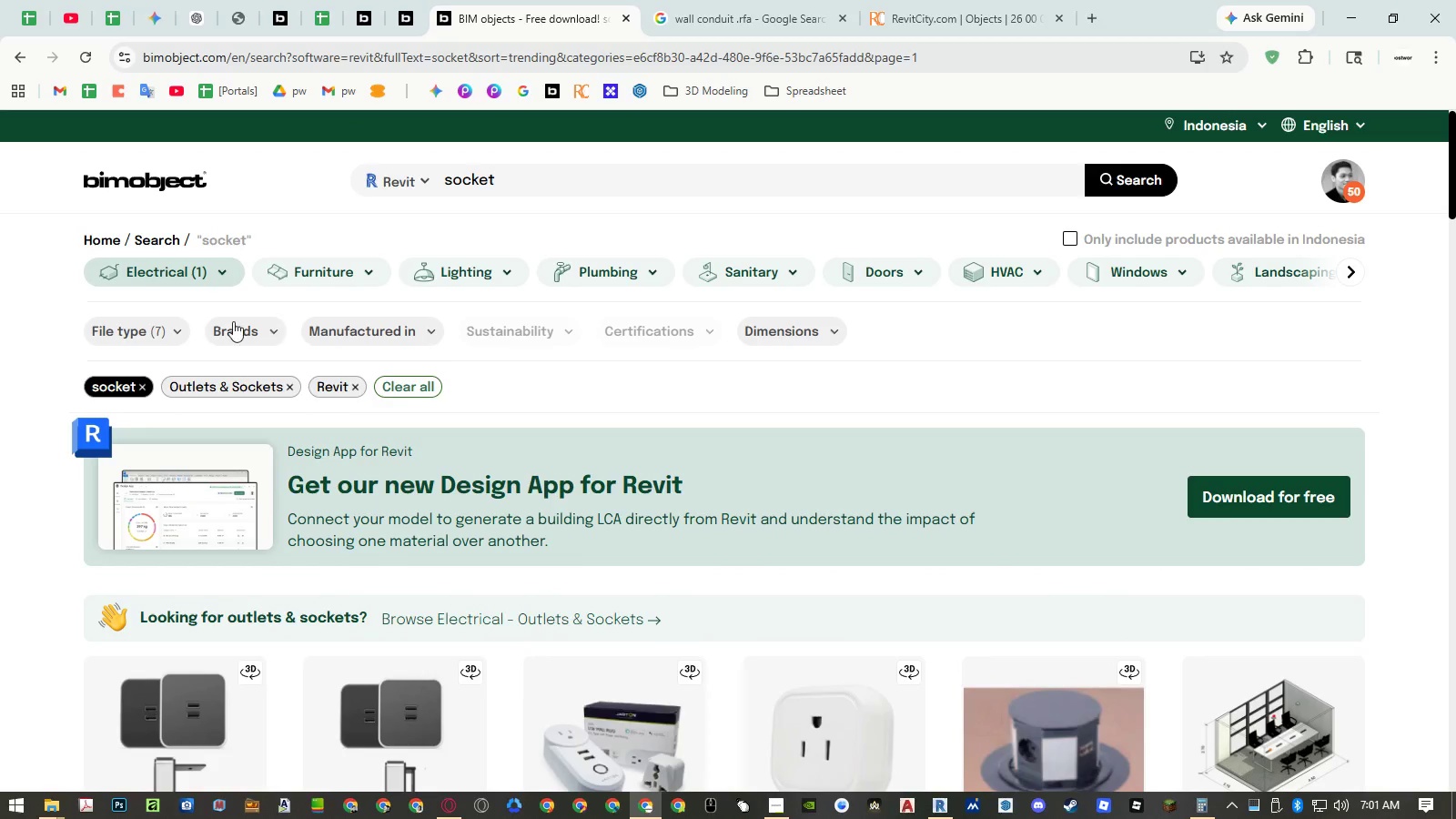 
left_click([228, 321])
 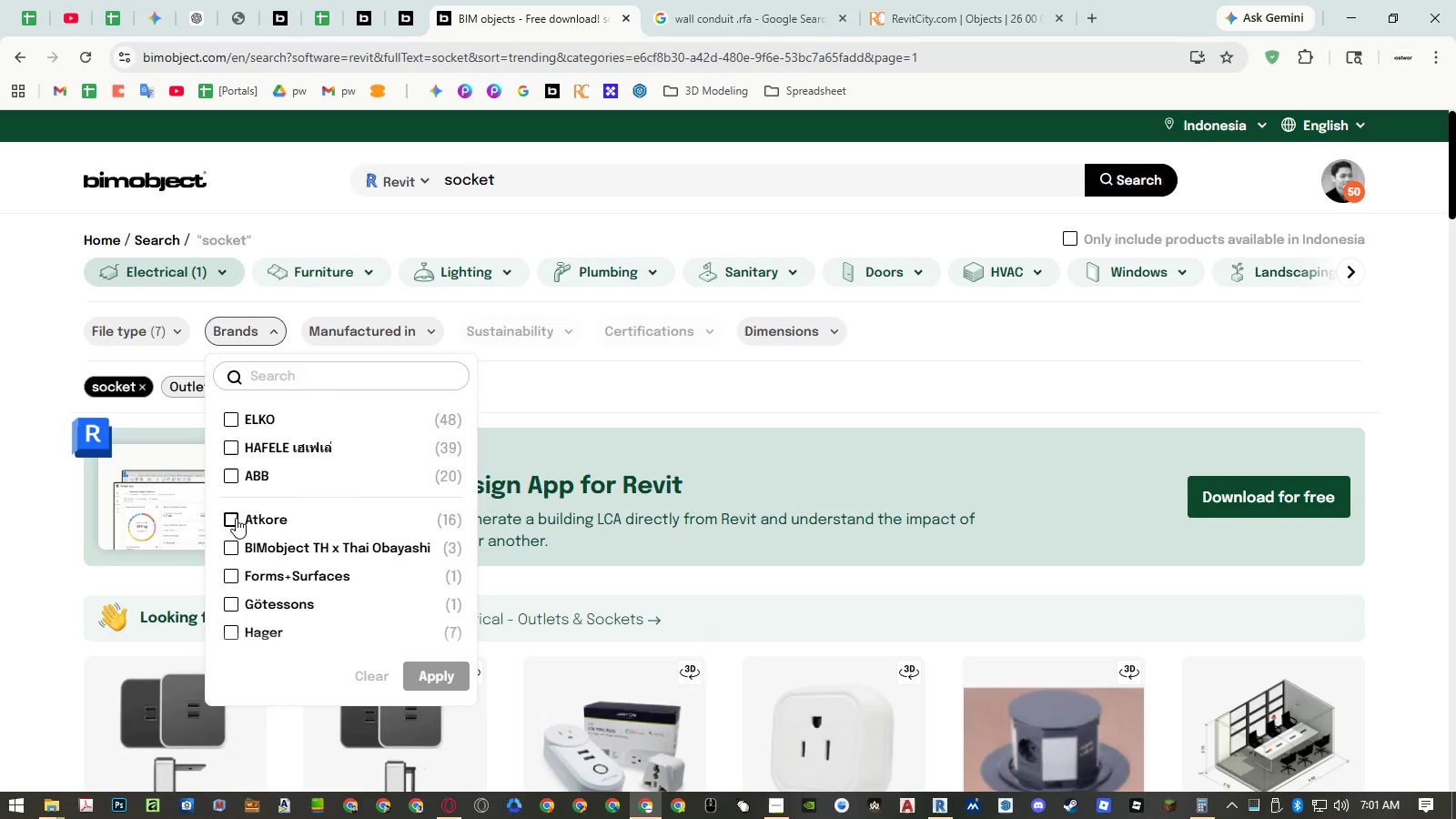 
wait(6.66)
 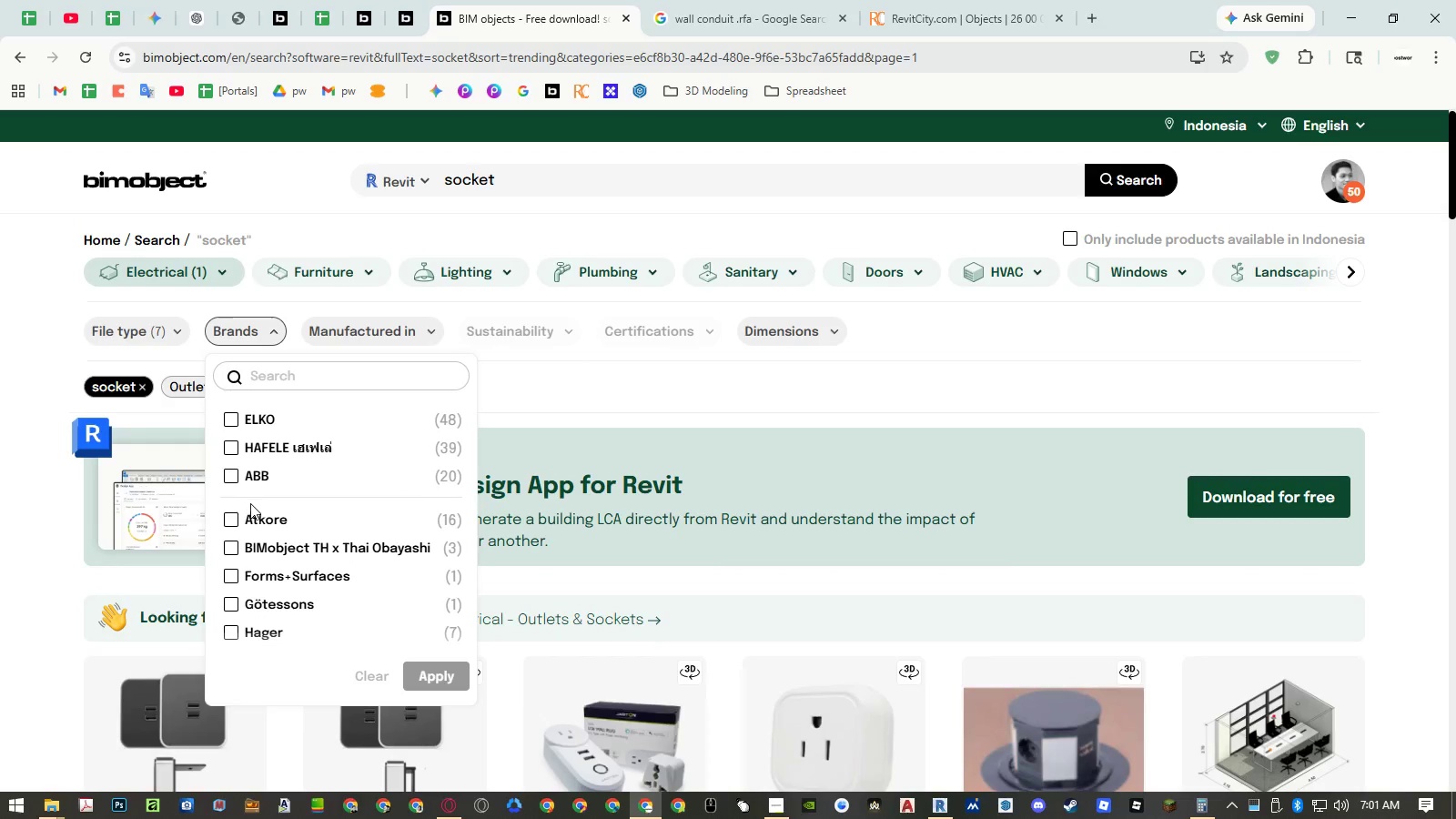 
left_click([226, 422])
 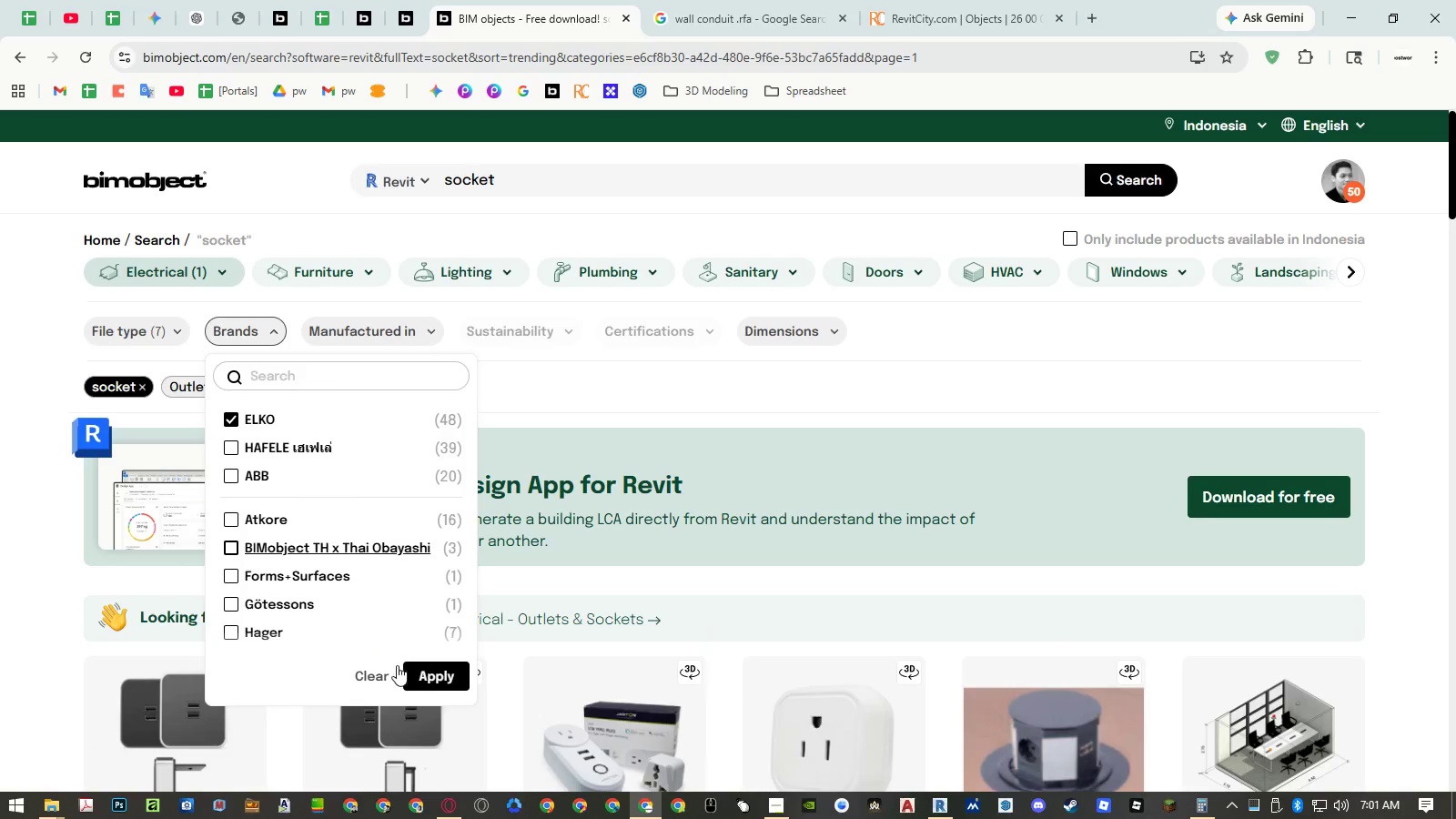 
left_click([431, 668])
 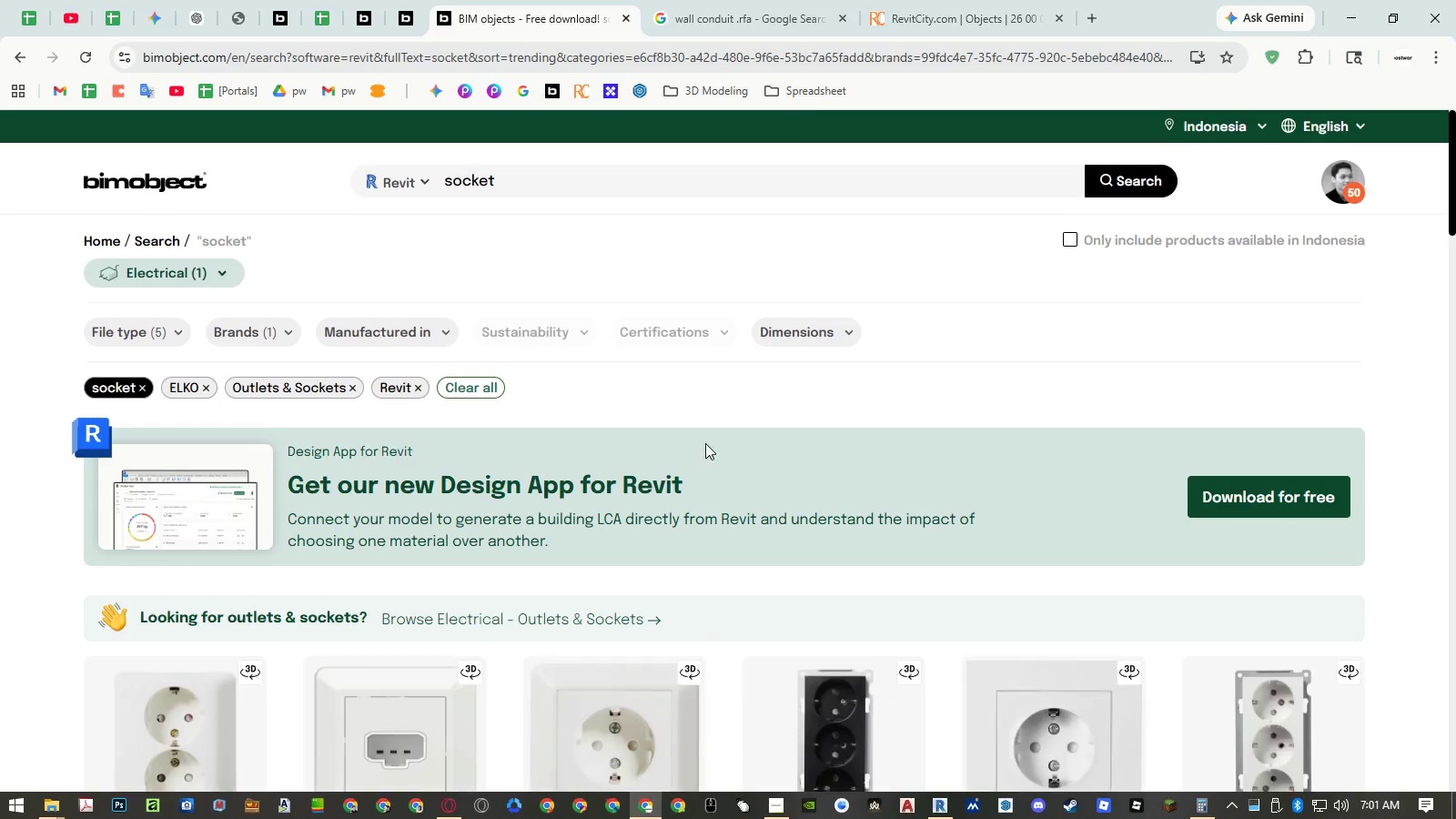 
scroll: coordinate [707, 440], scroll_direction: down, amount: 26.0
 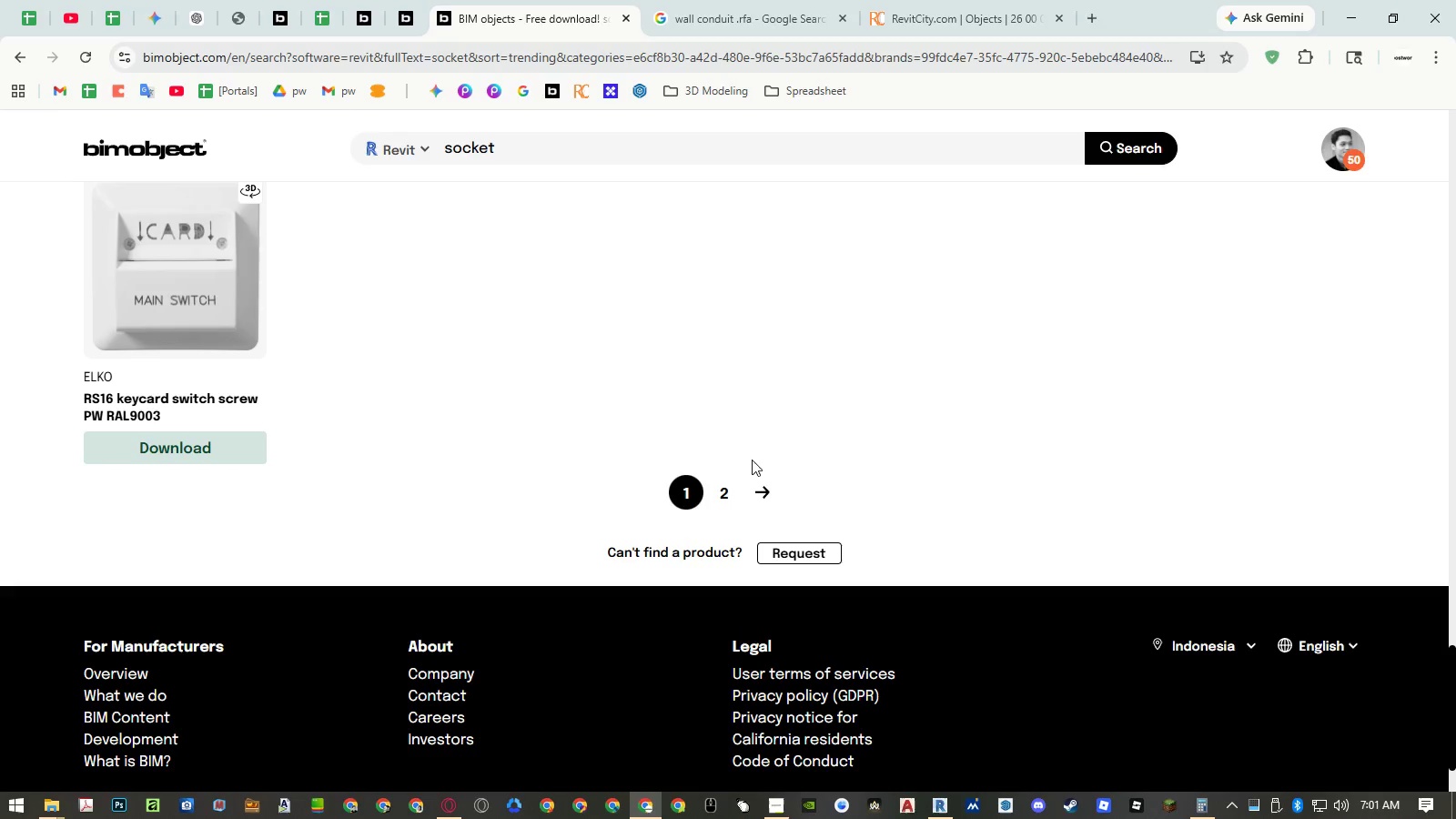 
left_click([726, 499])
 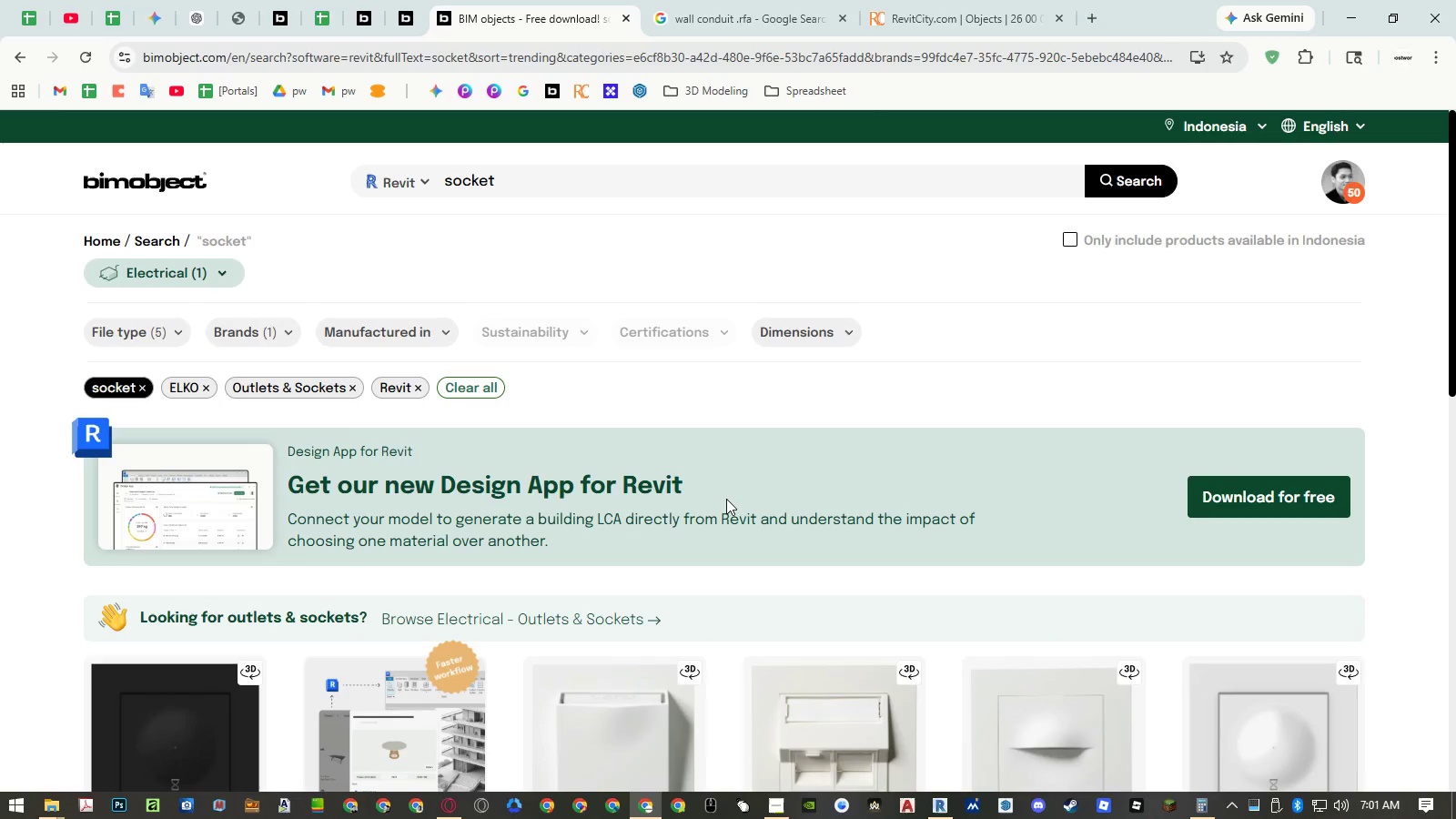 
scroll: coordinate [728, 478], scroll_direction: down, amount: 6.0
 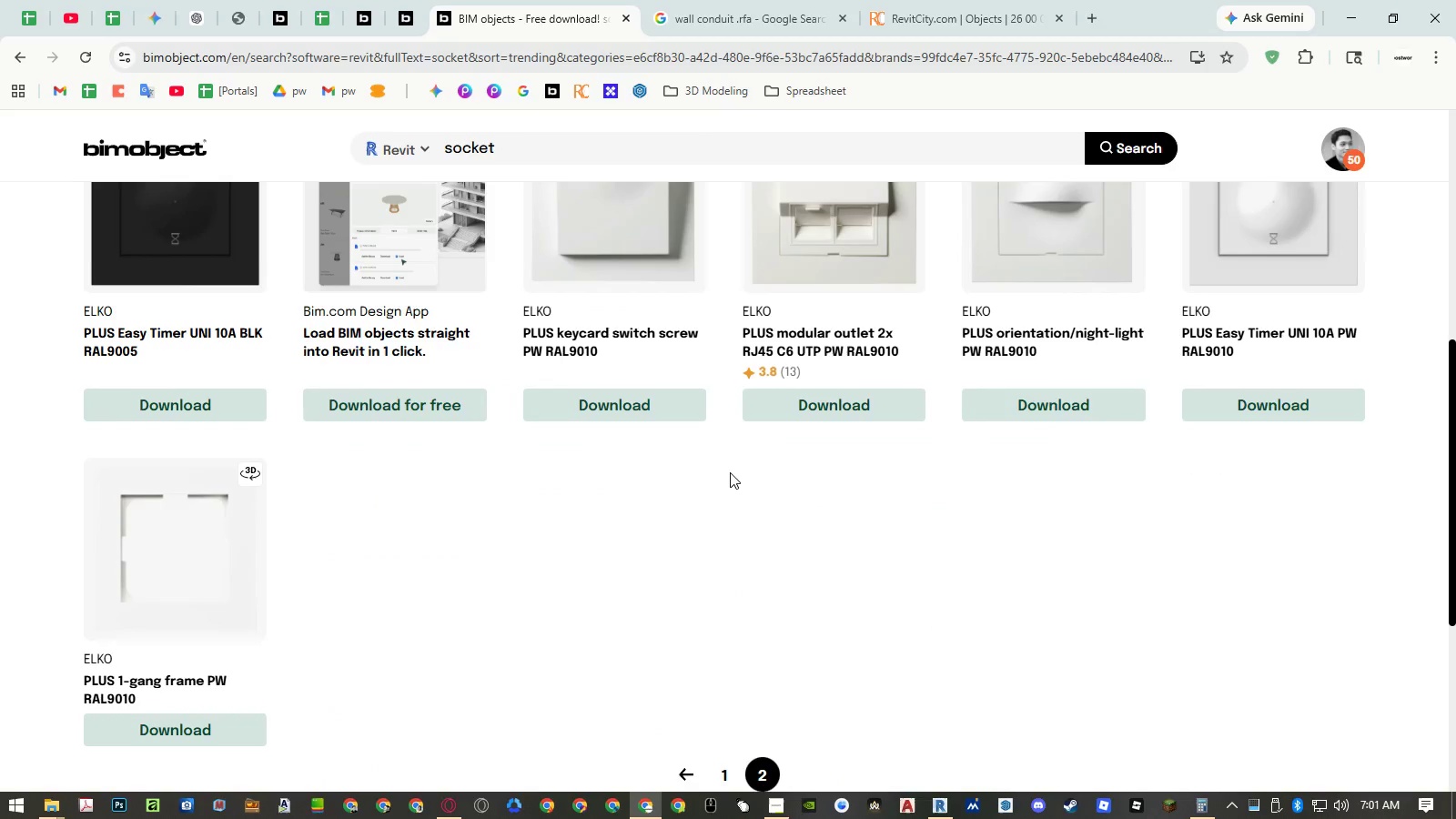 
scroll: coordinate [730, 472], scroll_direction: up, amount: 3.0
 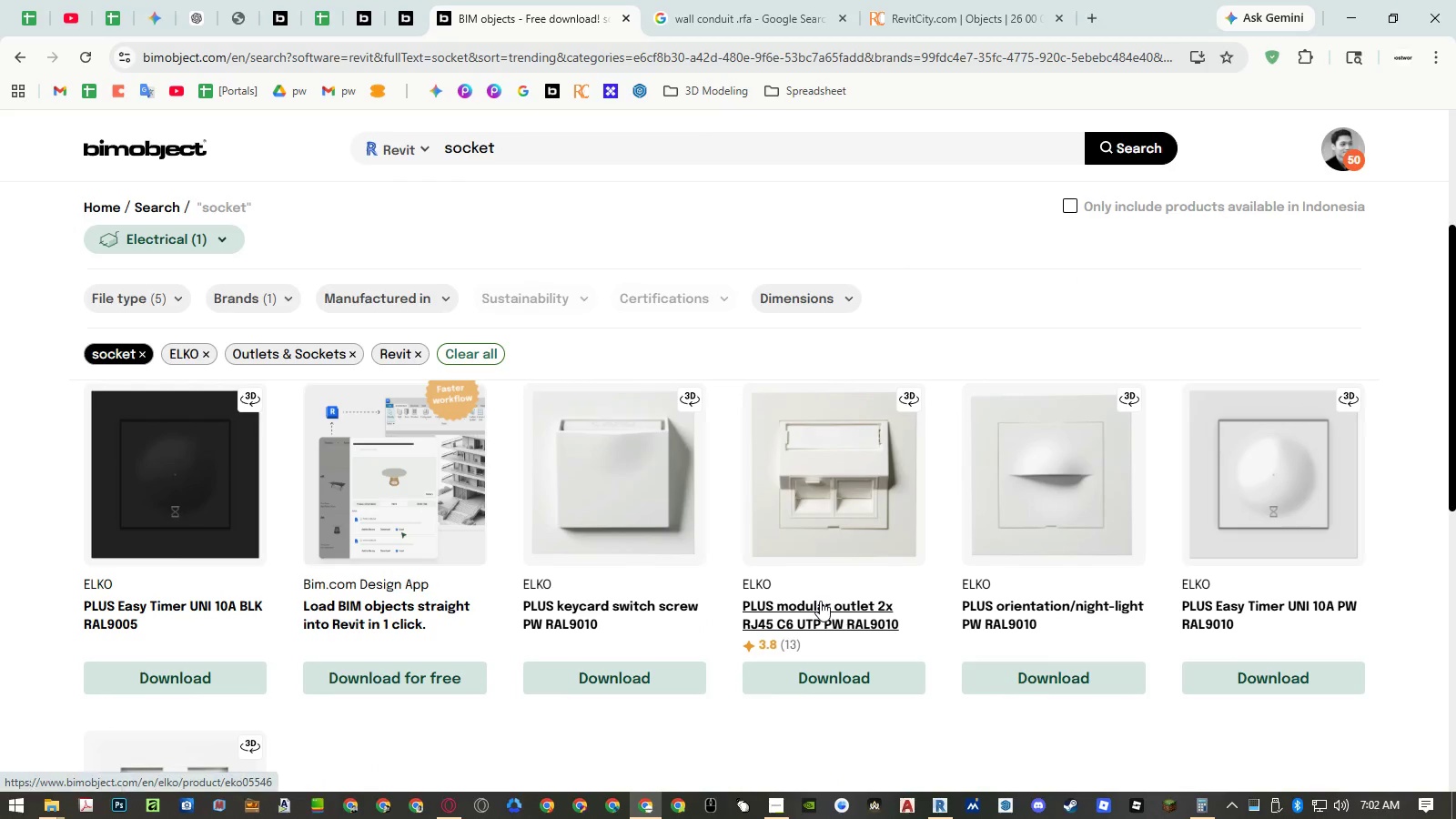 
middle_click([820, 602])
 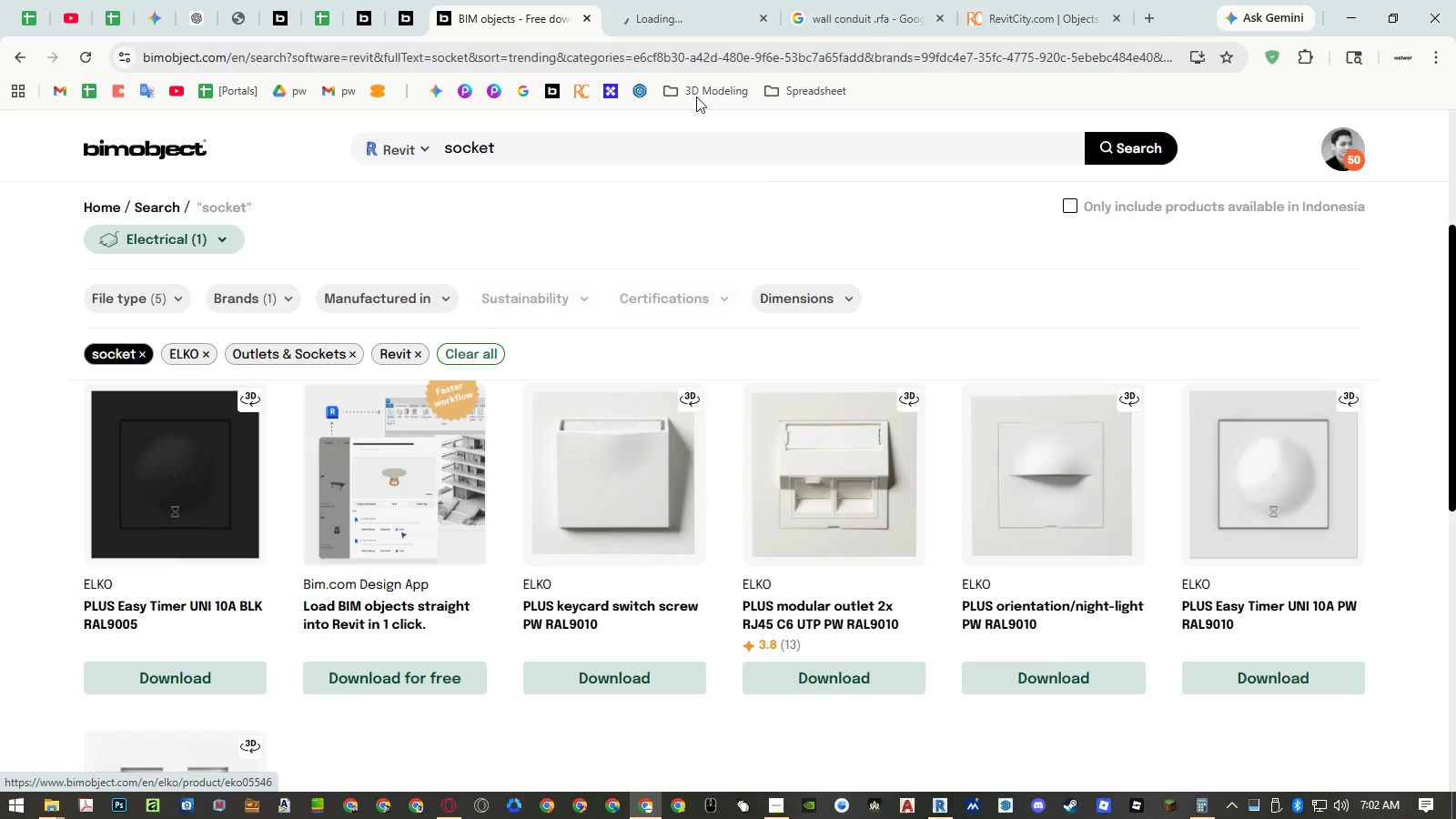 
left_click([673, 13])
 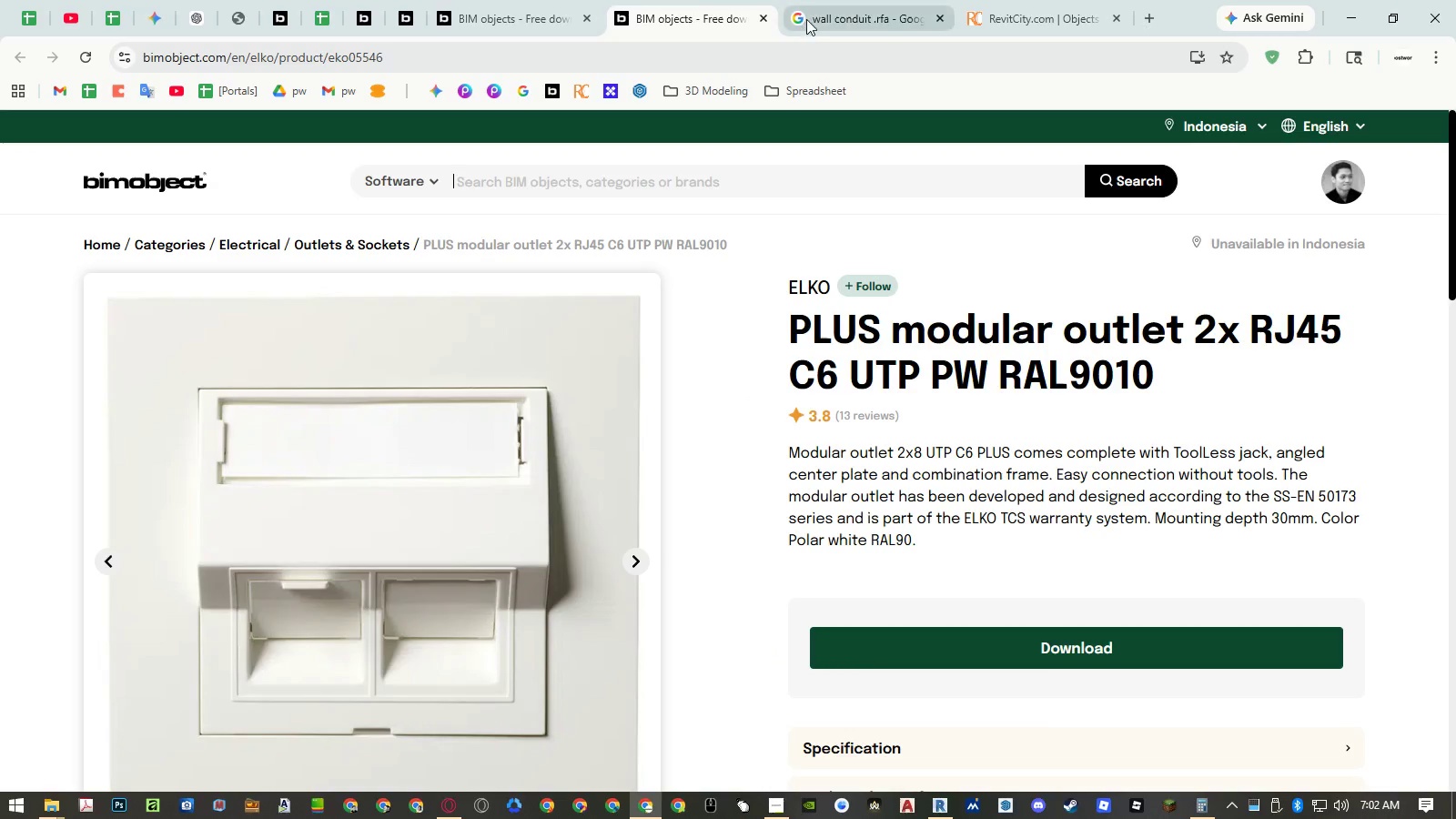 
middle_click([812, 16])
 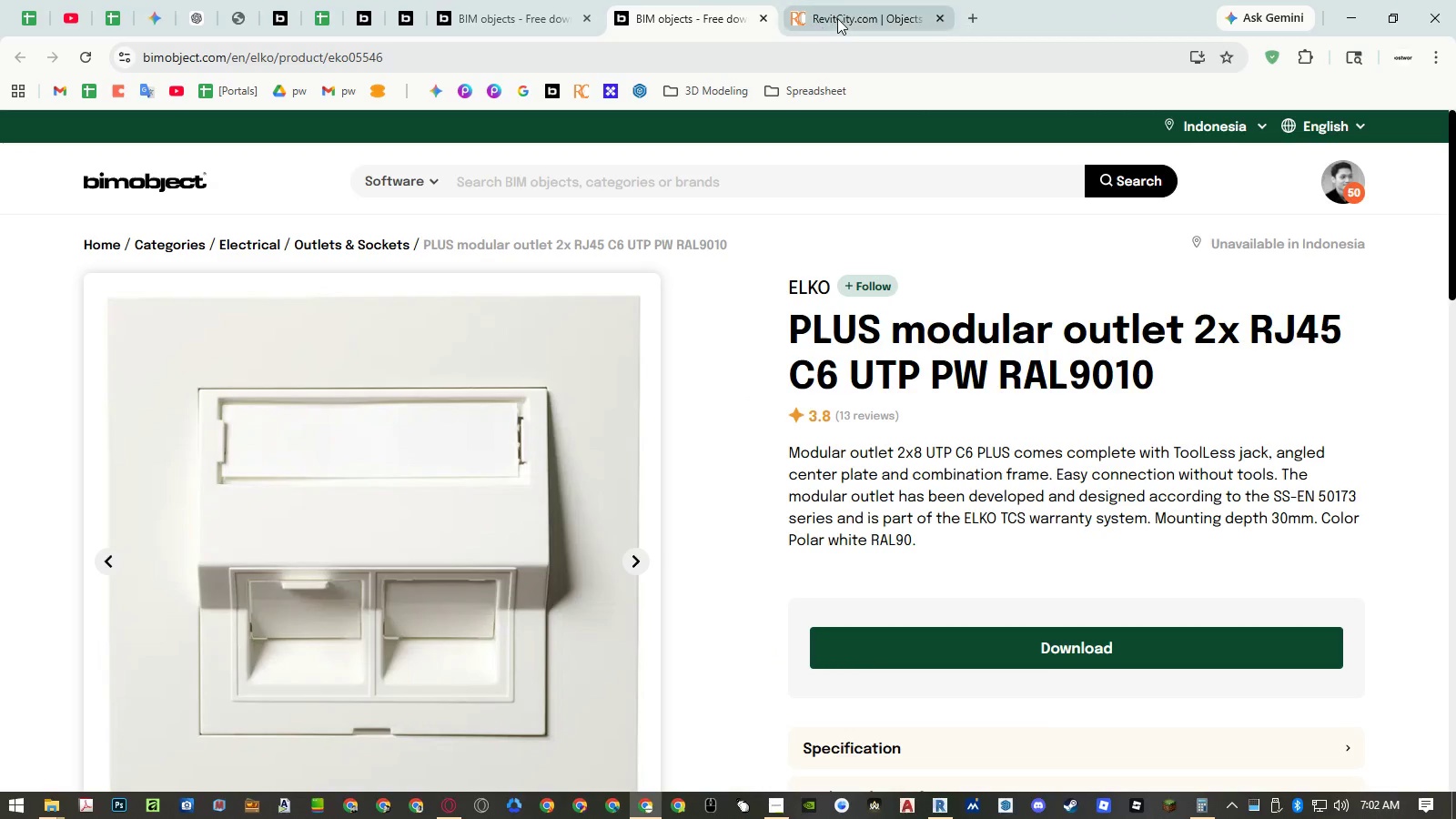 
middle_click([837, 18])
 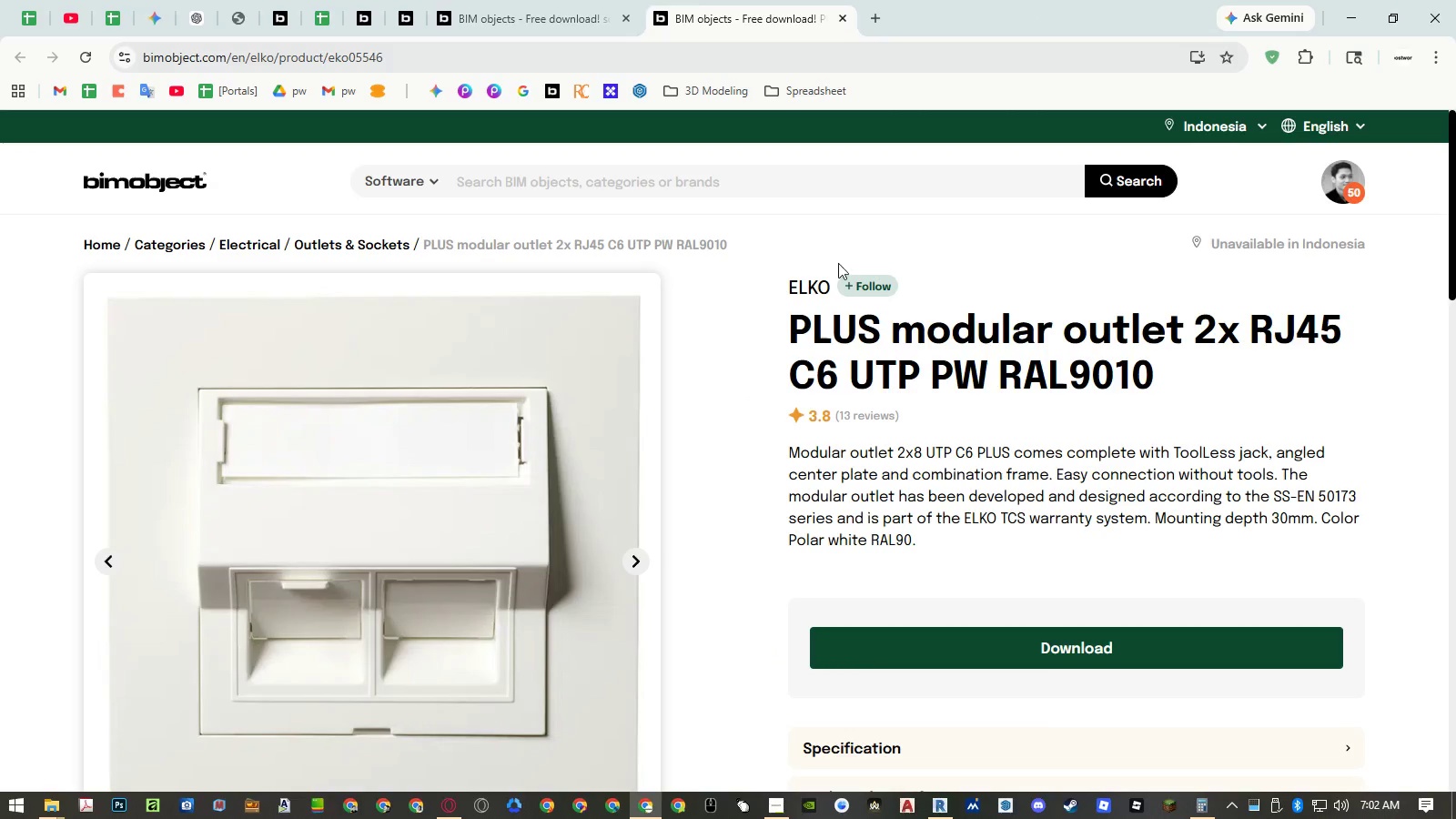 
scroll: coordinate [831, 292], scroll_direction: down, amount: 3.0
 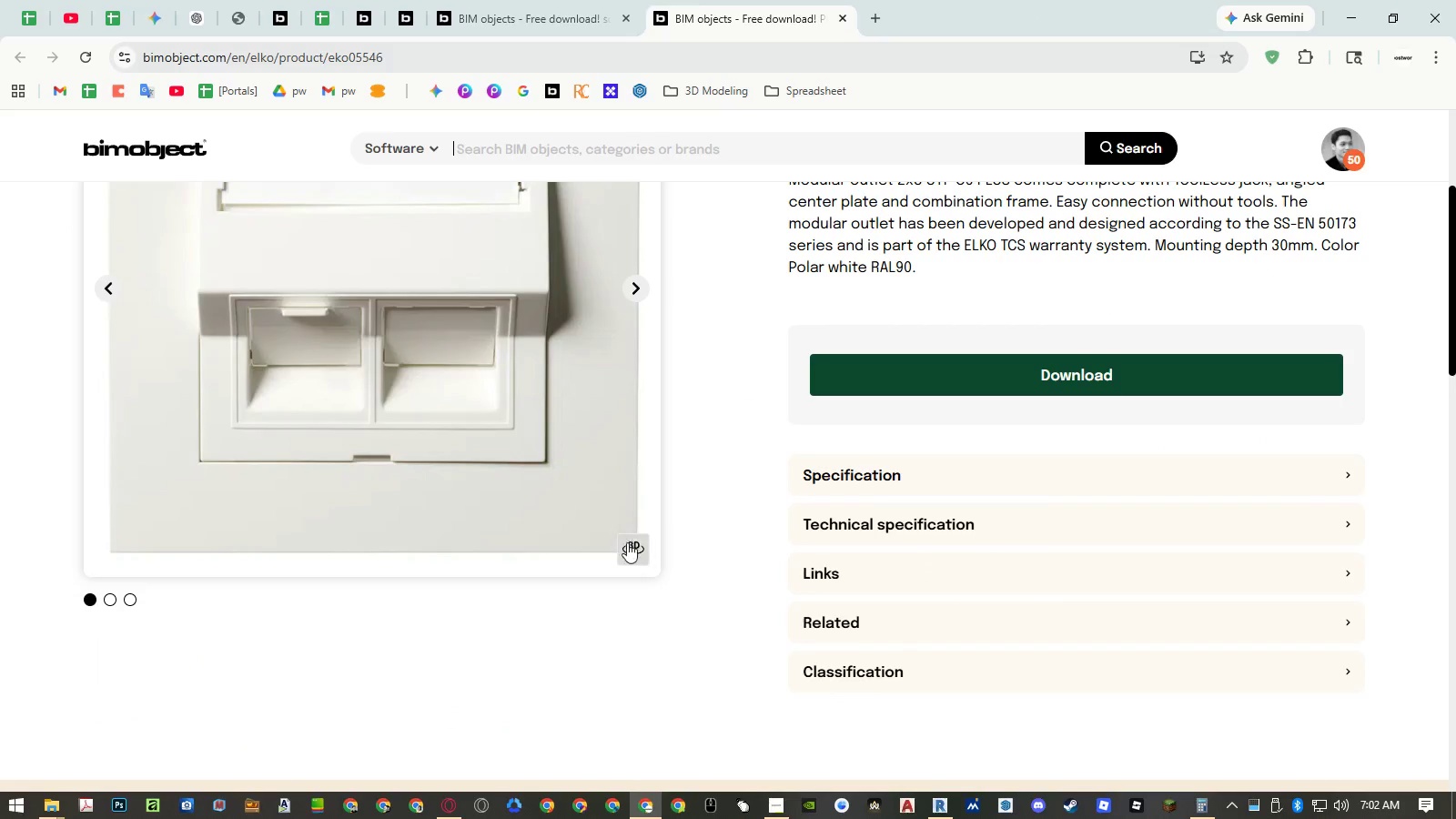 
left_click([630, 554])
 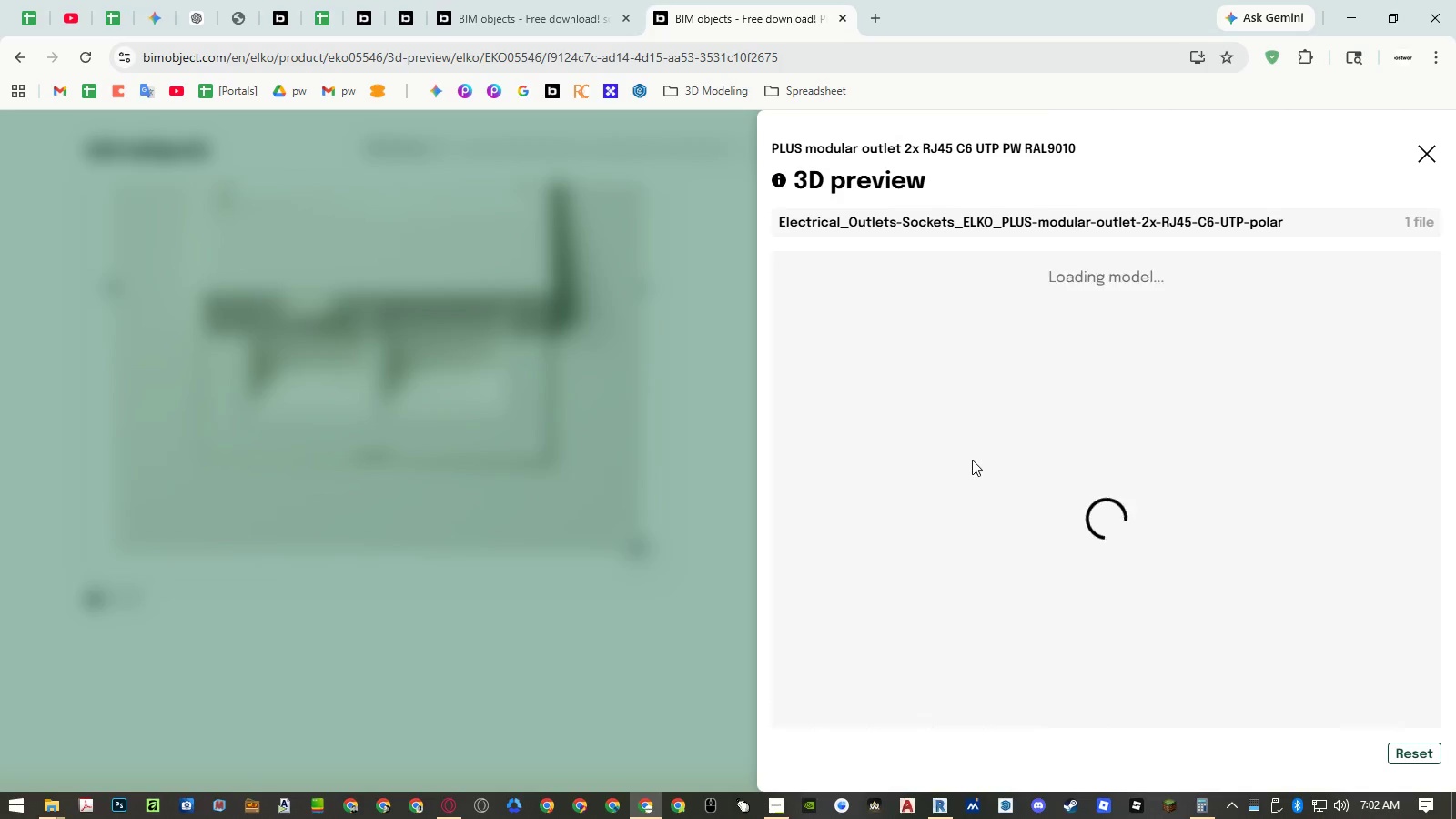 
left_click_drag(start_coordinate=[1078, 541], to_coordinate=[1033, 494])
 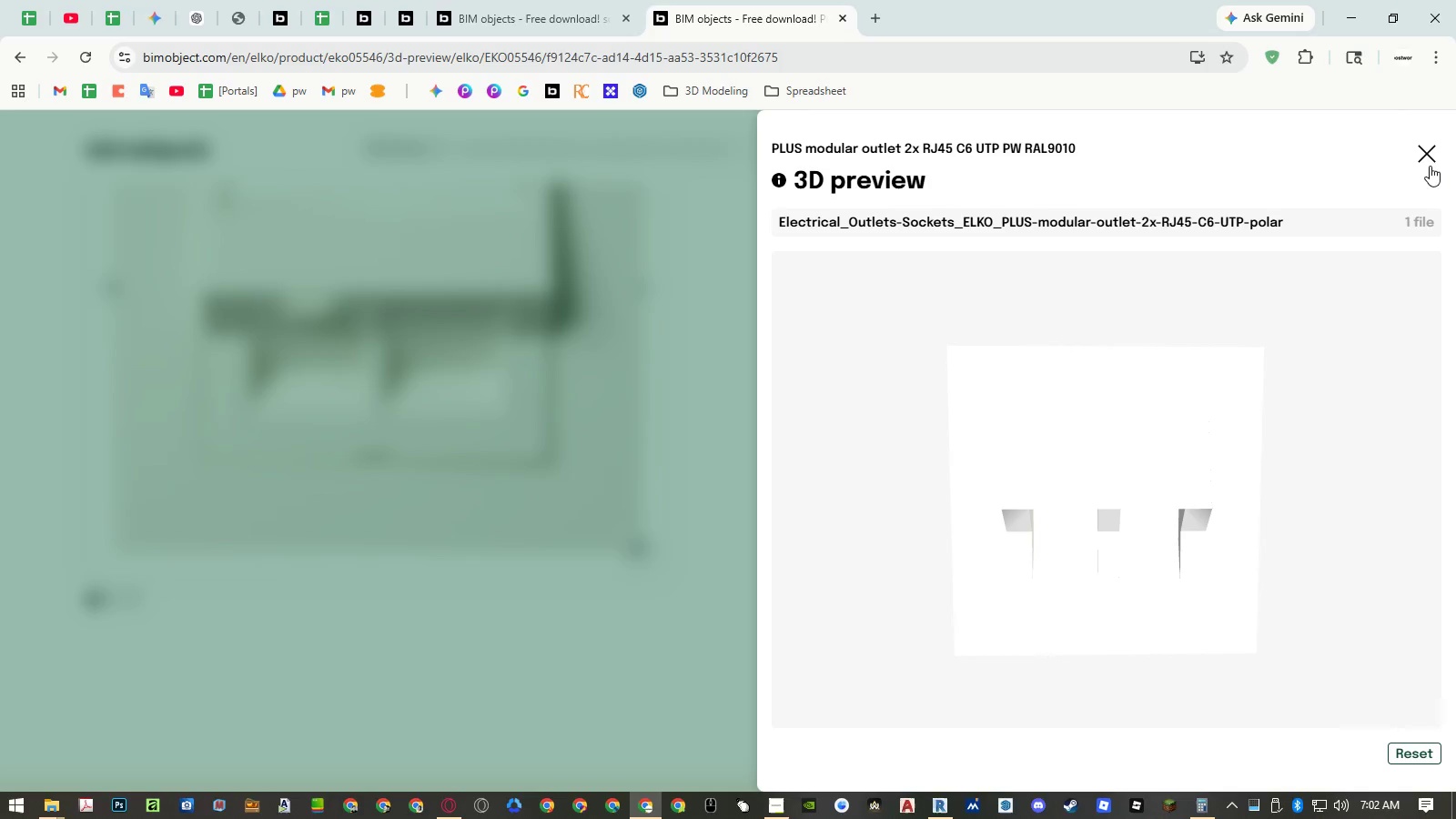 
left_click([1430, 163])
 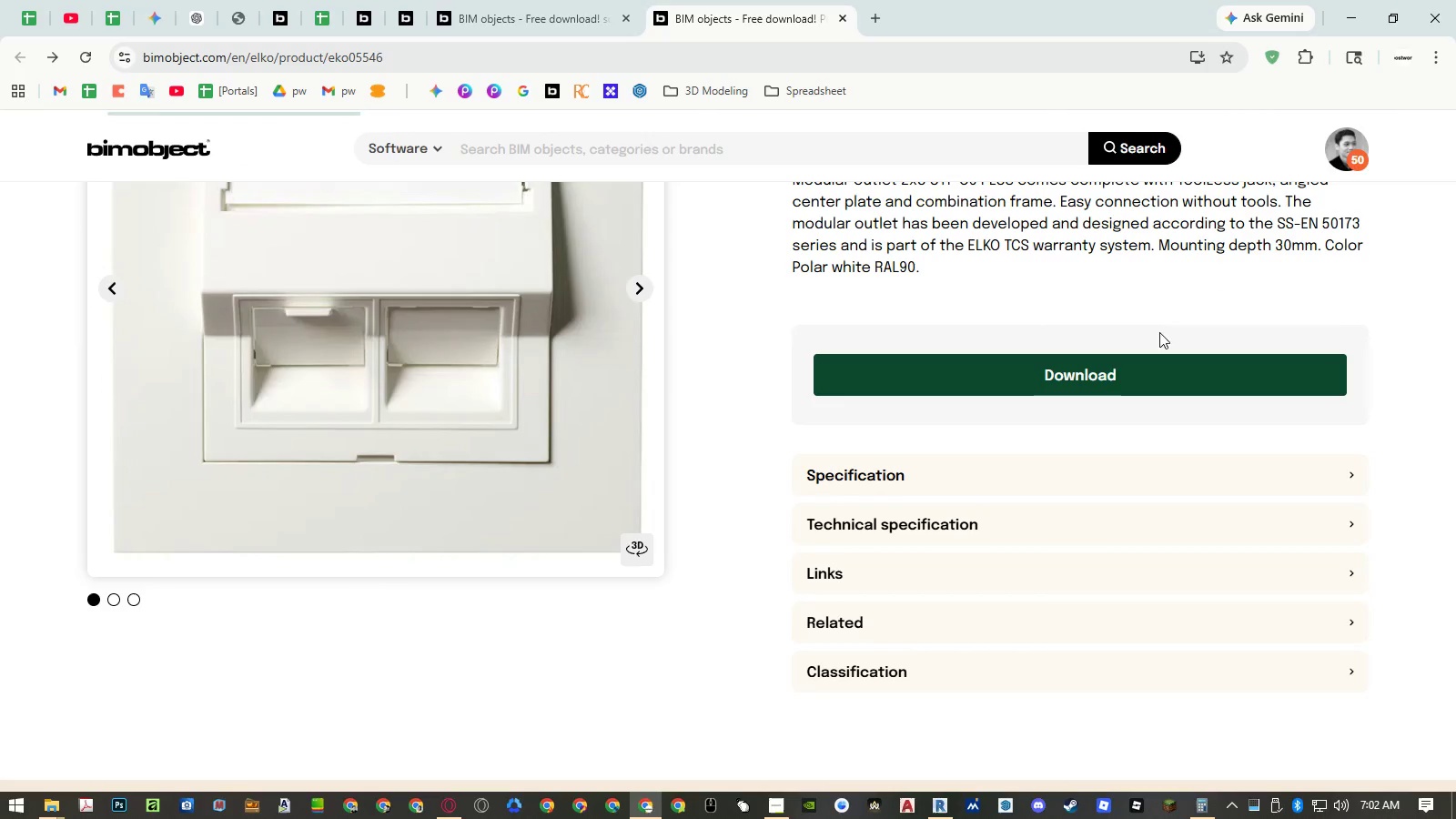 
left_click([1087, 370])
 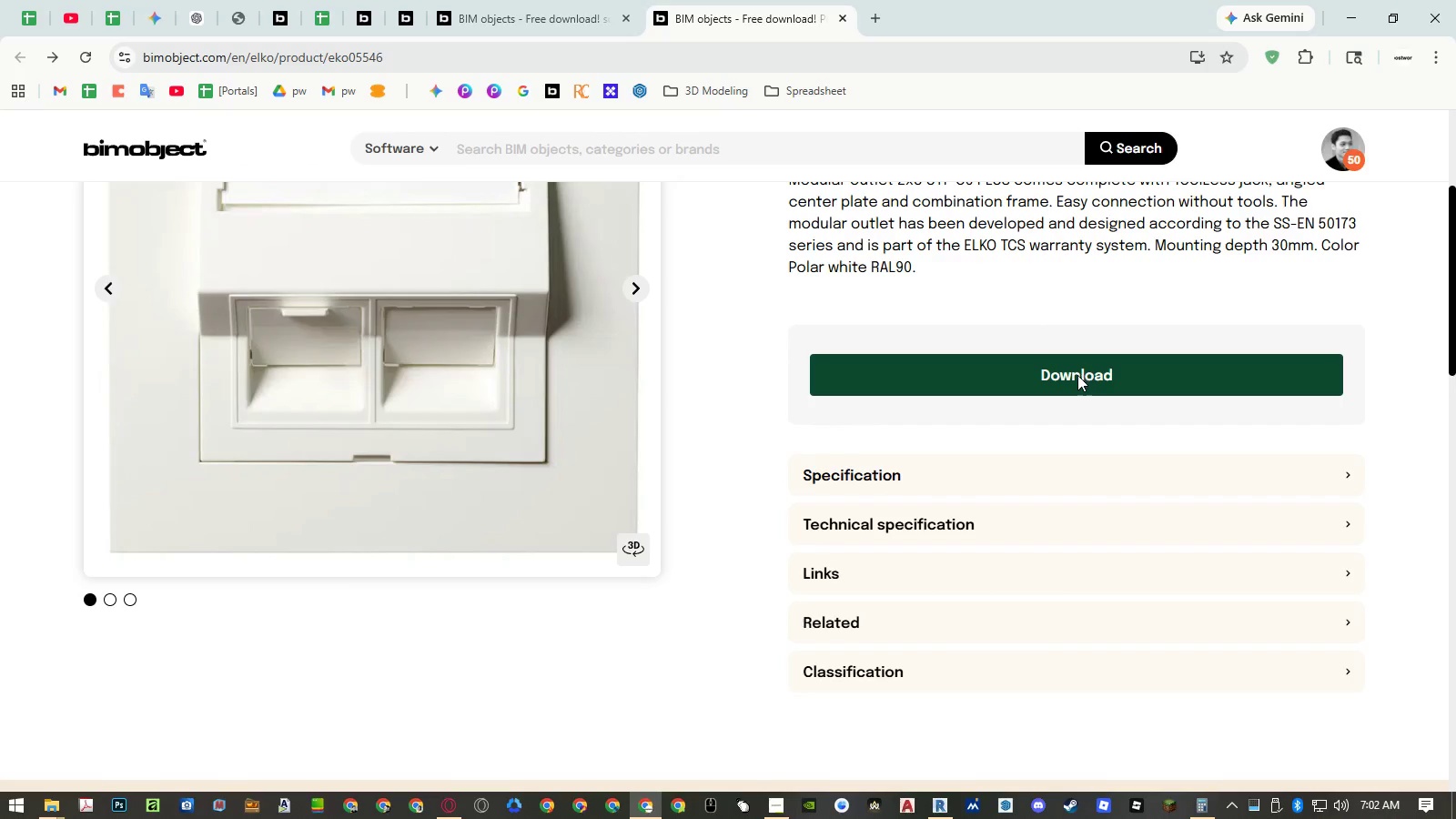 
left_click([1077, 376])
 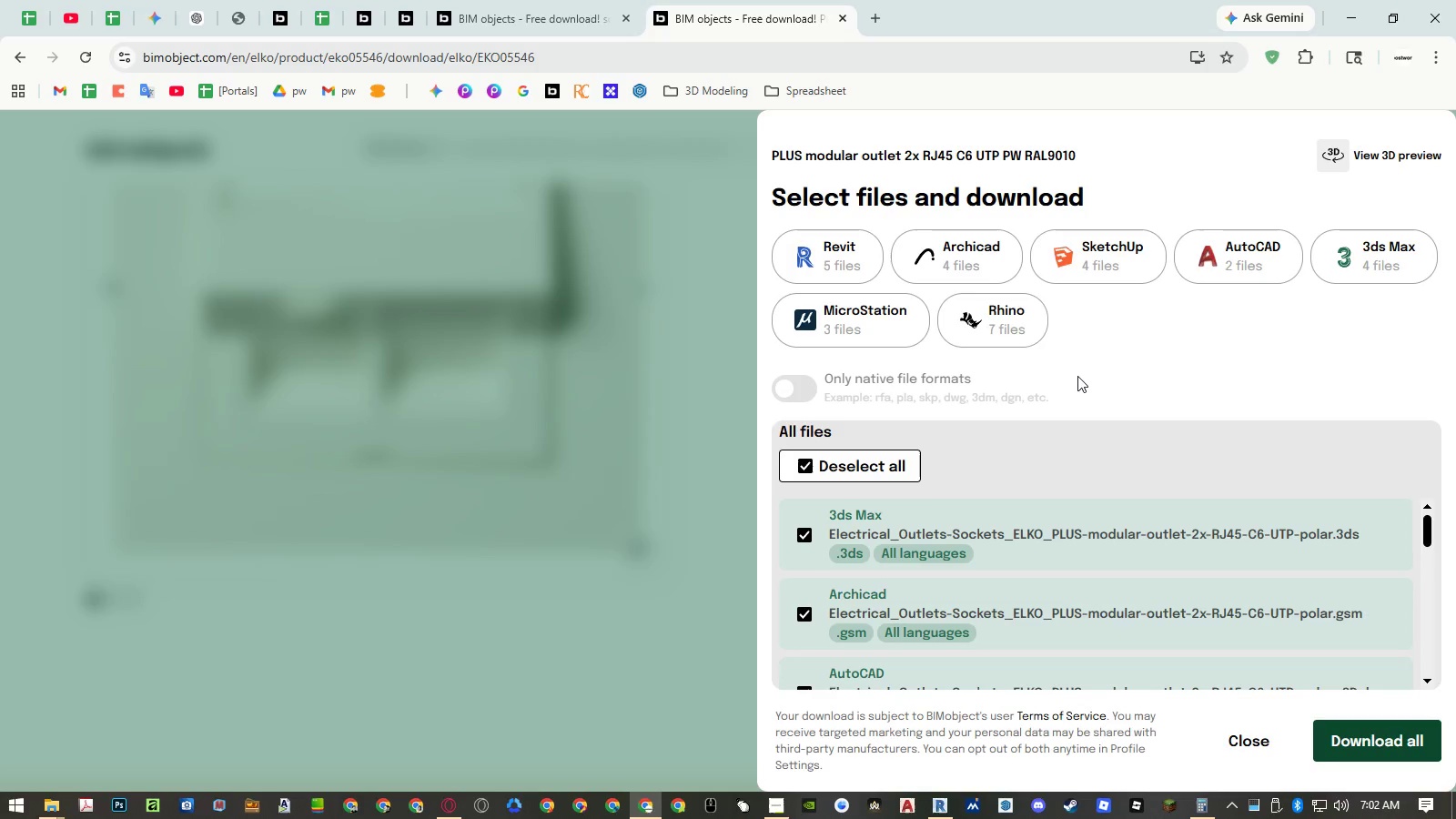 
left_click([846, 245])
 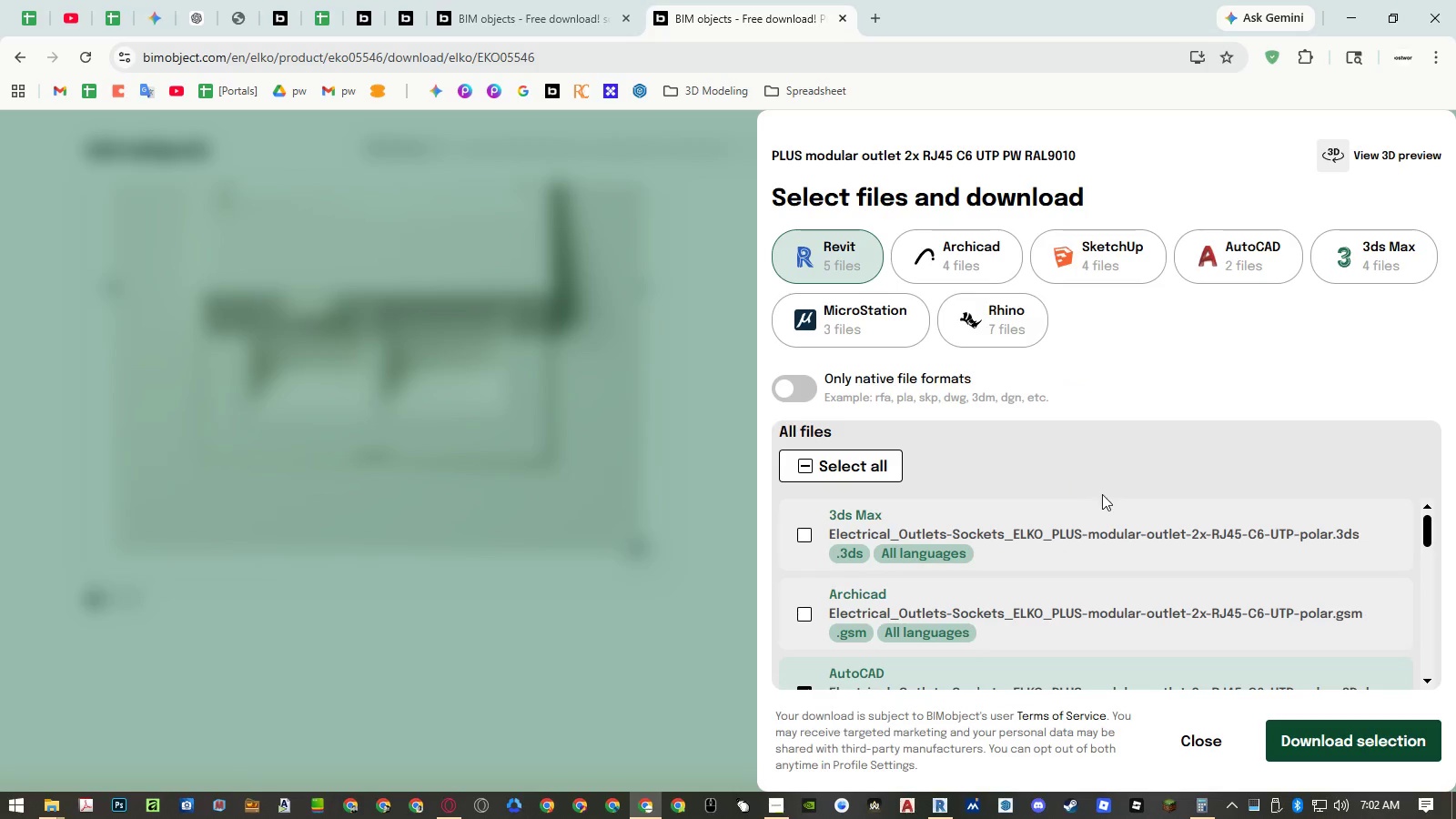 
scroll: coordinate [1112, 550], scroll_direction: down, amount: 2.0
 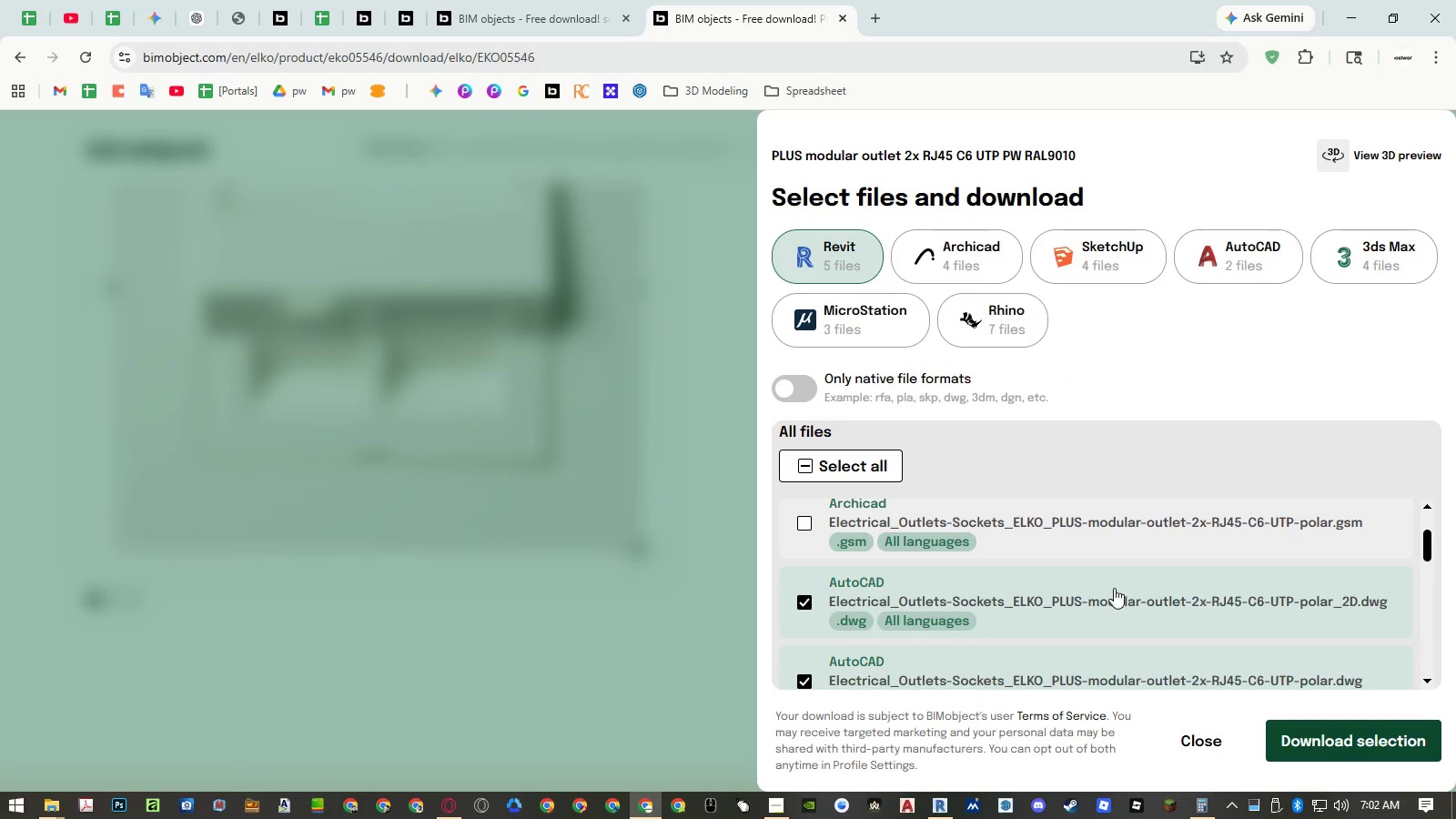 
left_click([1114, 594])
 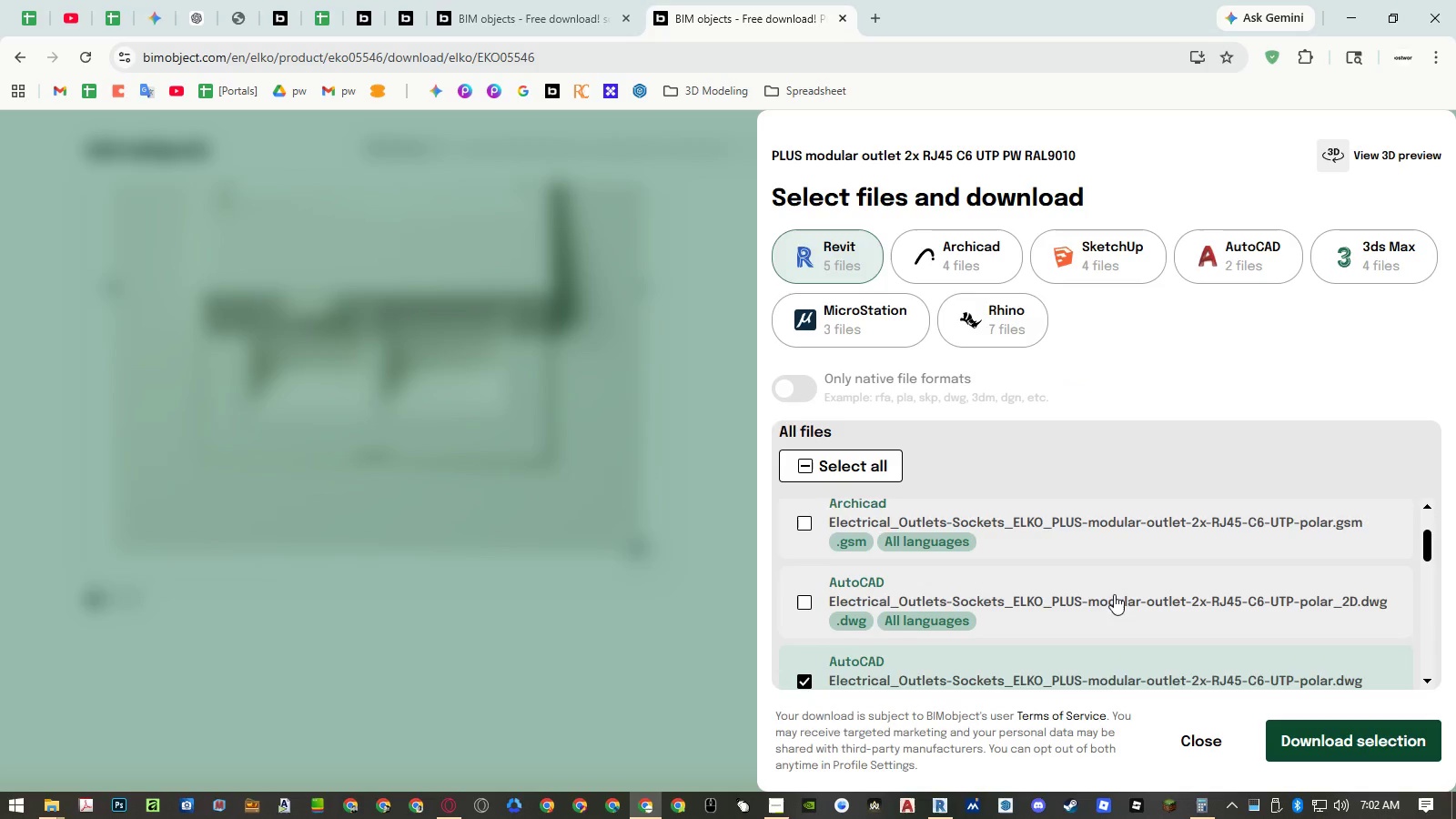 
left_click([1114, 594])
 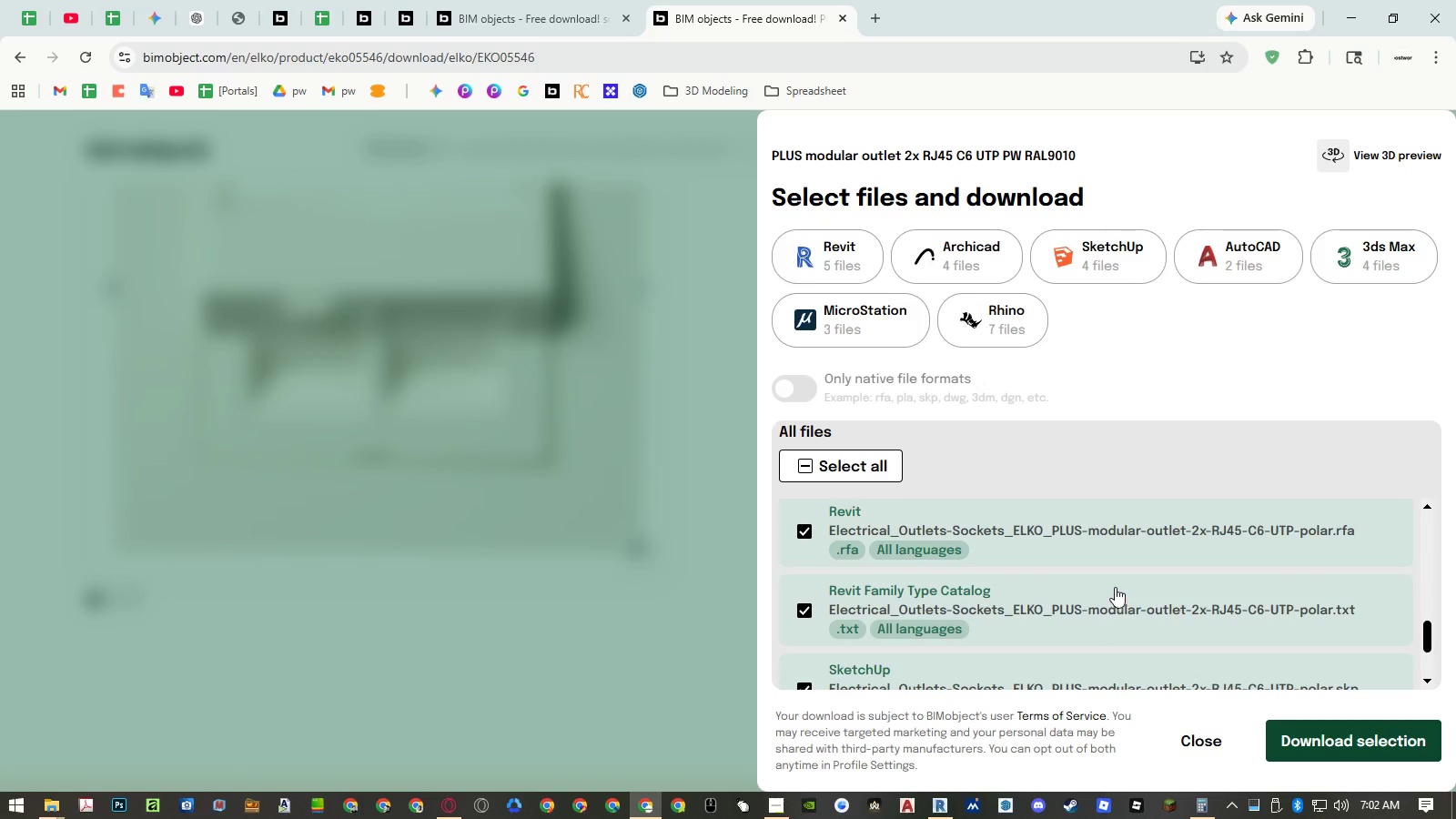 
scroll: coordinate [1117, 568], scroll_direction: down, amount: 2.0
 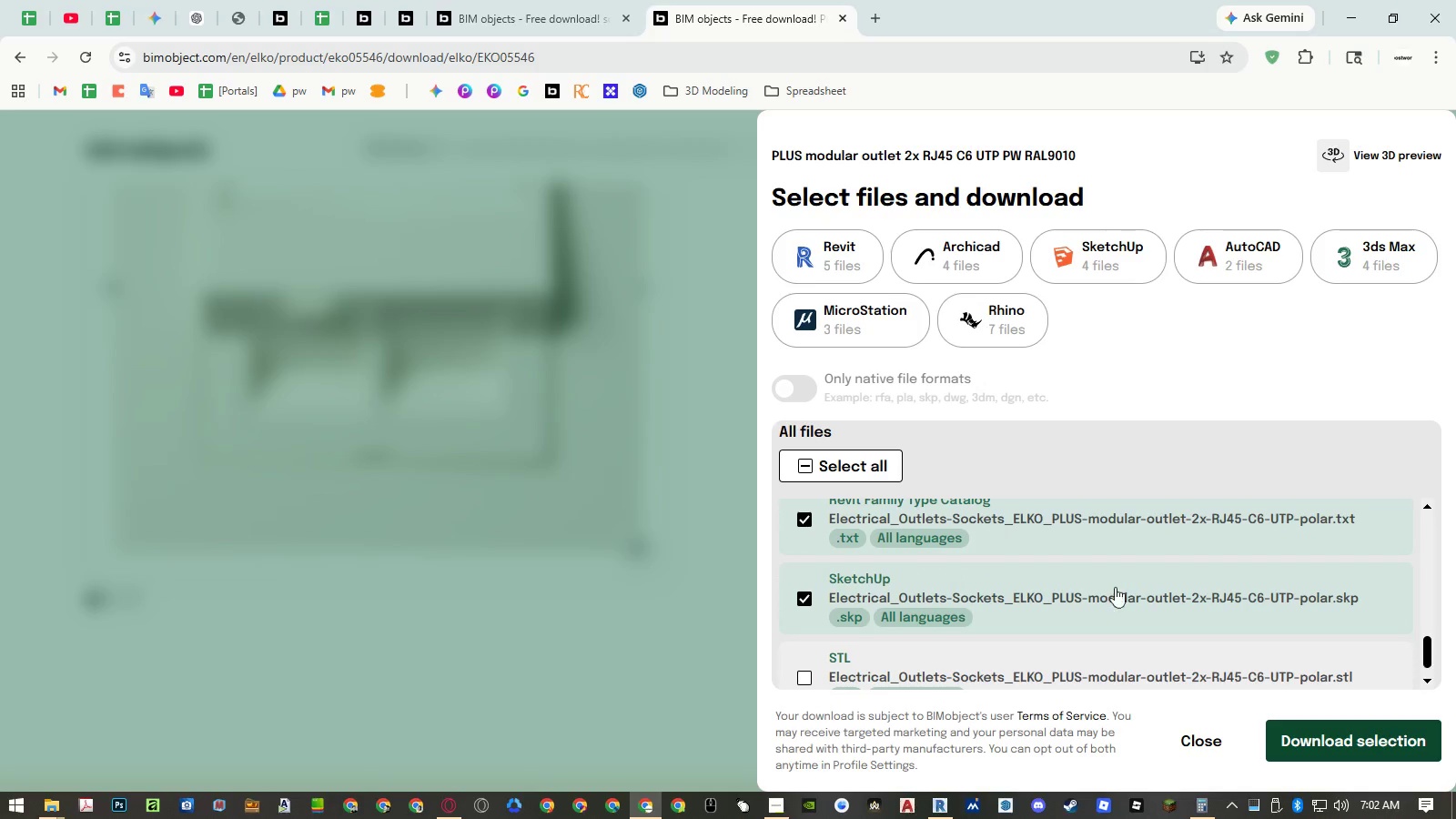 
left_click([1112, 596])
 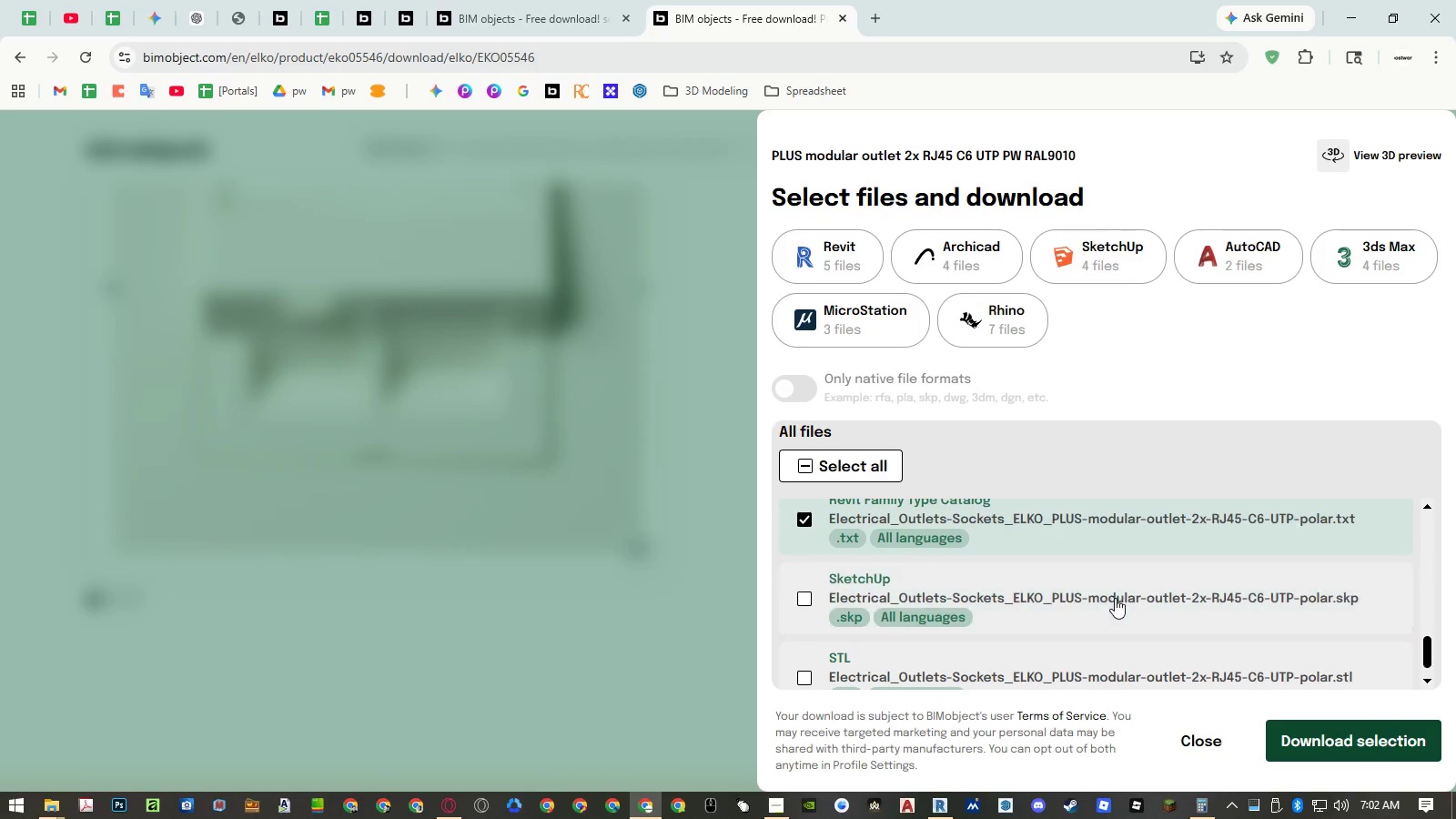 
scroll: coordinate [1127, 603], scroll_direction: down, amount: 2.0
 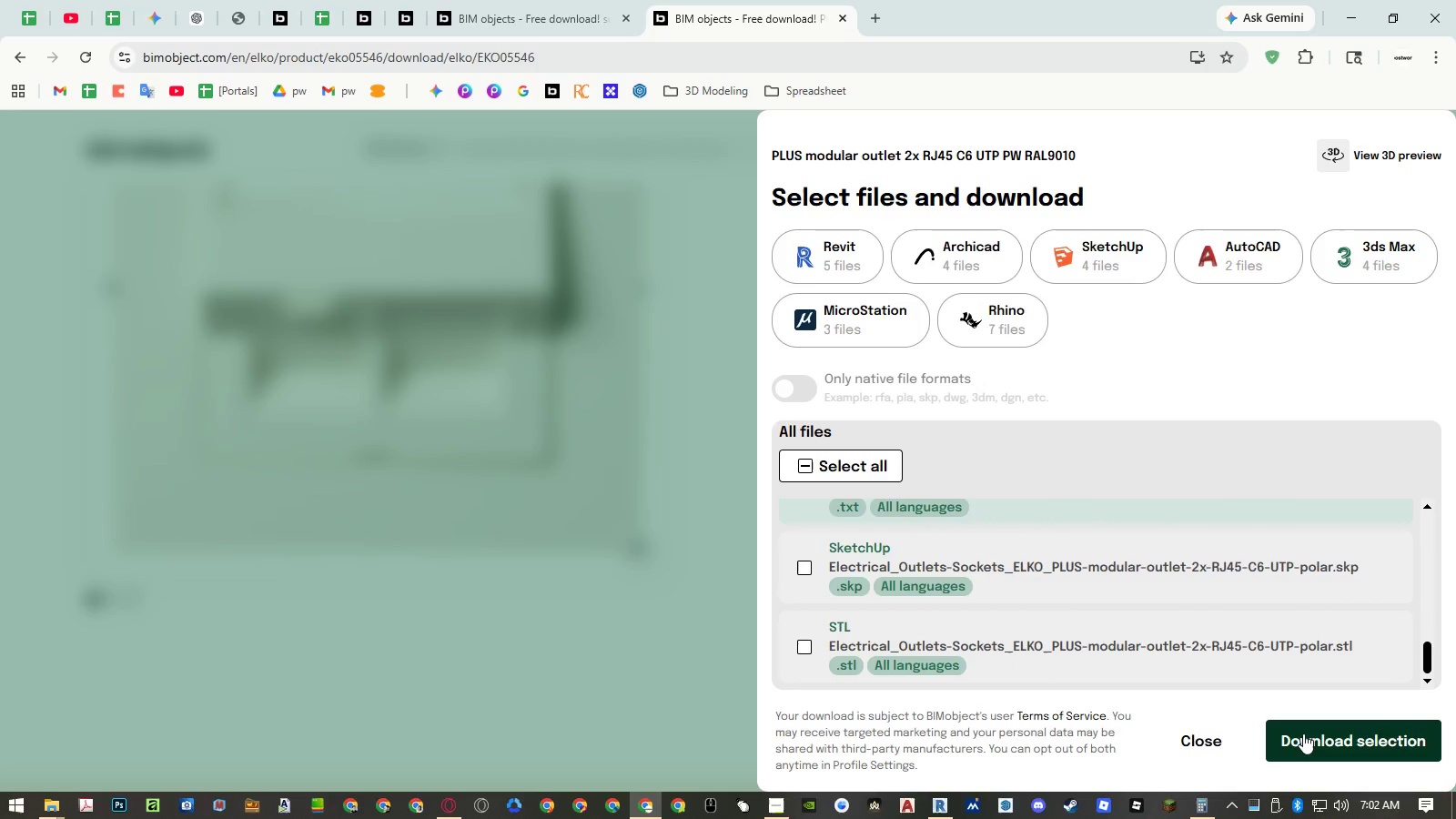 
left_click([1303, 733])
 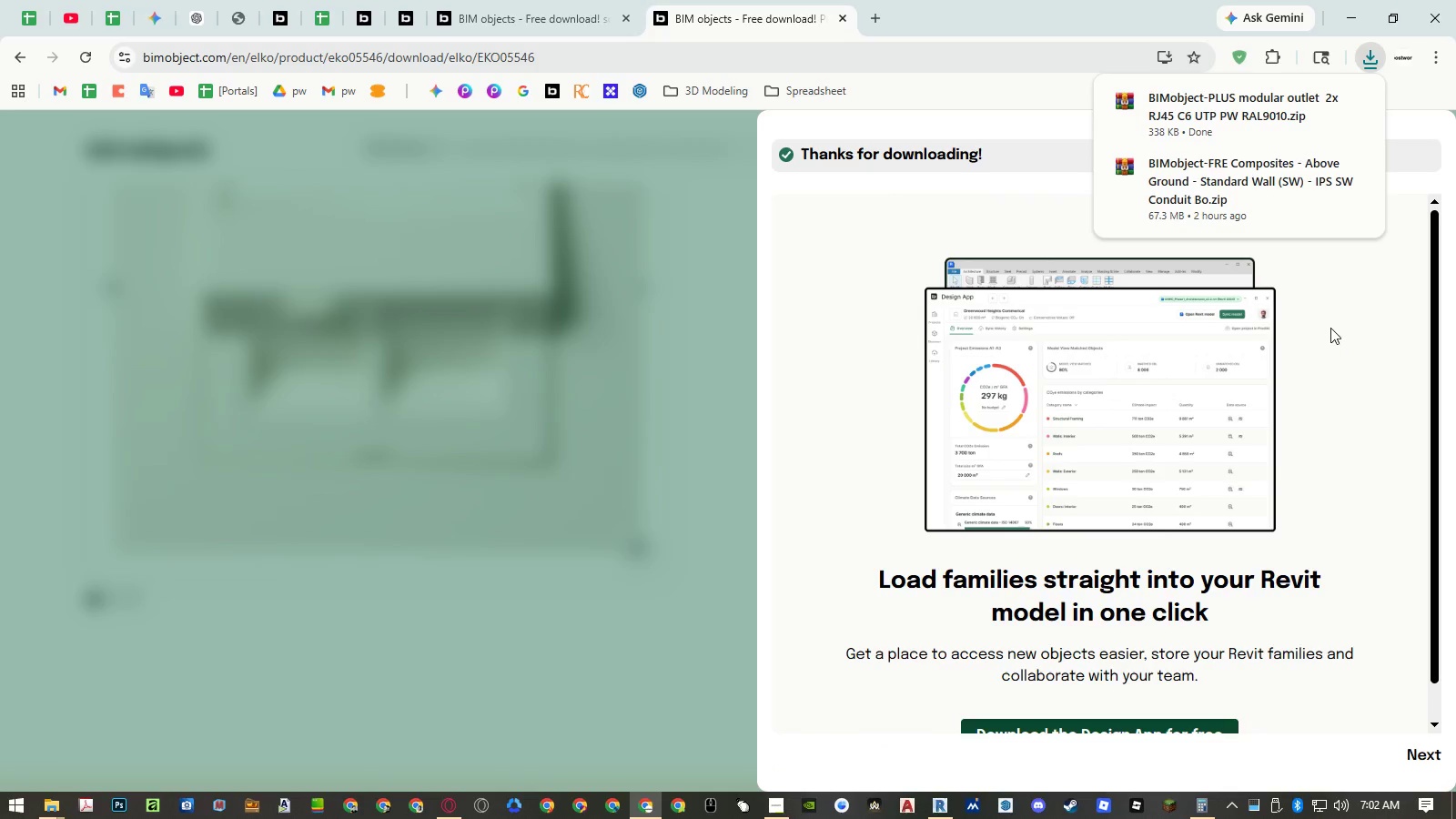 
wait(5.91)
 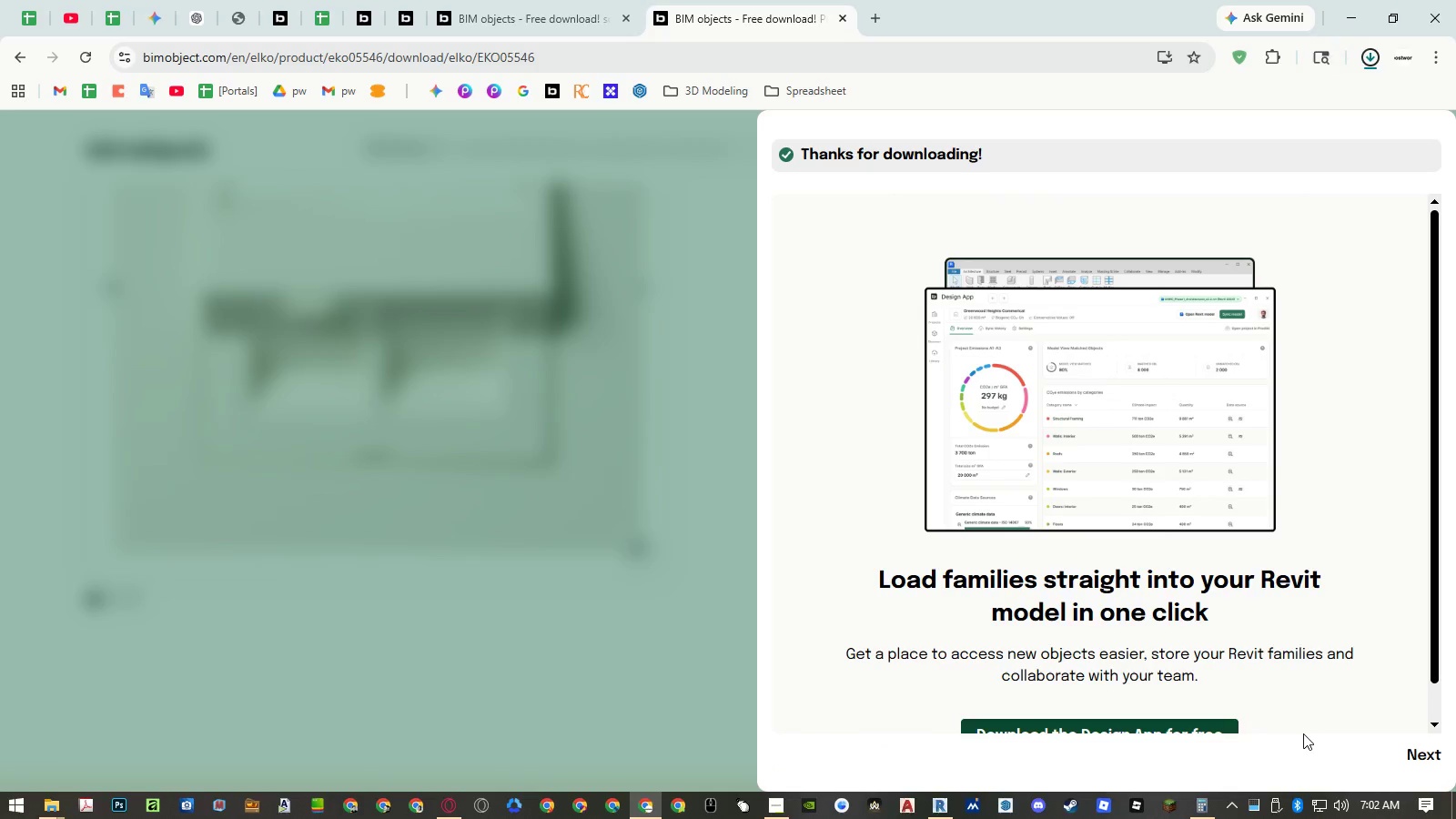 
left_click([672, 294])
 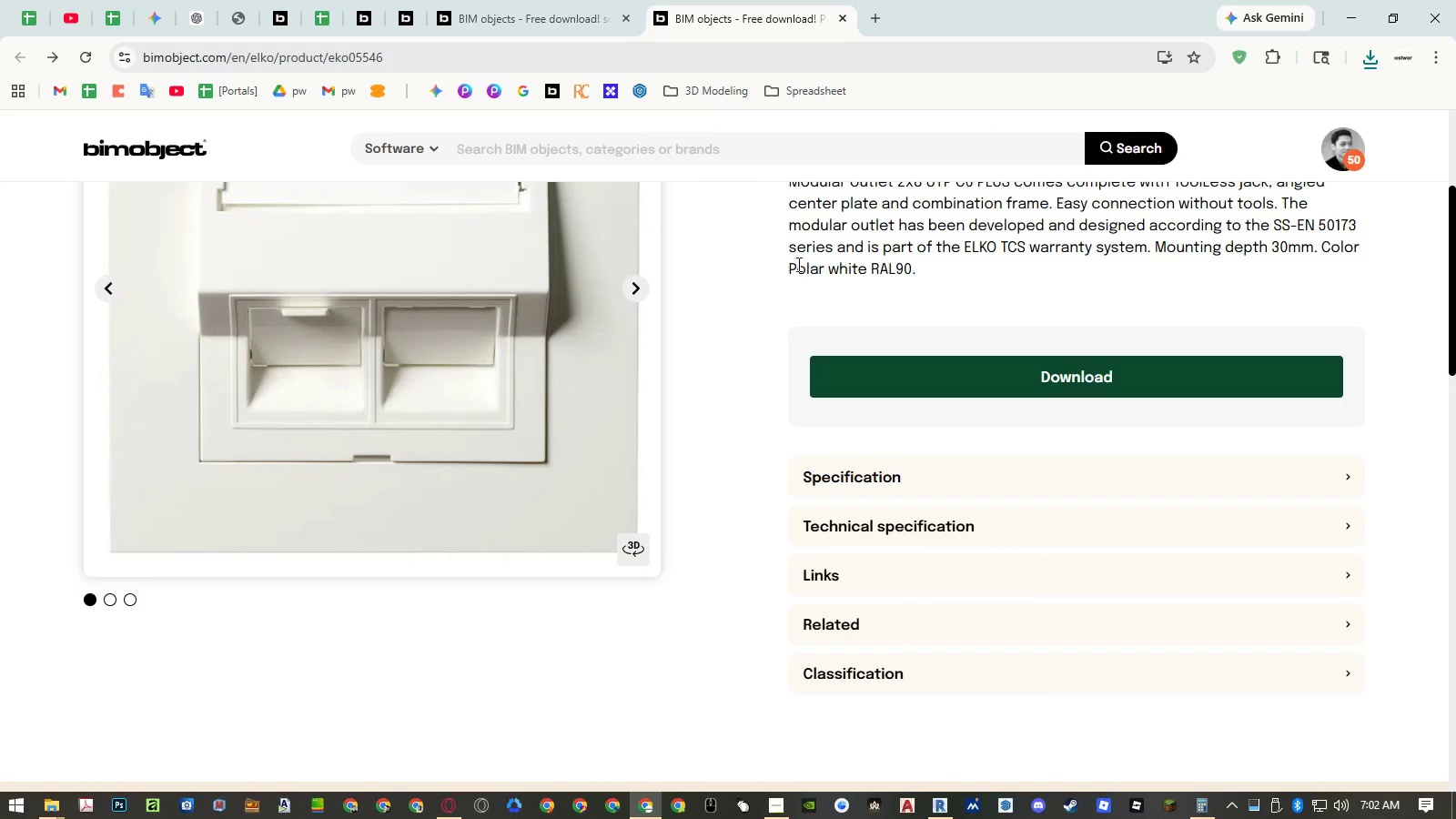 
scroll: coordinate [804, 265], scroll_direction: up, amount: 6.0
 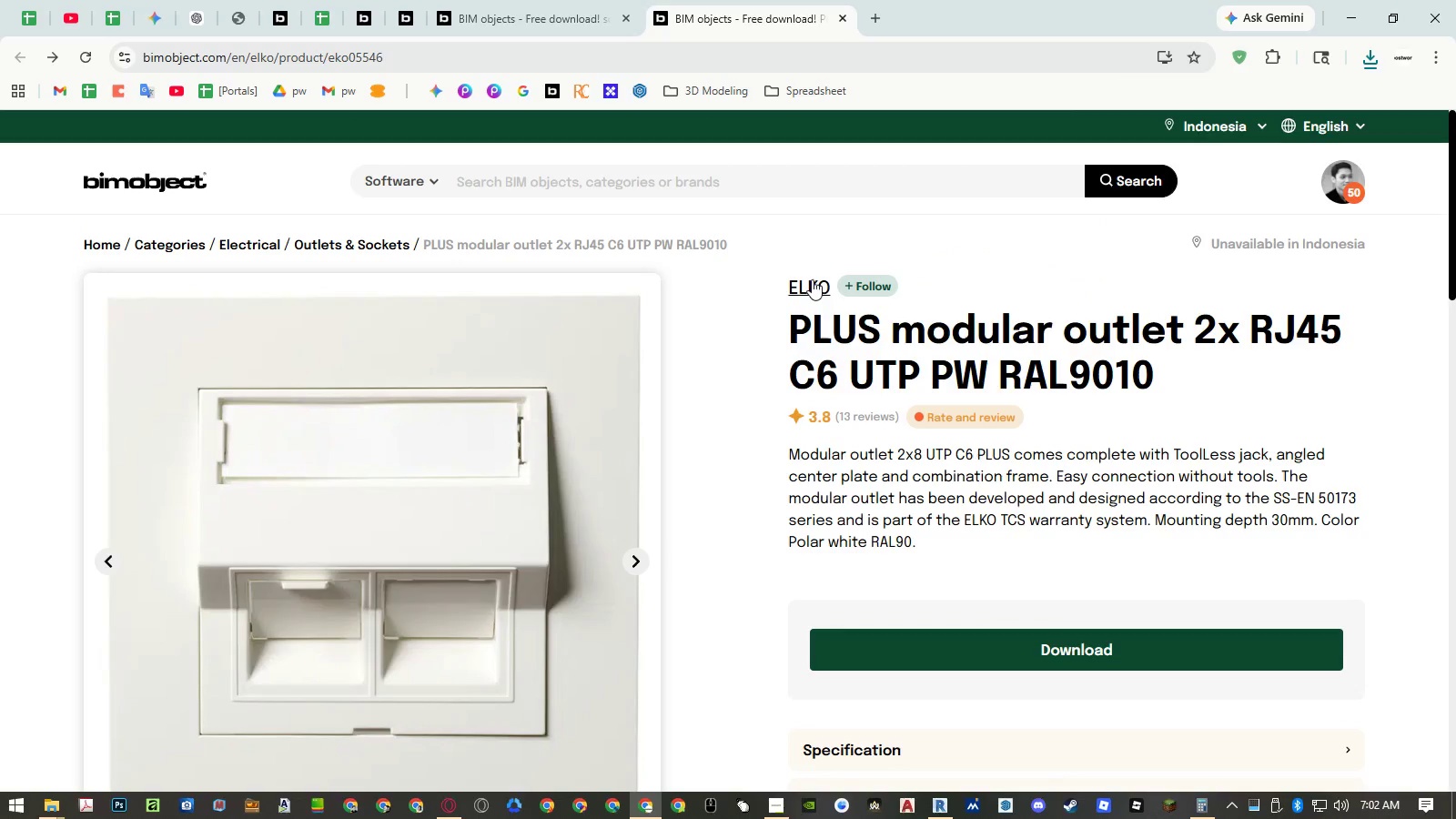 
left_click([812, 279])
 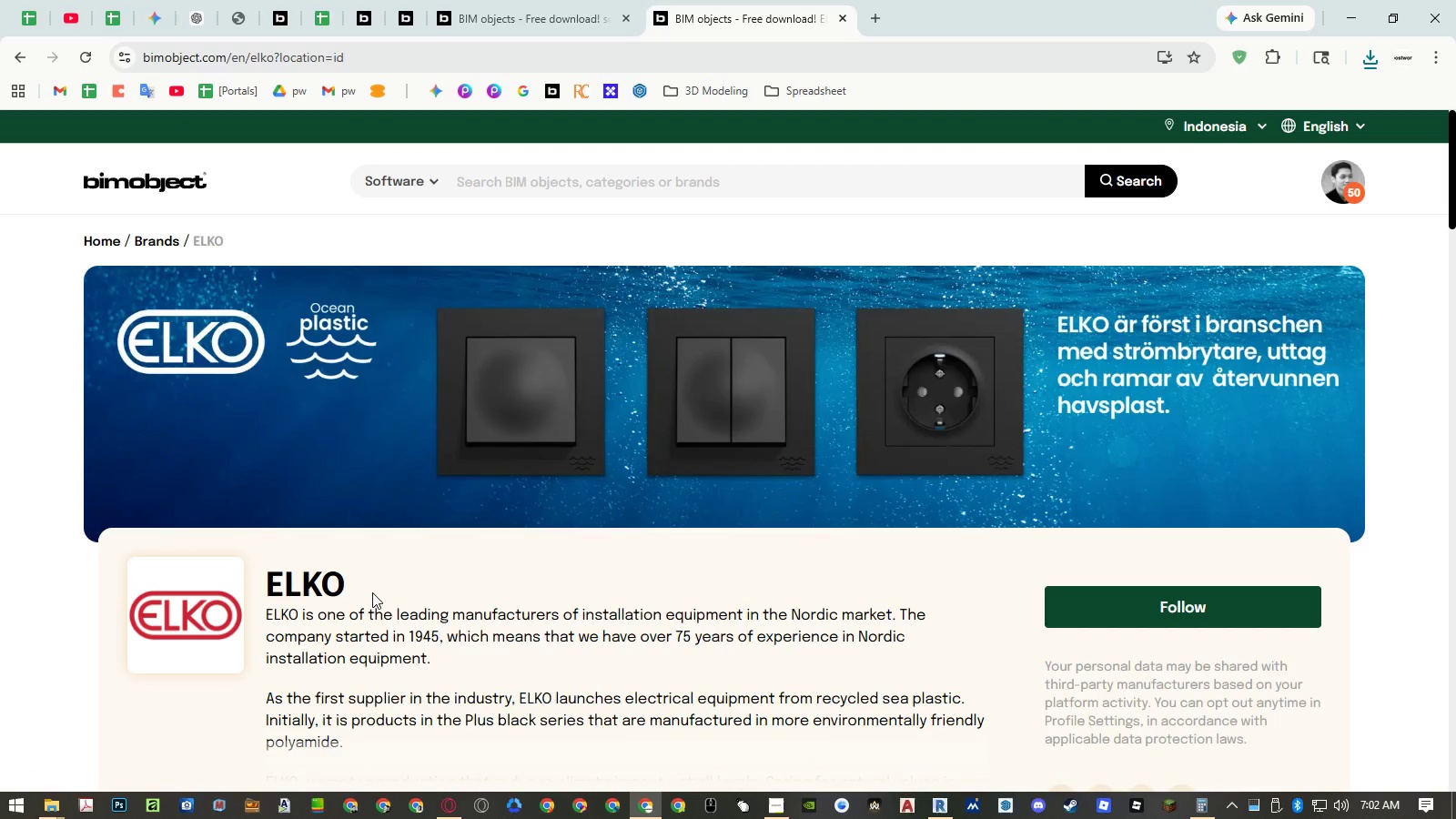 
double_click([324, 577])
 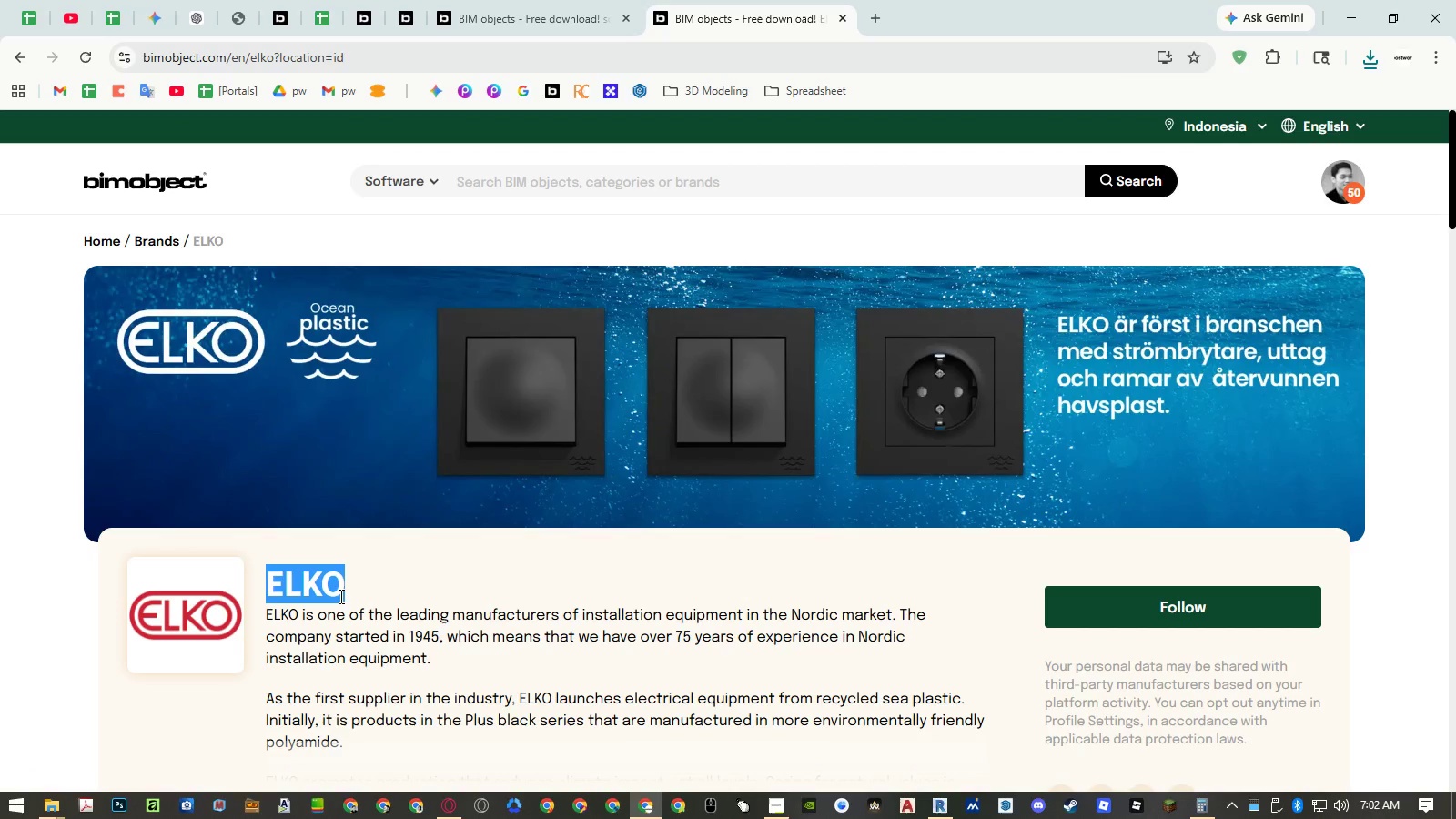 
key(Control+ControlLeft)
 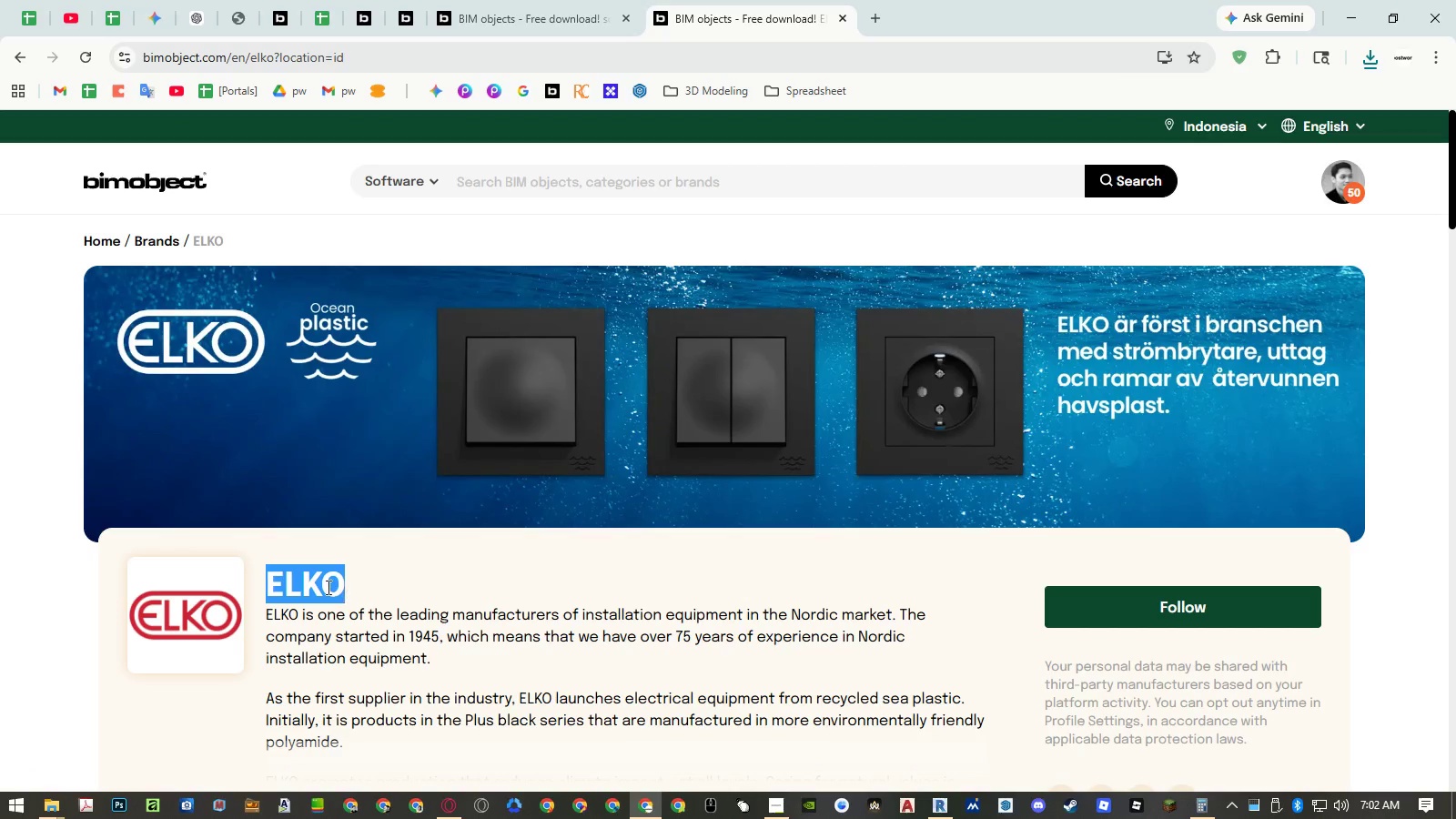 
key(Control+C)
 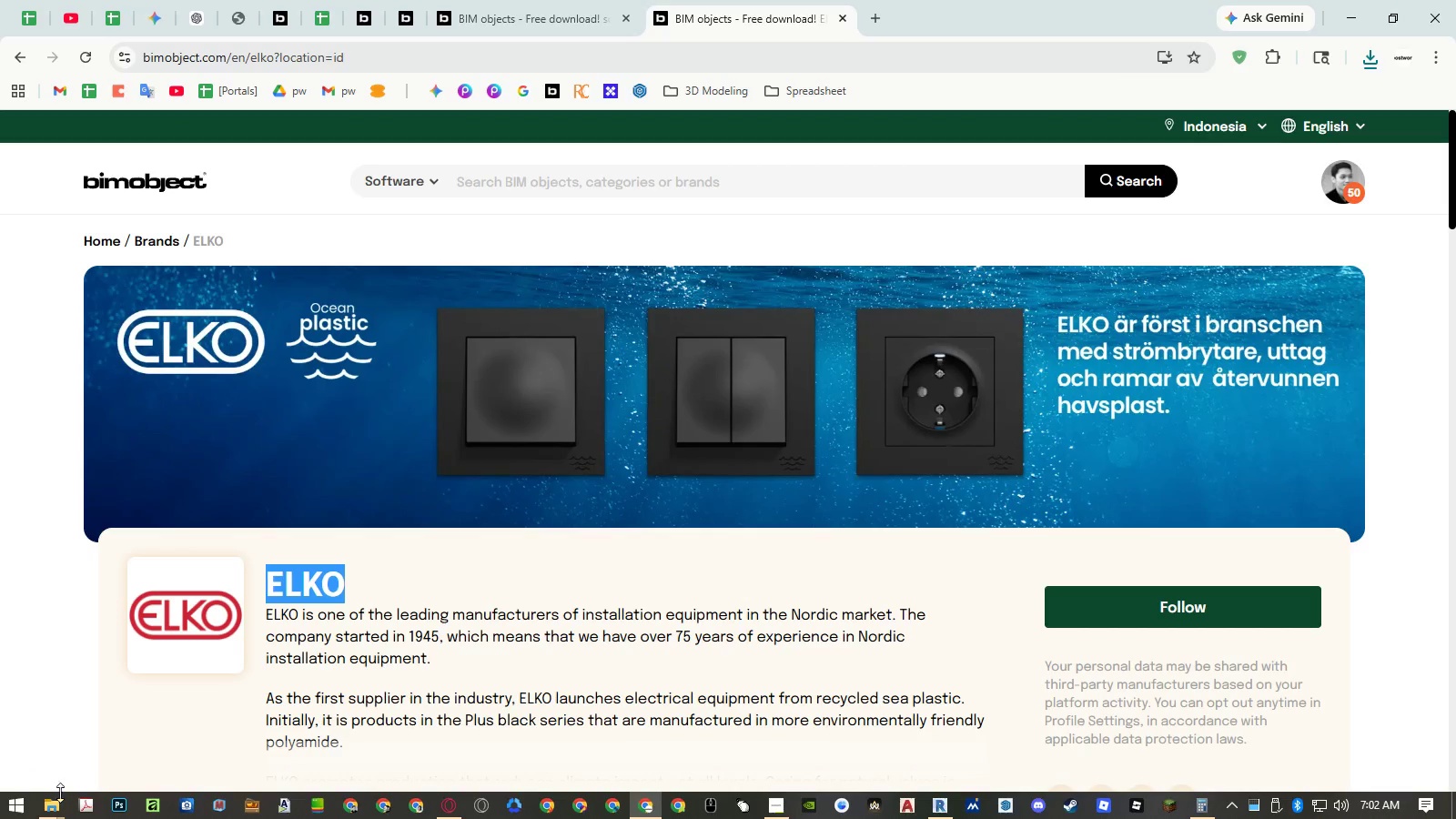 
left_click([60, 803])
 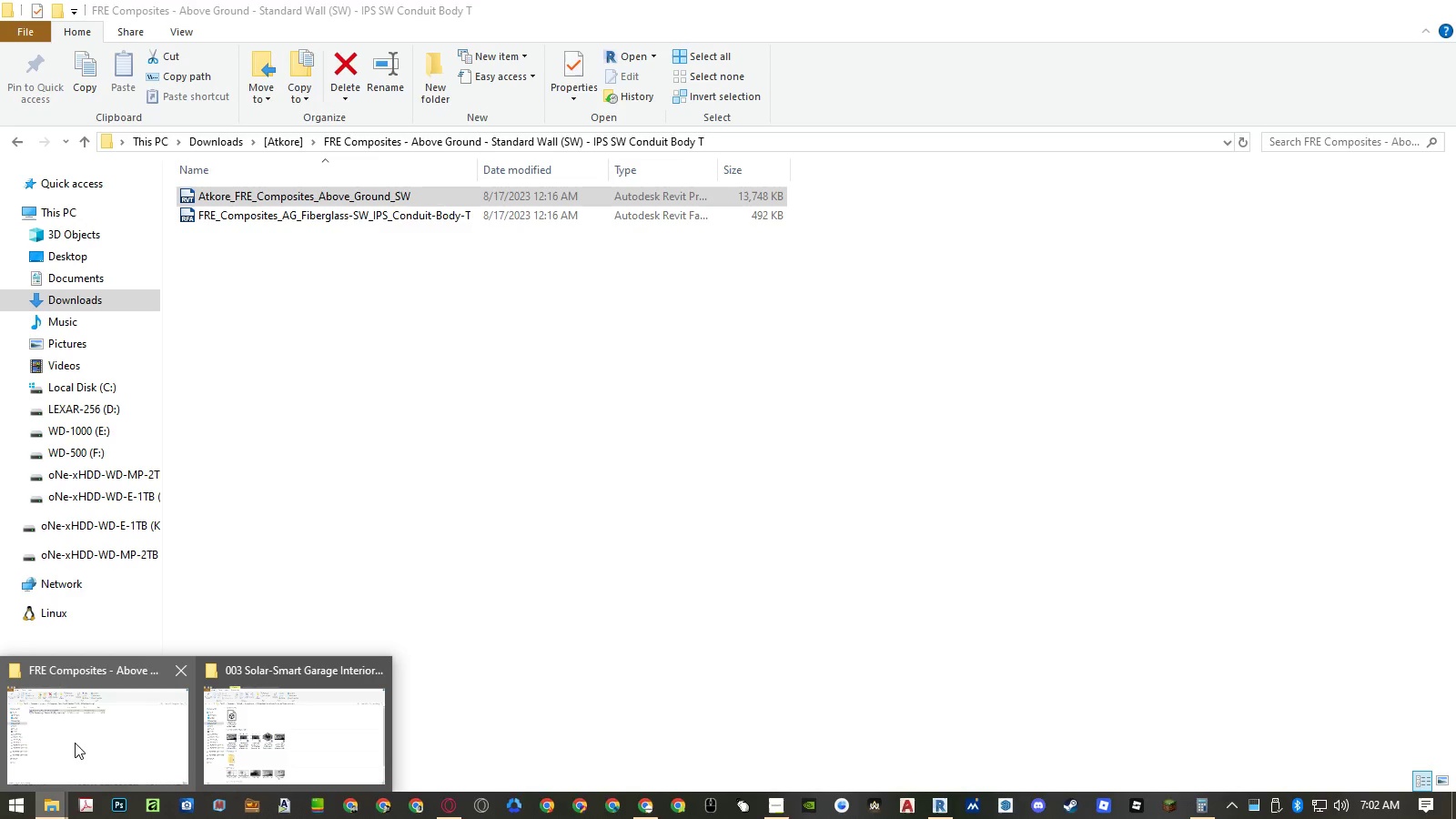 
left_click([75, 743])
 